 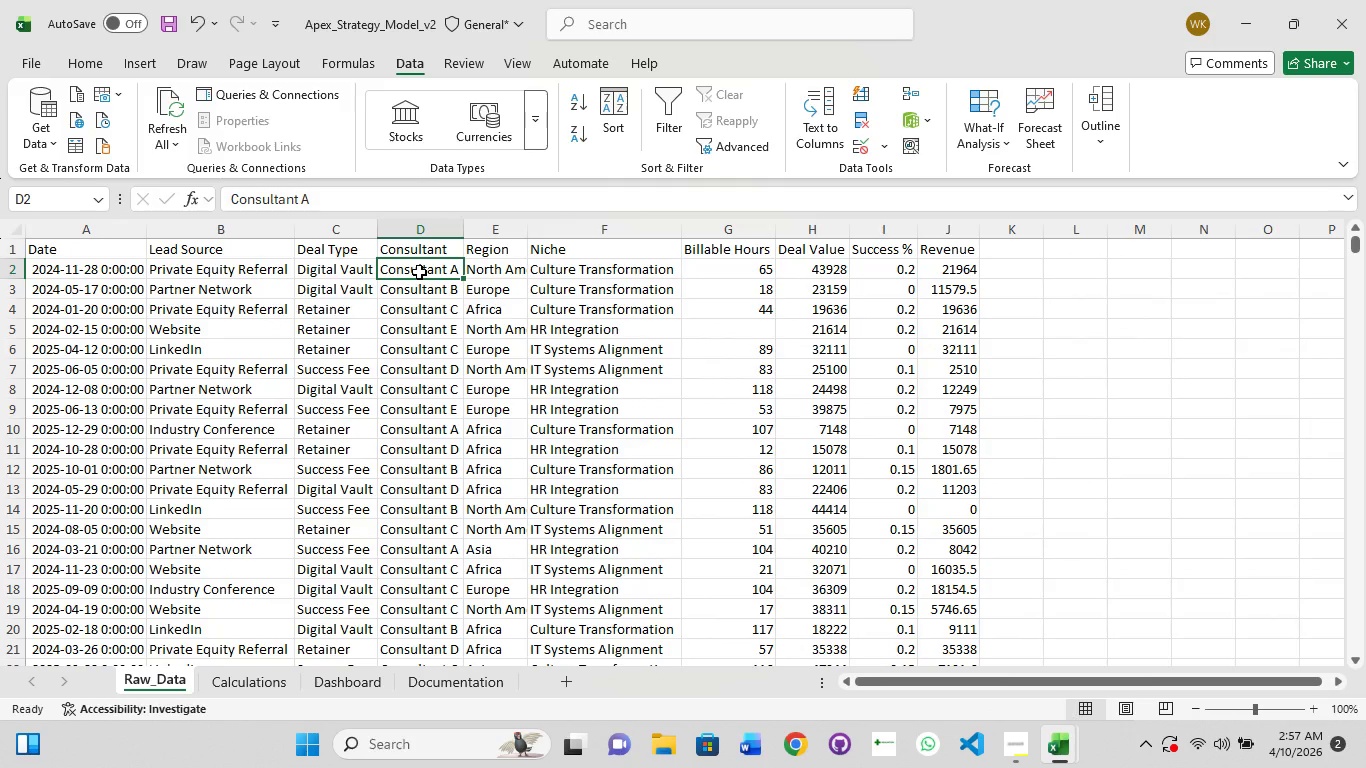 
hold_key(key=ControlLeft, duration=0.64)
 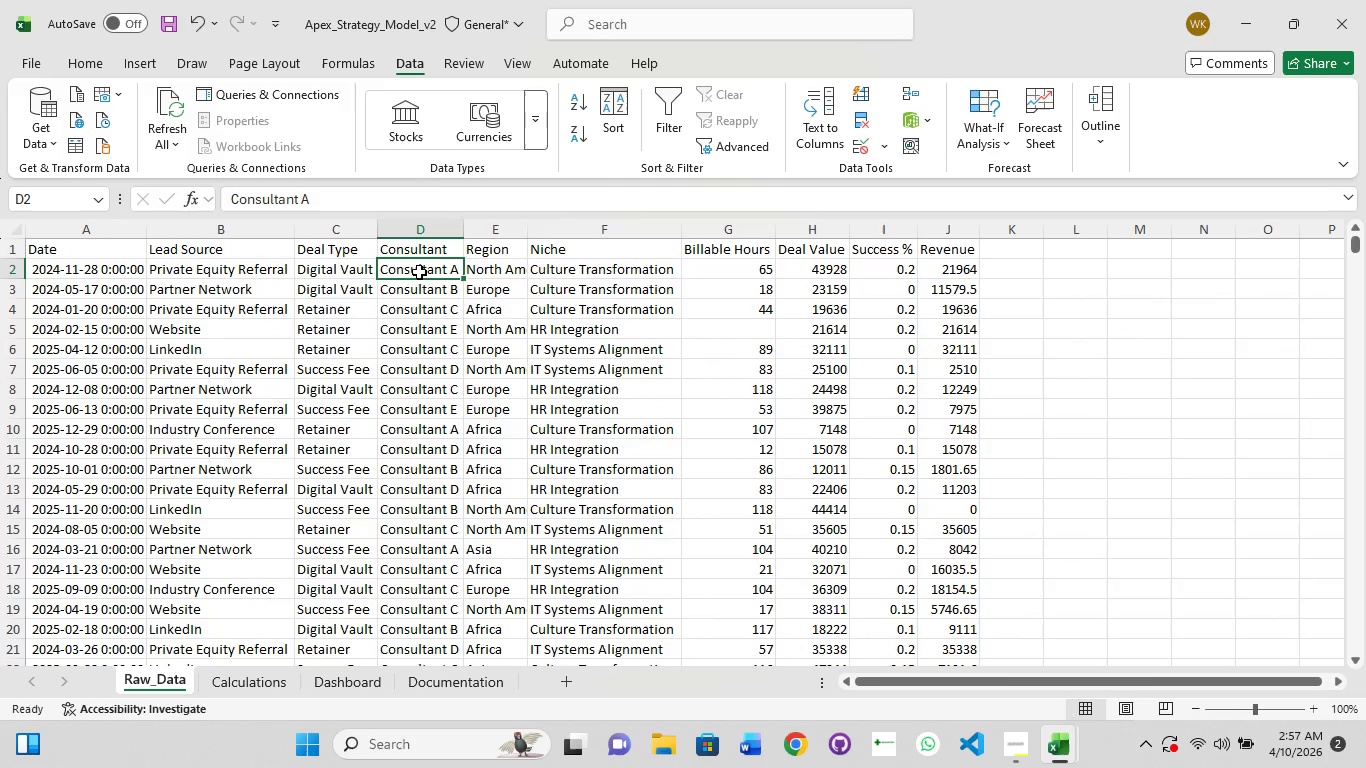 
hold_key(key=ControlLeft, duration=20.34)
hold_key(key=ShiftLeft, duration=1.5)
left_click_drag(start_coordinate=[419, 272], to_coordinate=[410, 450])
 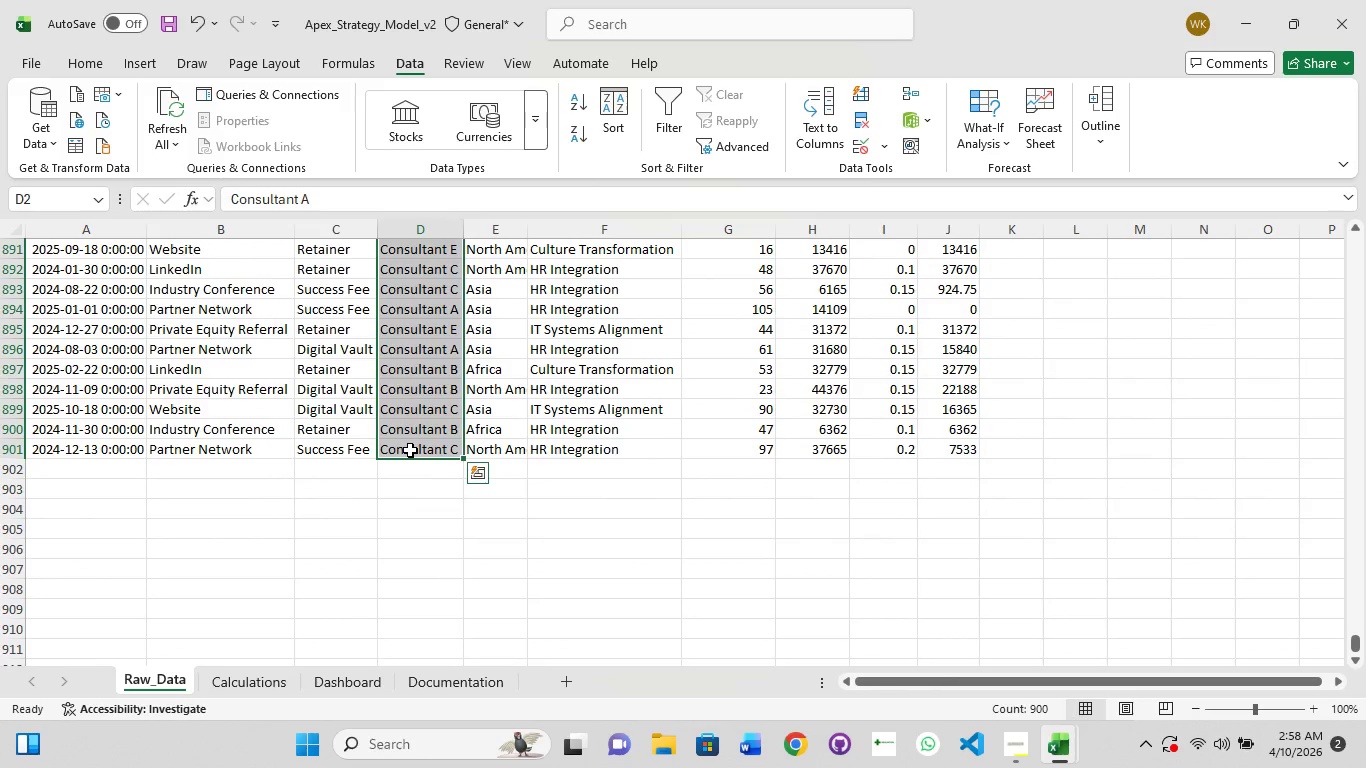 
hold_key(key=ShiftLeft, duration=1.52)
 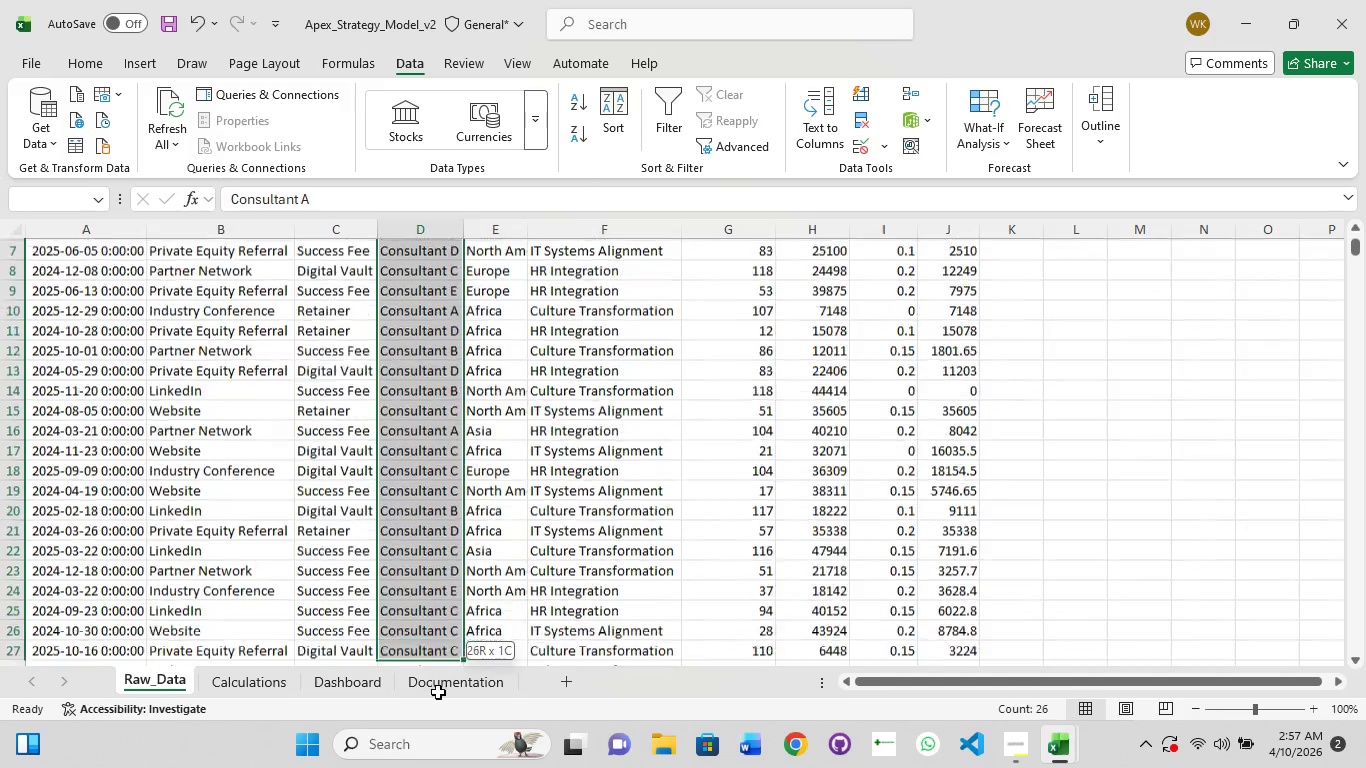 
hold_key(key=ShiftLeft, duration=1.5)
 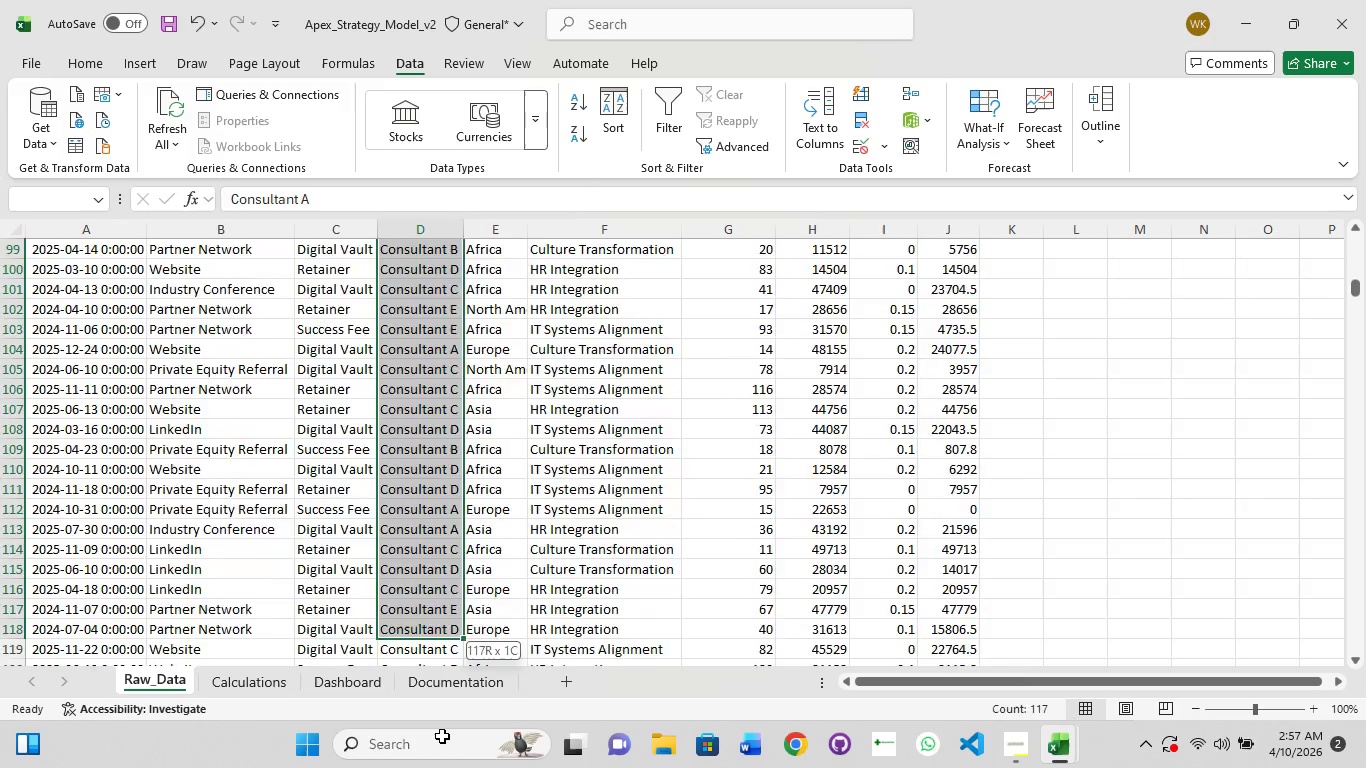 
hold_key(key=ShiftLeft, duration=1.52)
 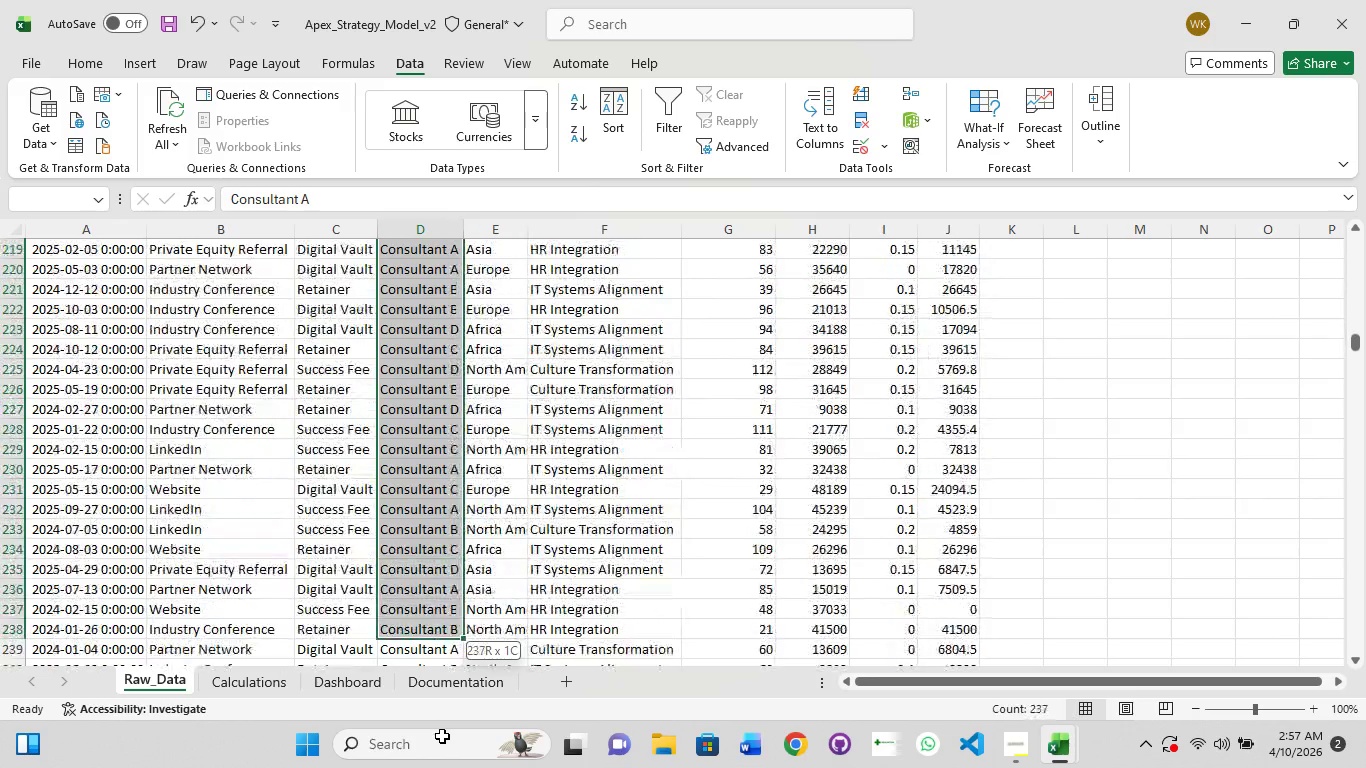 
hold_key(key=ShiftLeft, duration=1.51)
 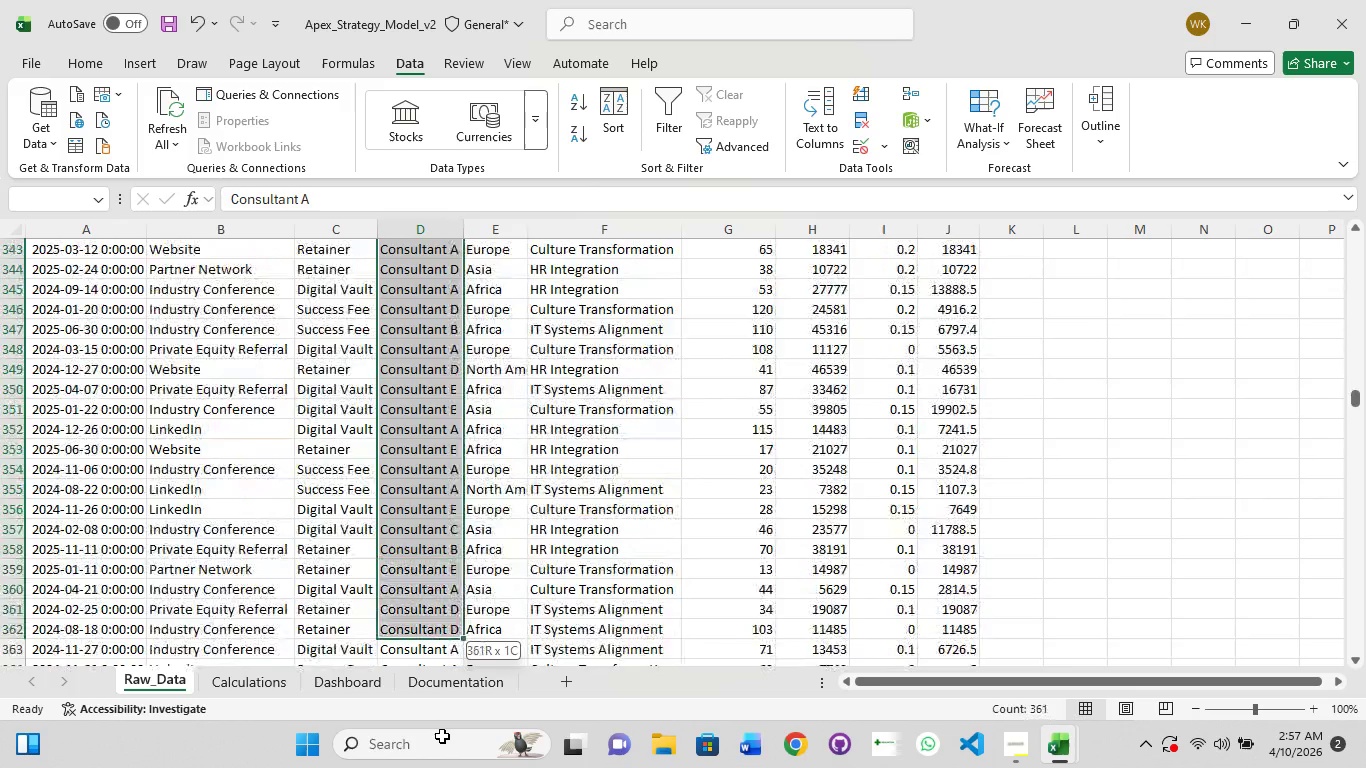 
hold_key(key=ShiftLeft, duration=1.52)
 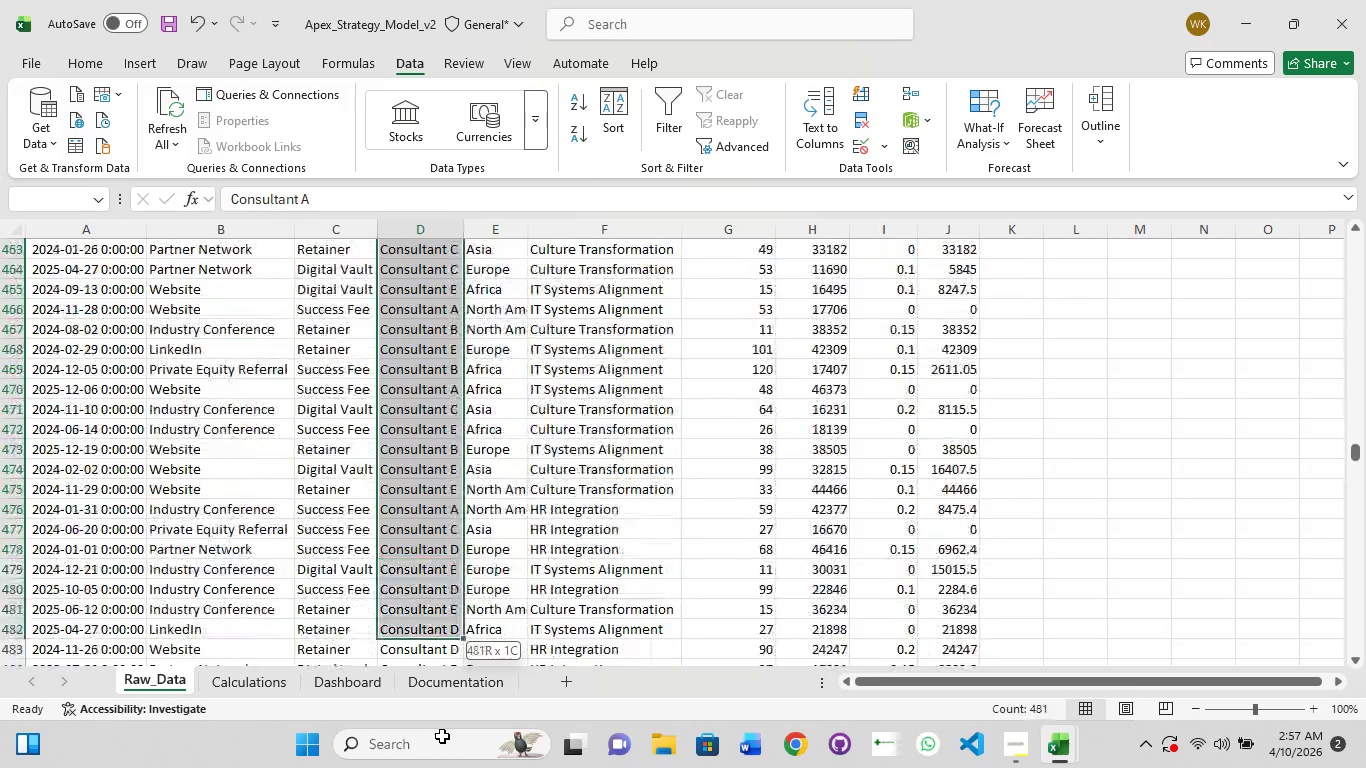 
hold_key(key=ShiftLeft, duration=1.52)
 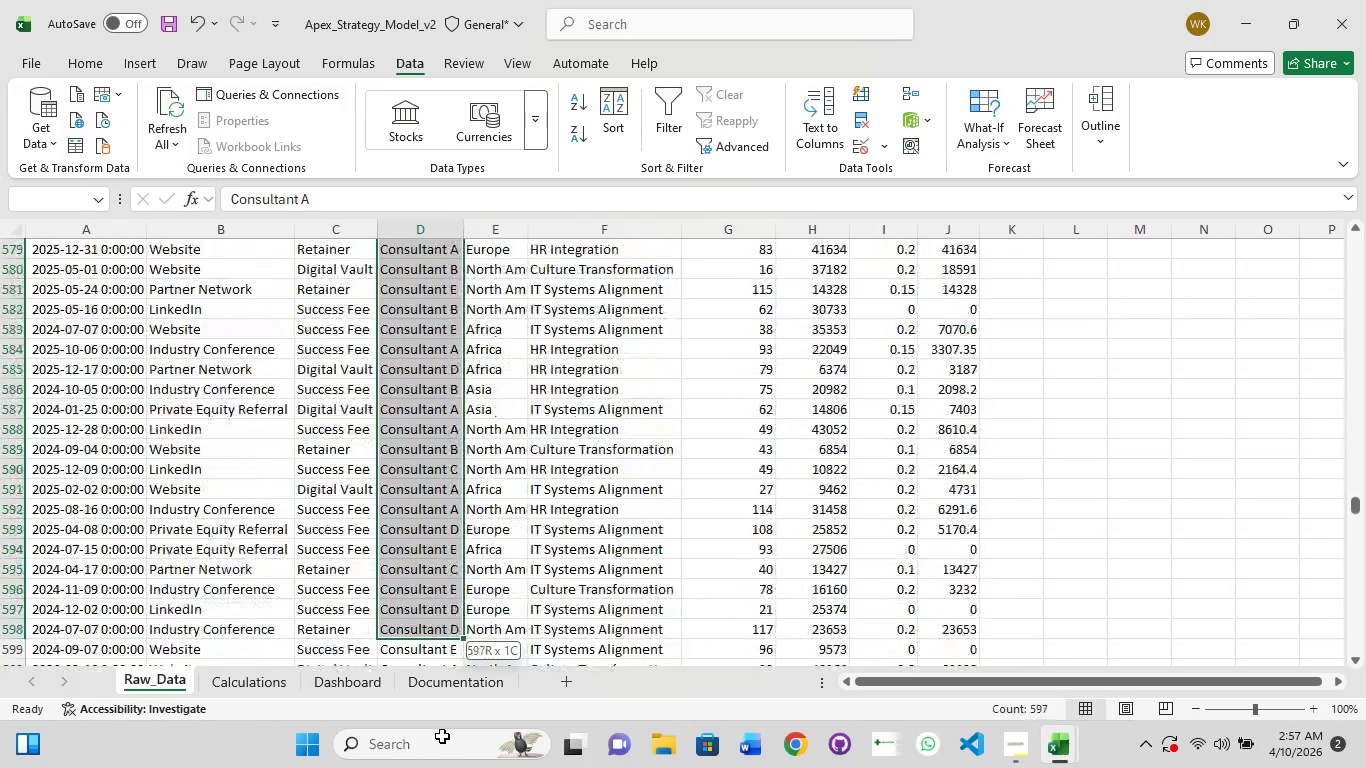 
hold_key(key=ShiftLeft, duration=1.51)
 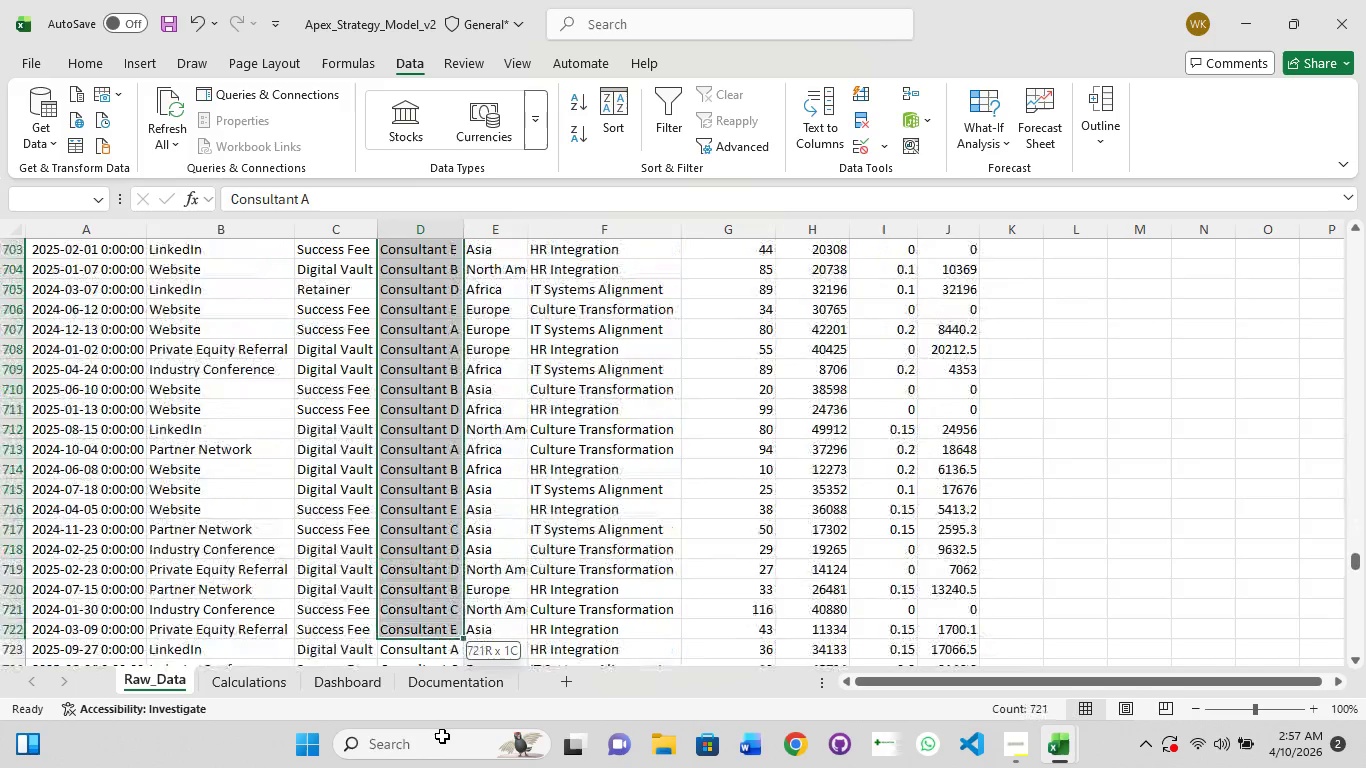 
hold_key(key=ShiftLeft, duration=1.5)
 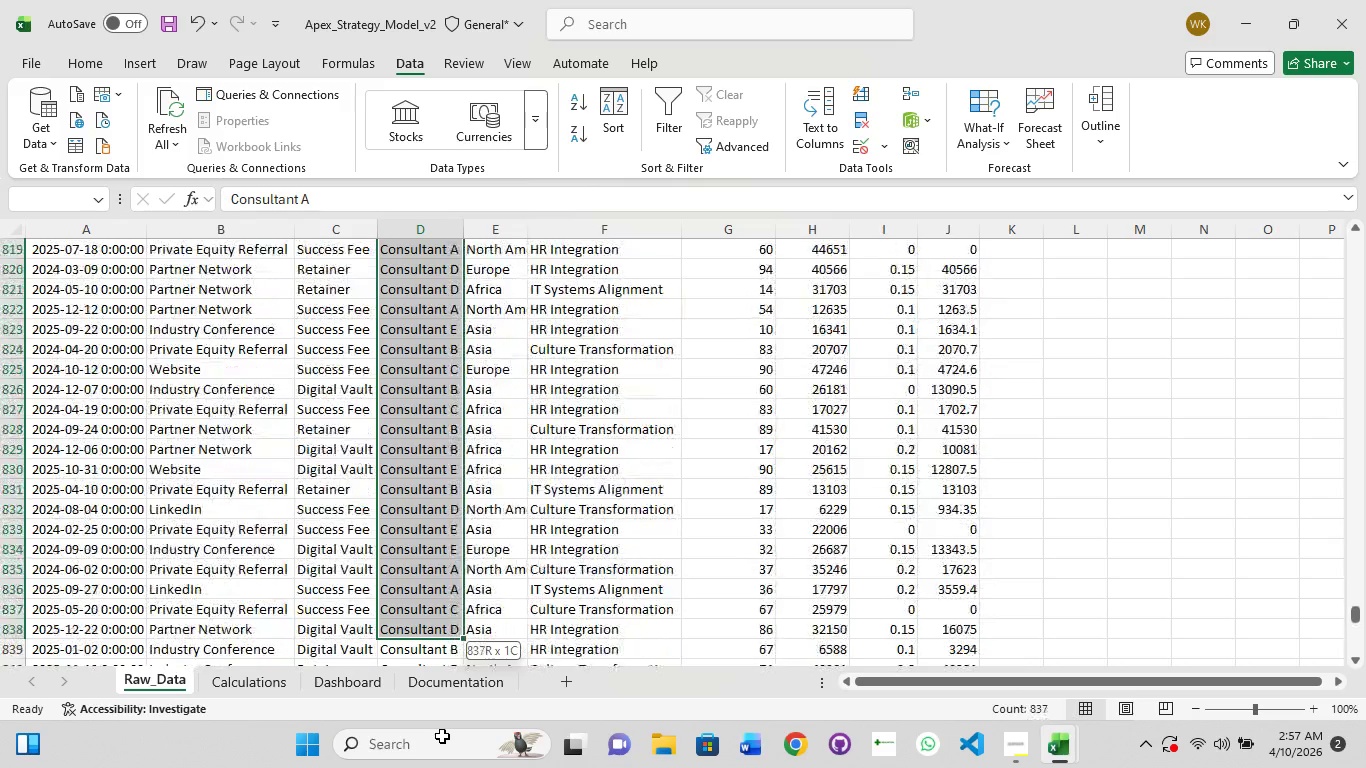 
hold_key(key=ShiftLeft, duration=1.52)
 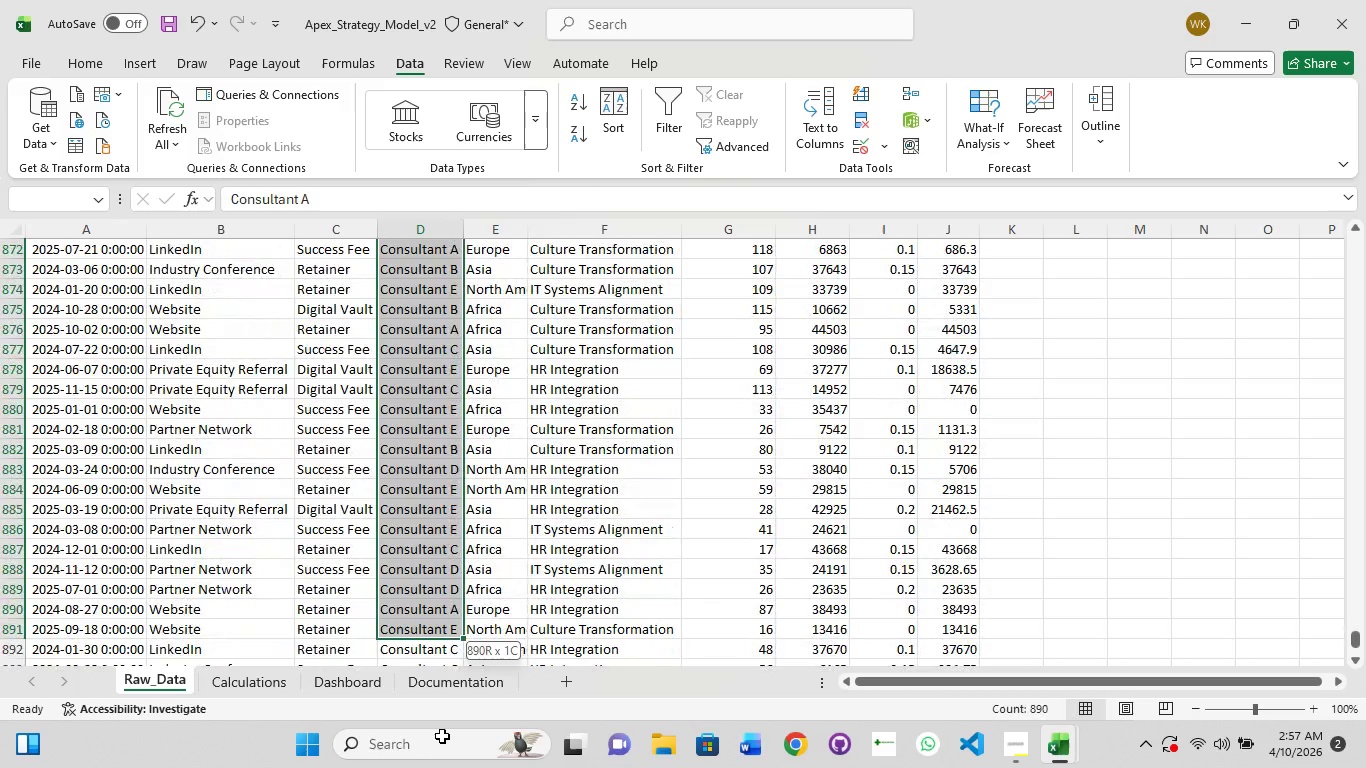 
hold_key(key=ShiftLeft, duration=1.51)
 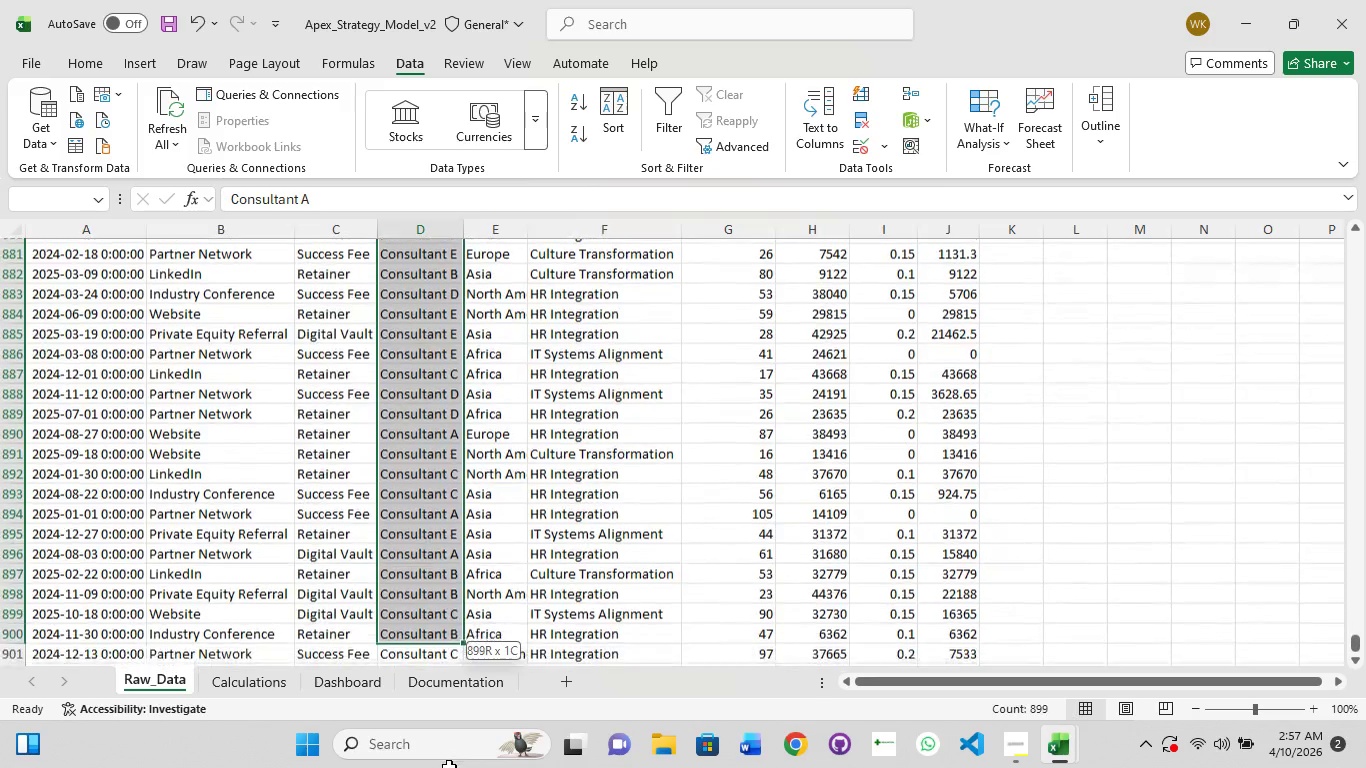 
hold_key(key=ShiftLeft, duration=1.52)
 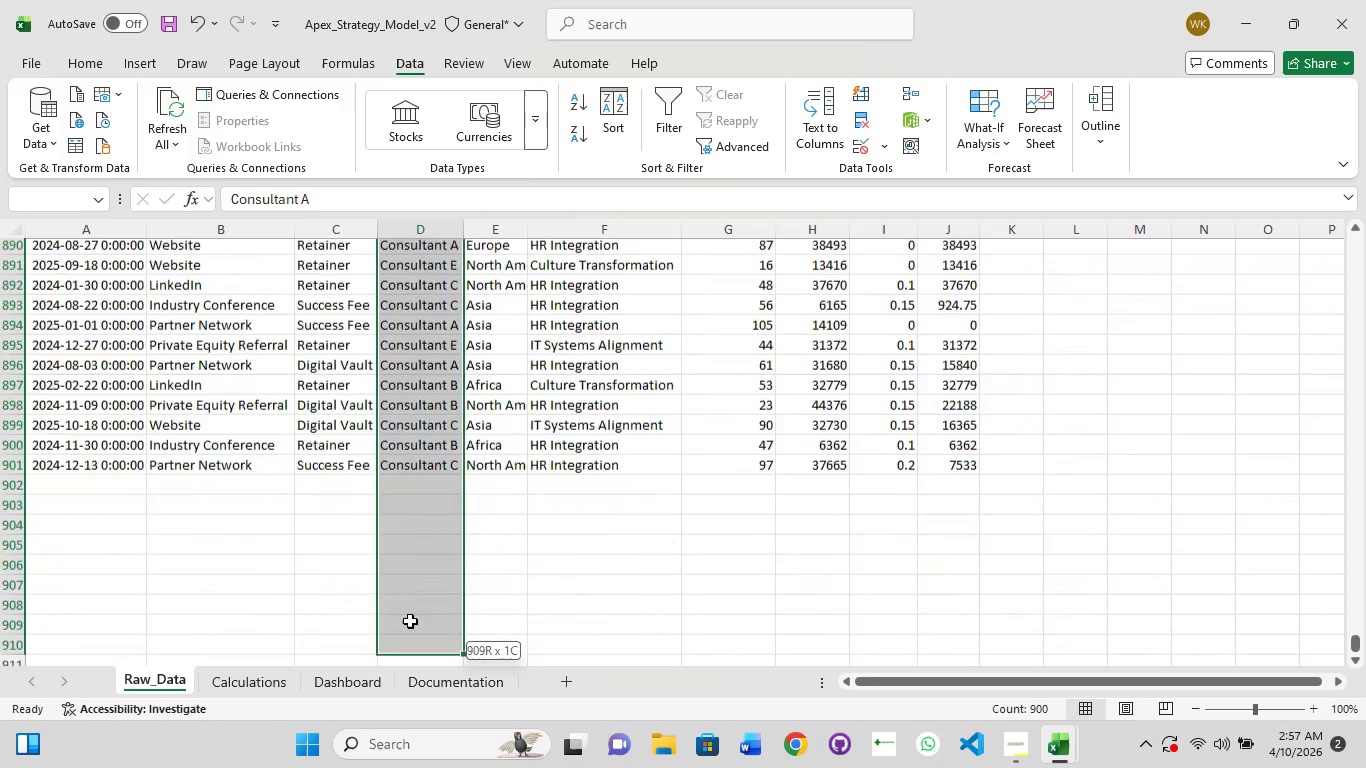 
hold_key(key=ShiftLeft, duration=1.52)
 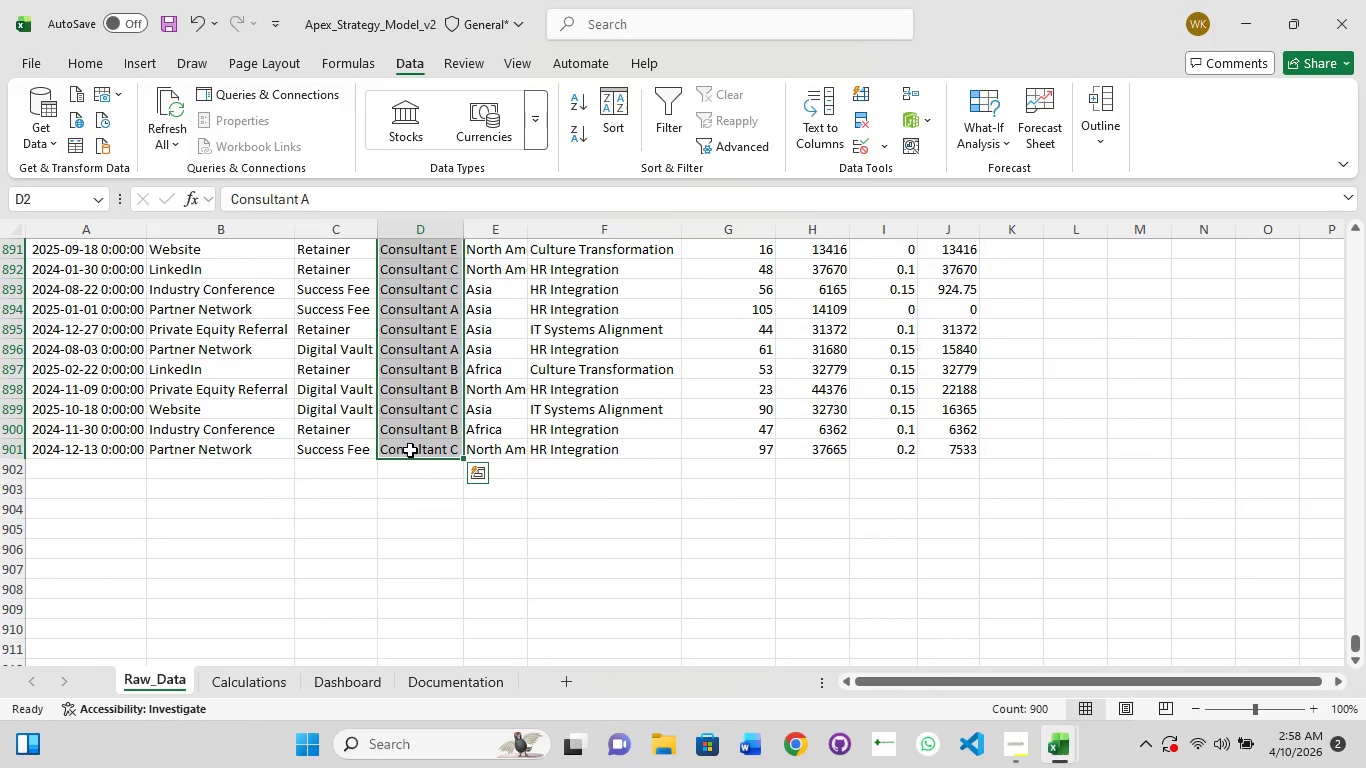 
key(Shift+ShiftLeft)
 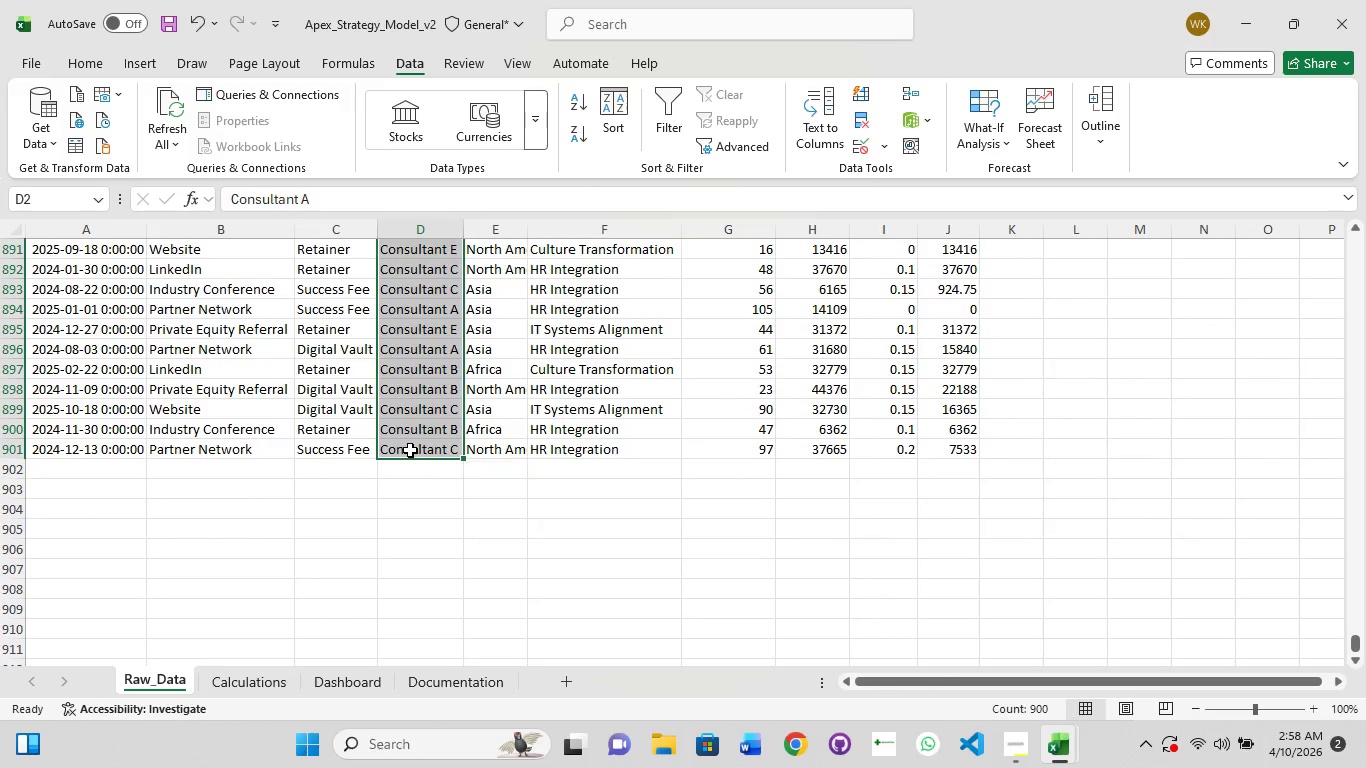 
key(Shift+ShiftLeft)
 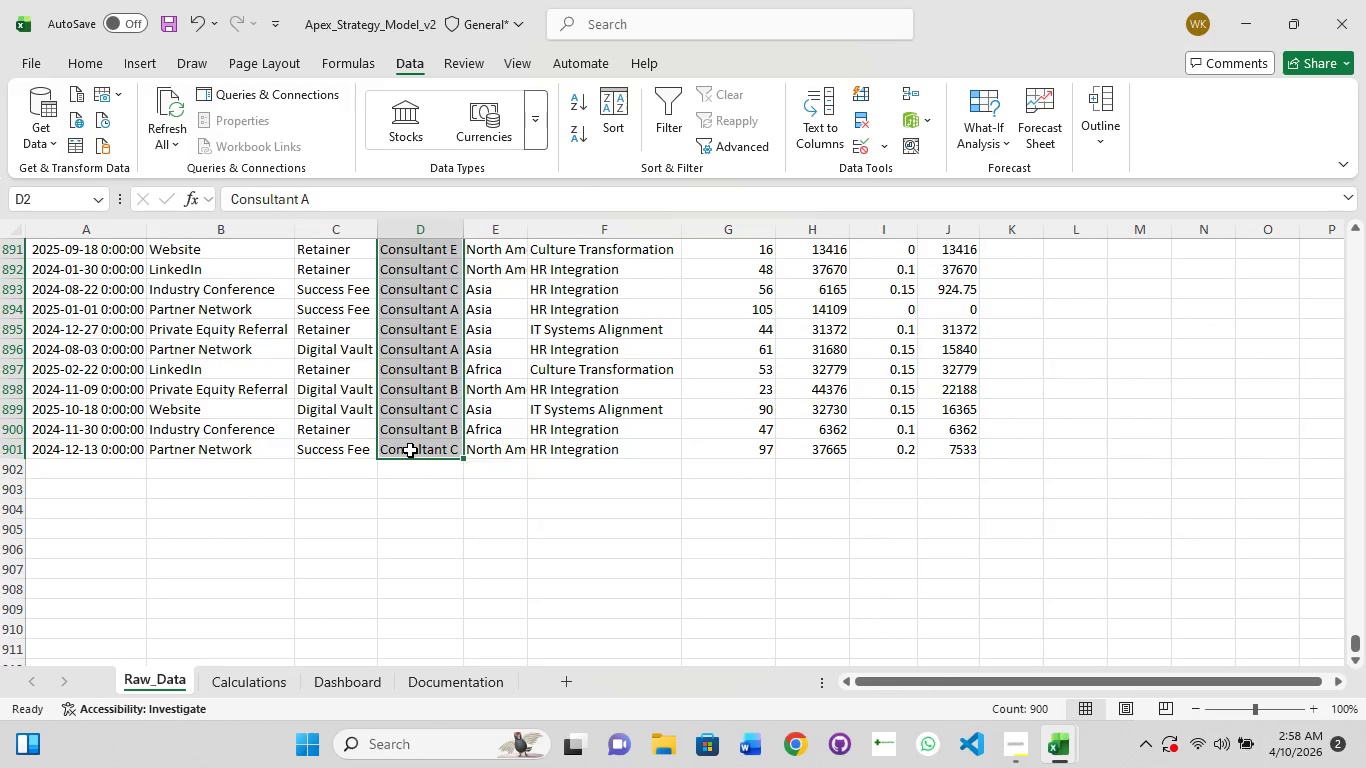 
key(Shift+ShiftLeft)
 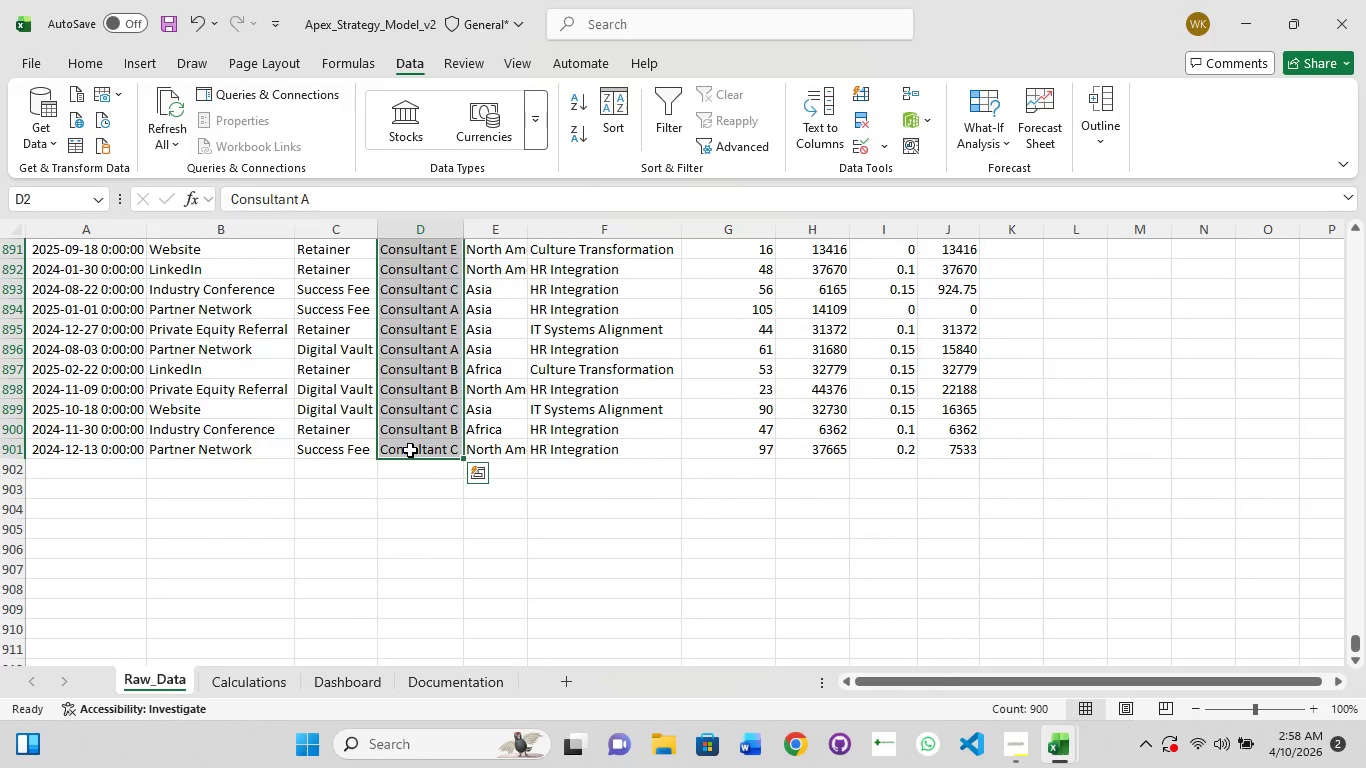 
key(Control+C)
 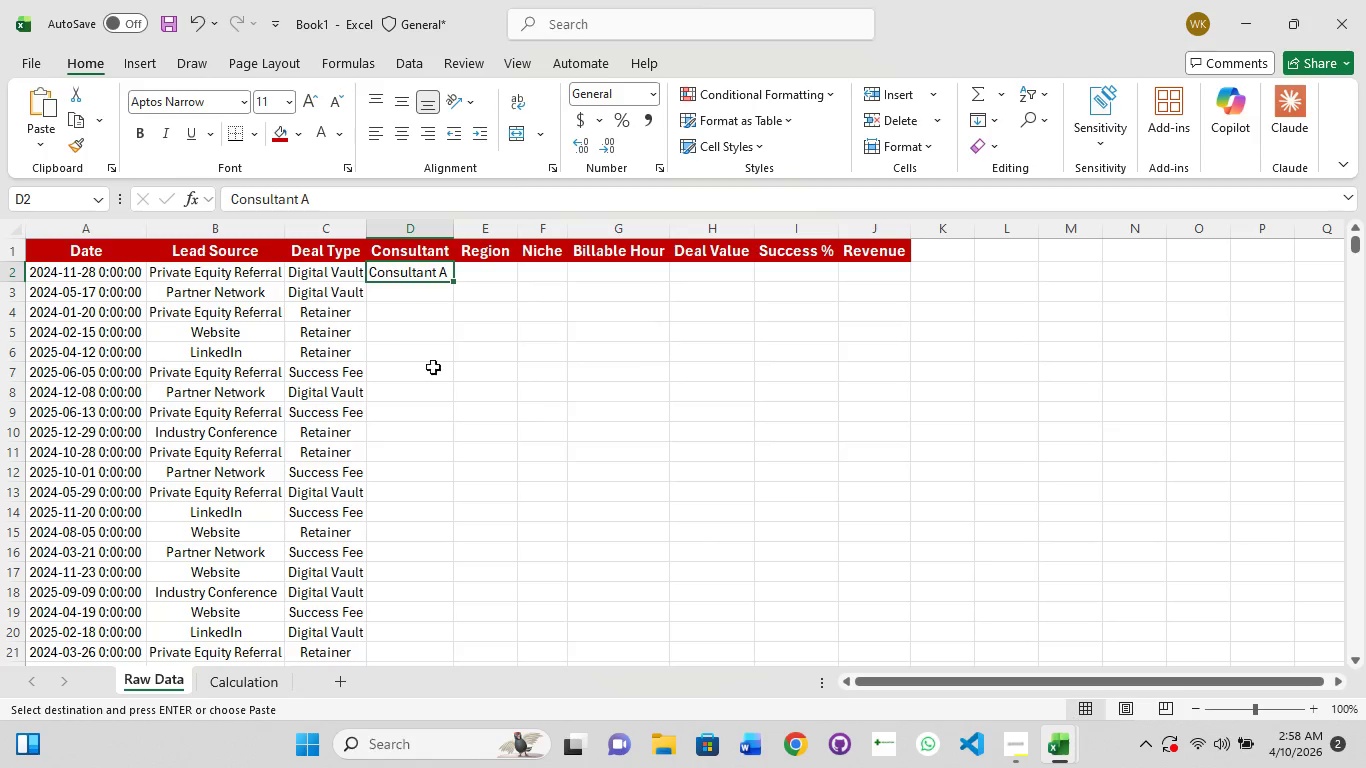 
left_click([403, 274])
 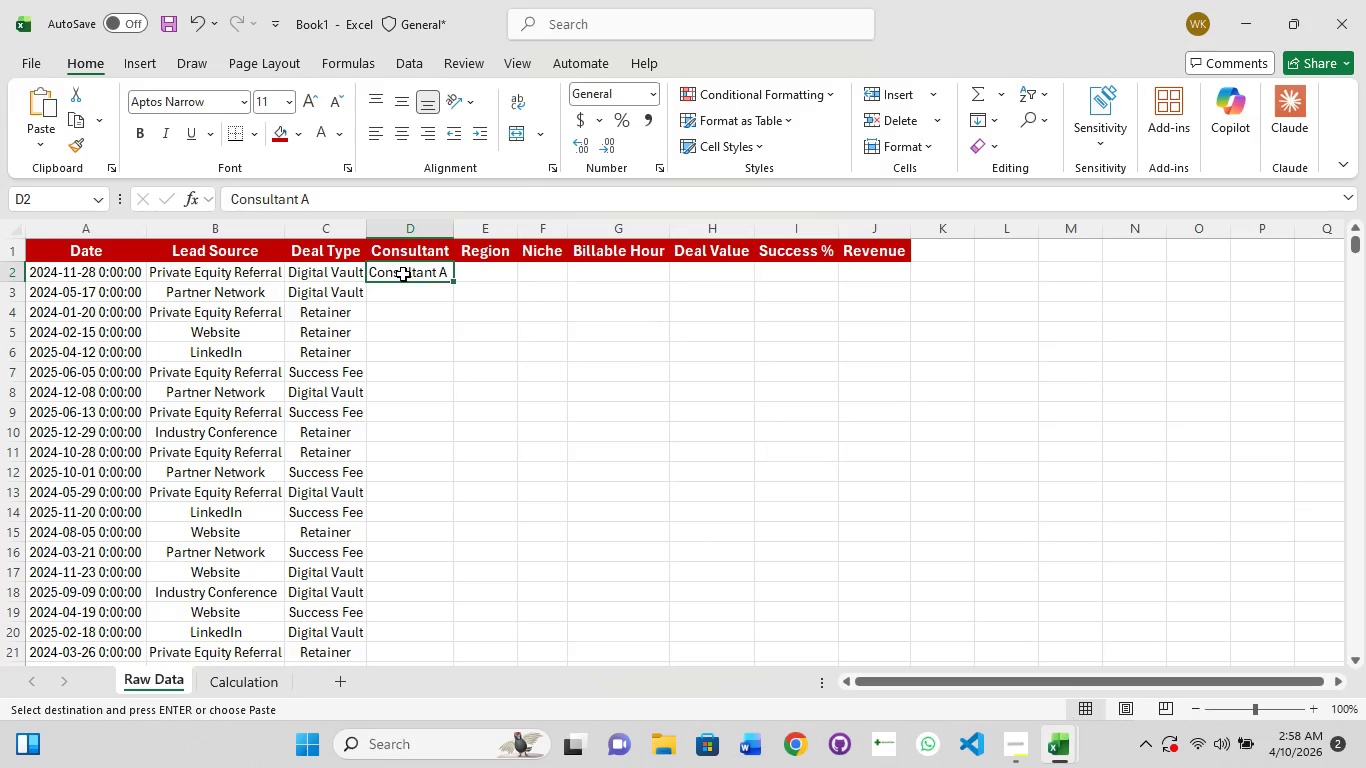 
key(Backspace)
 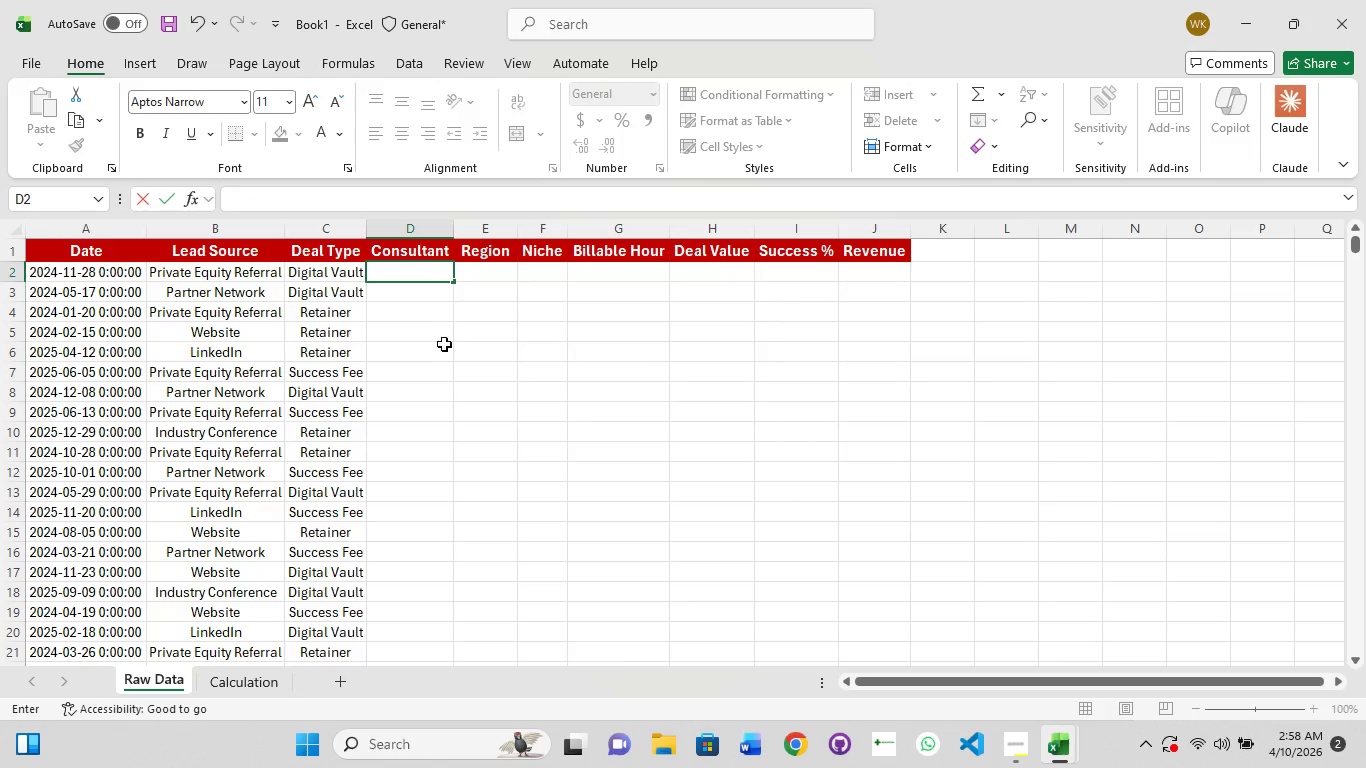 
left_click([444, 348])
 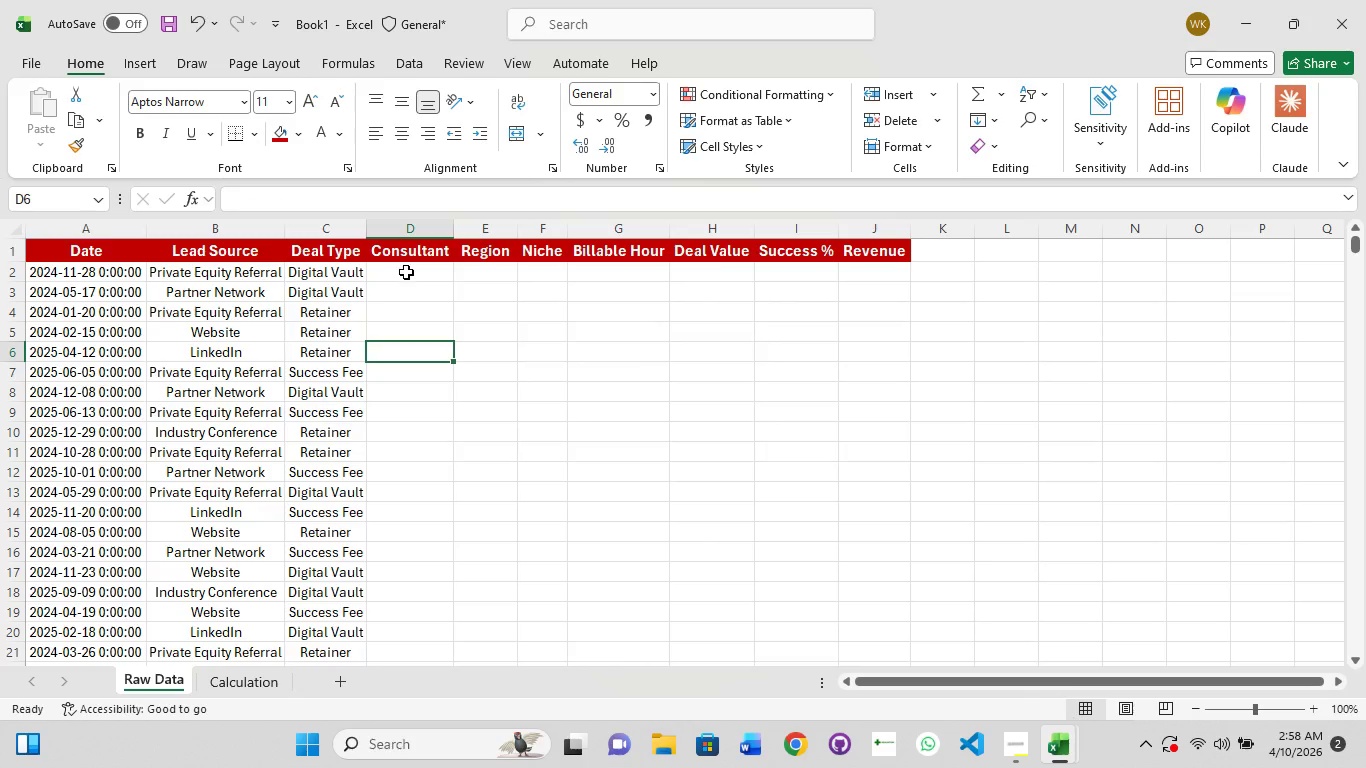 
left_click([406, 272])
 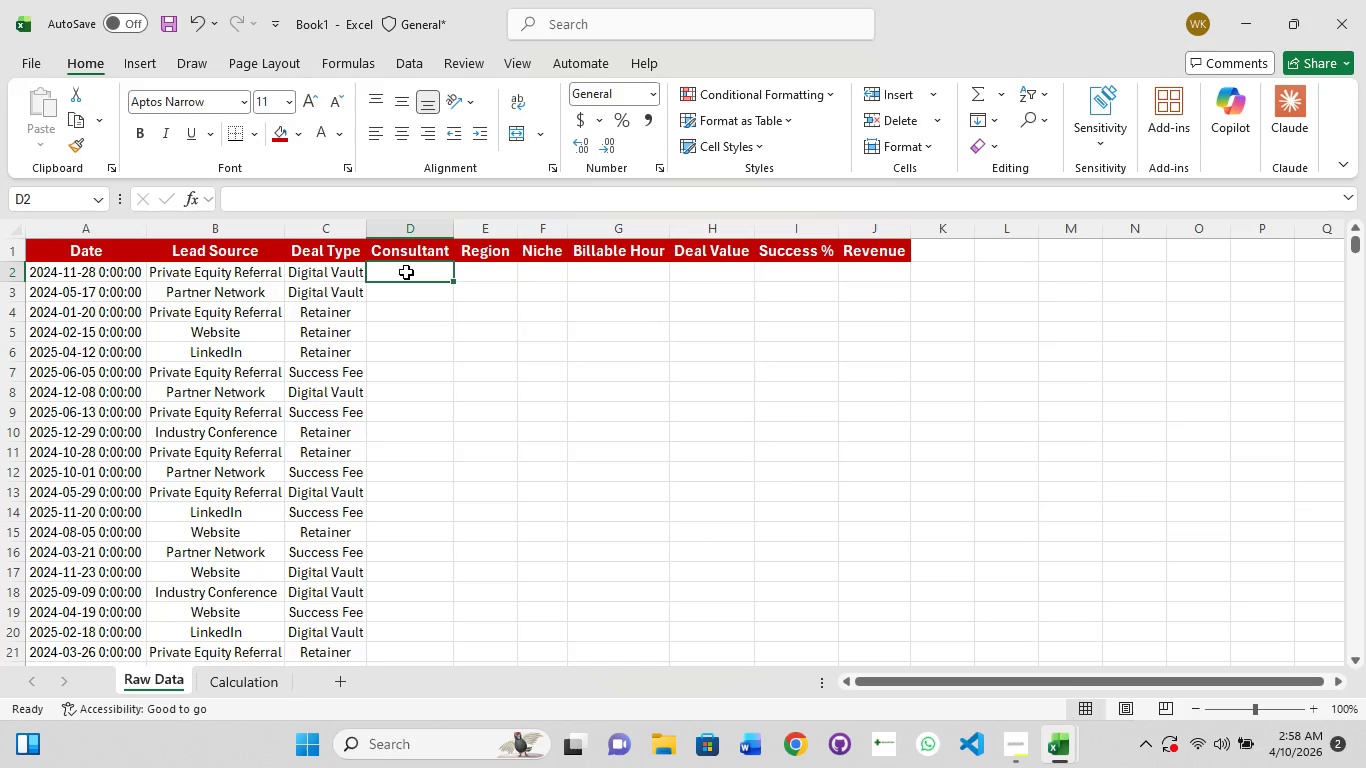 
key(Control+V)
 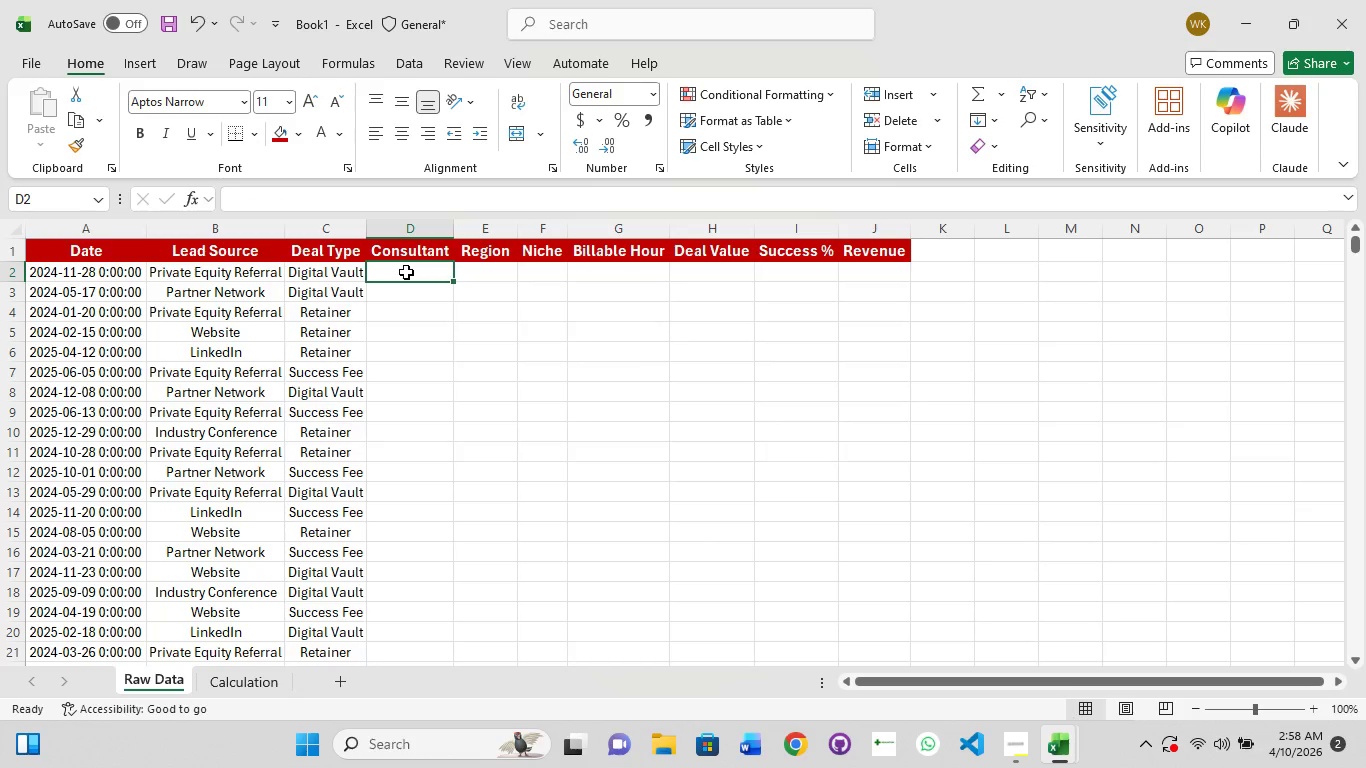 
left_click([406, 272])
 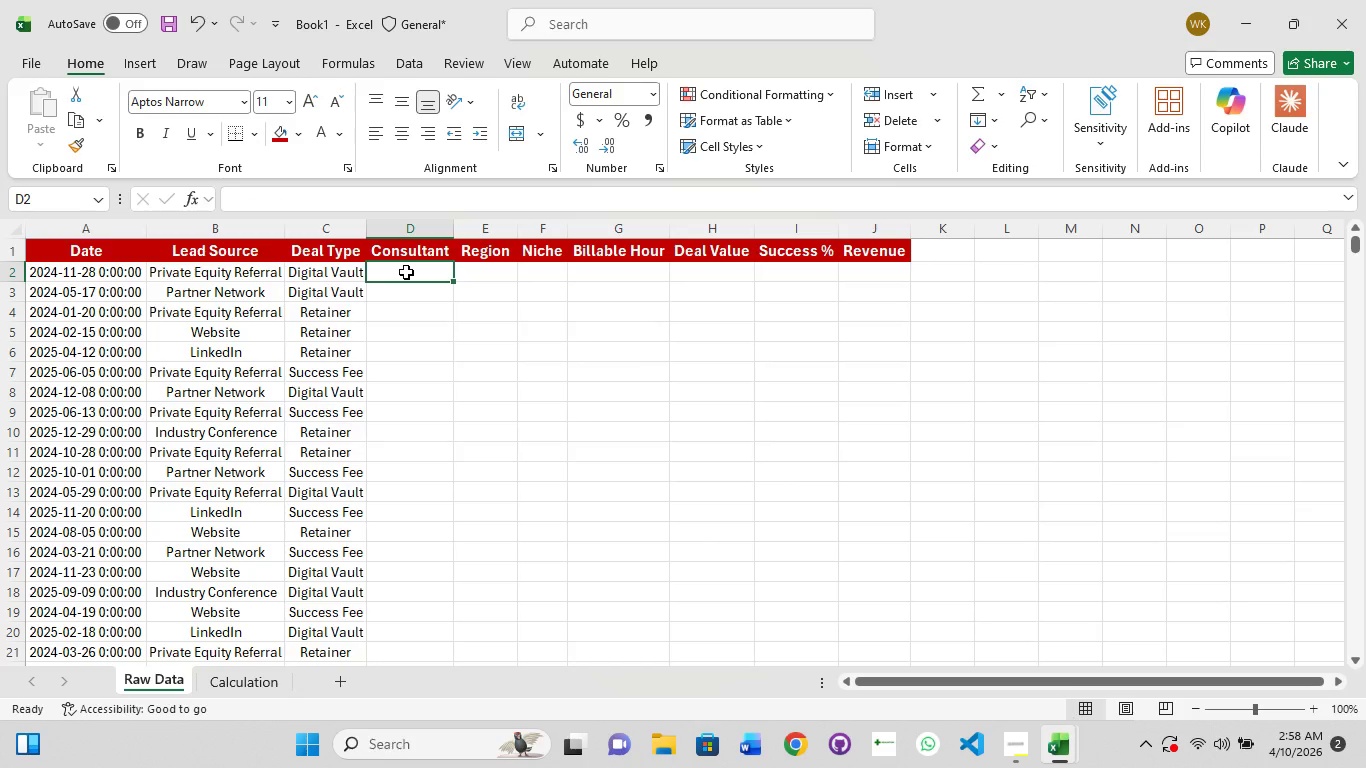 
key(Control+V)
 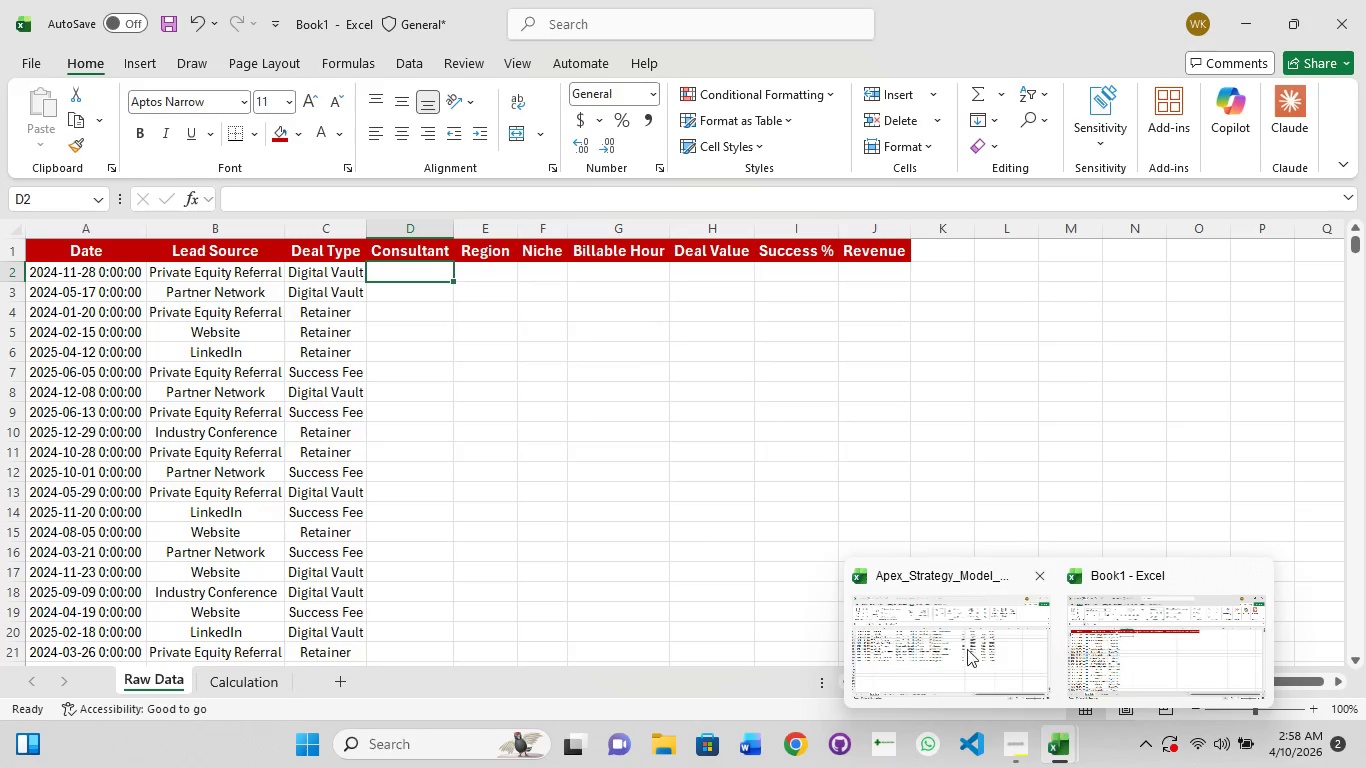 
left_click([957, 636])
 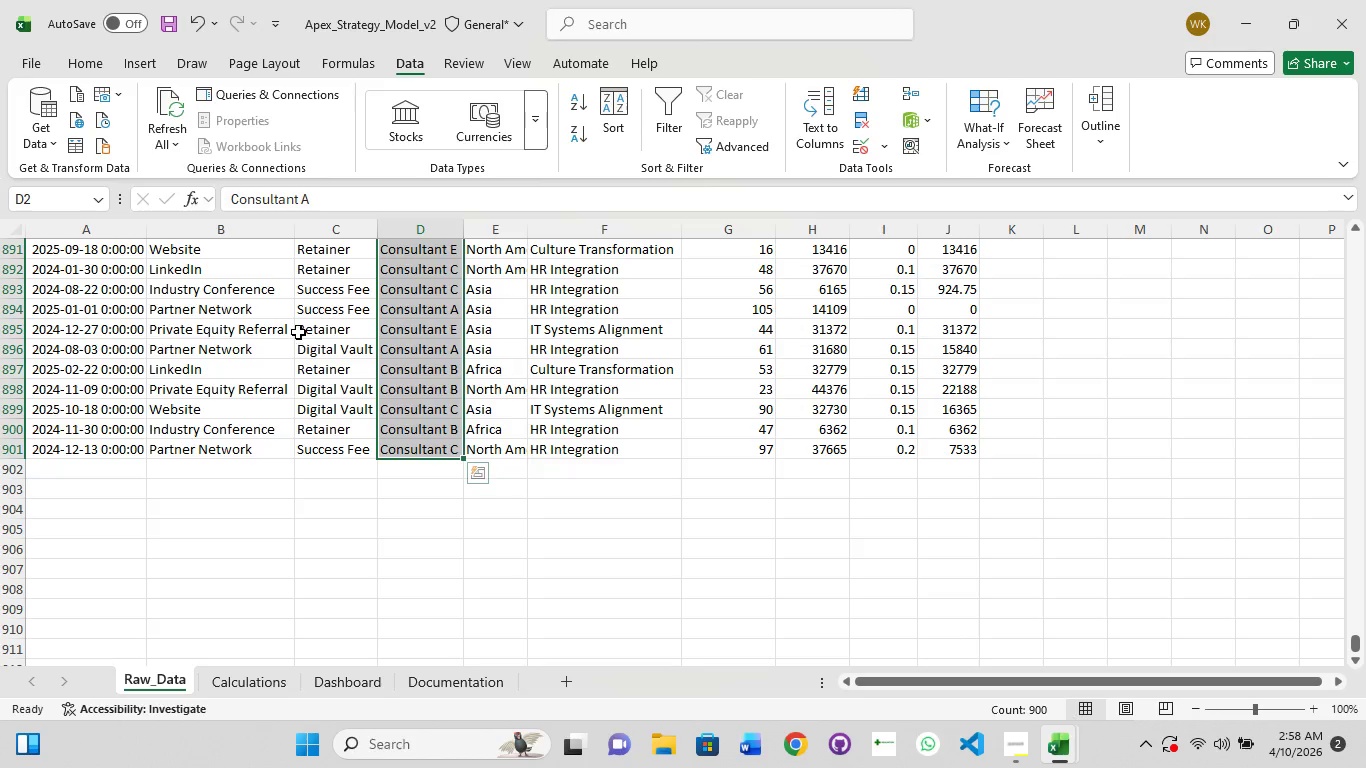 
key(Control+C)
 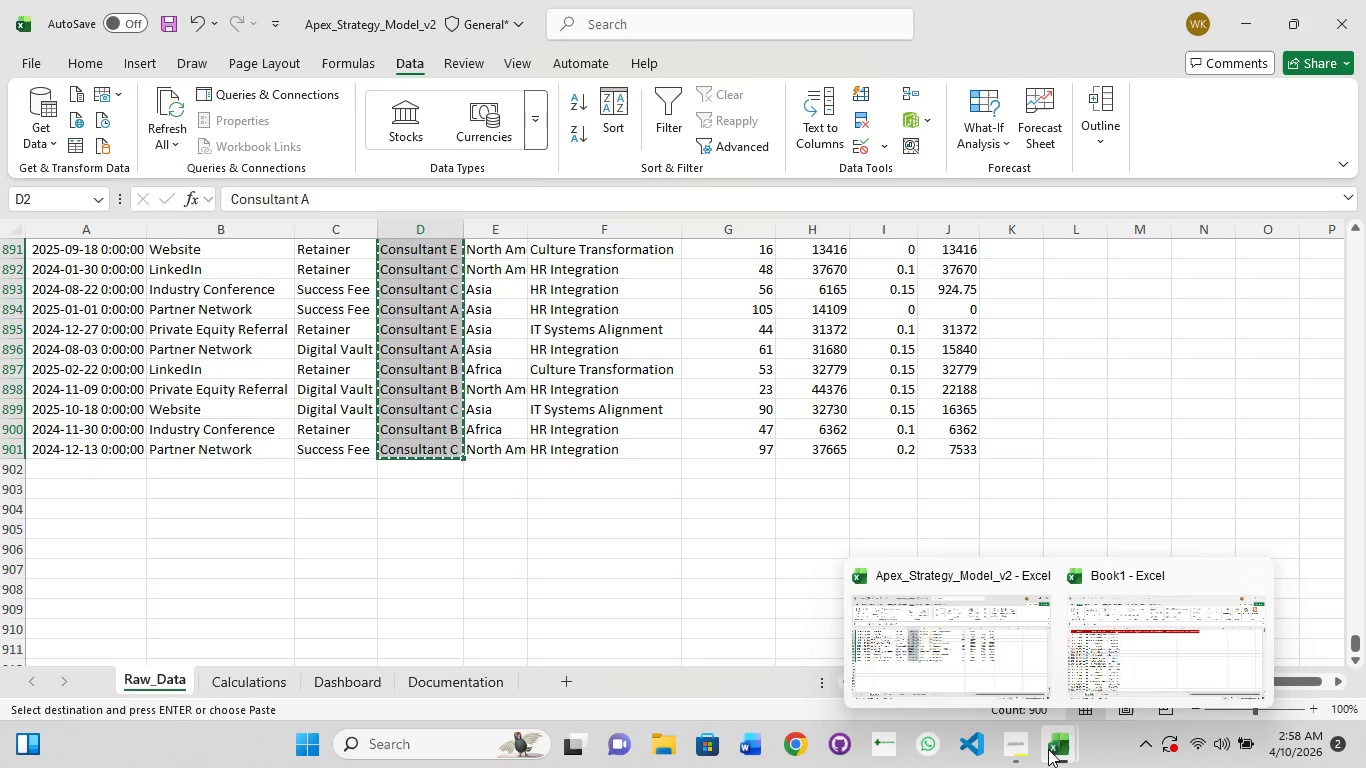 
left_click([1106, 671])
 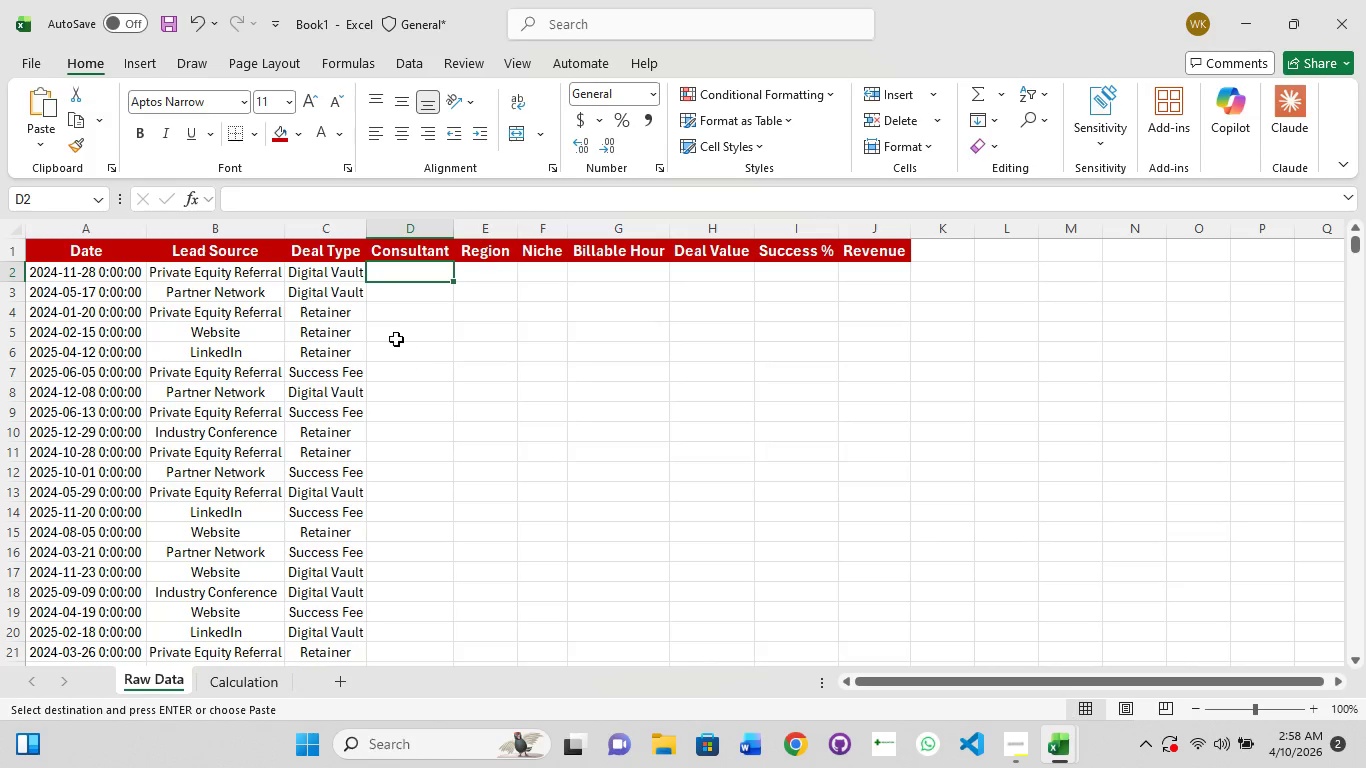 
key(Control+V)
 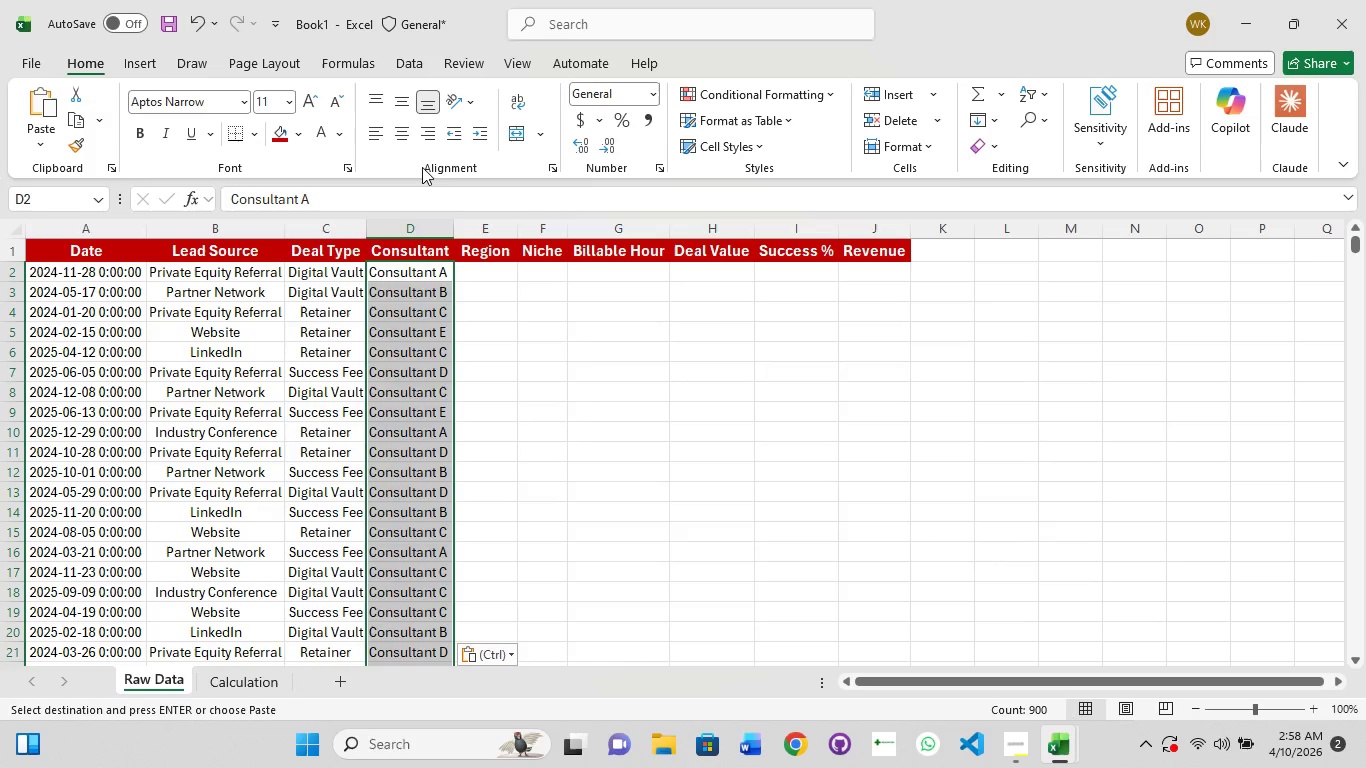 
left_click([401, 141])
 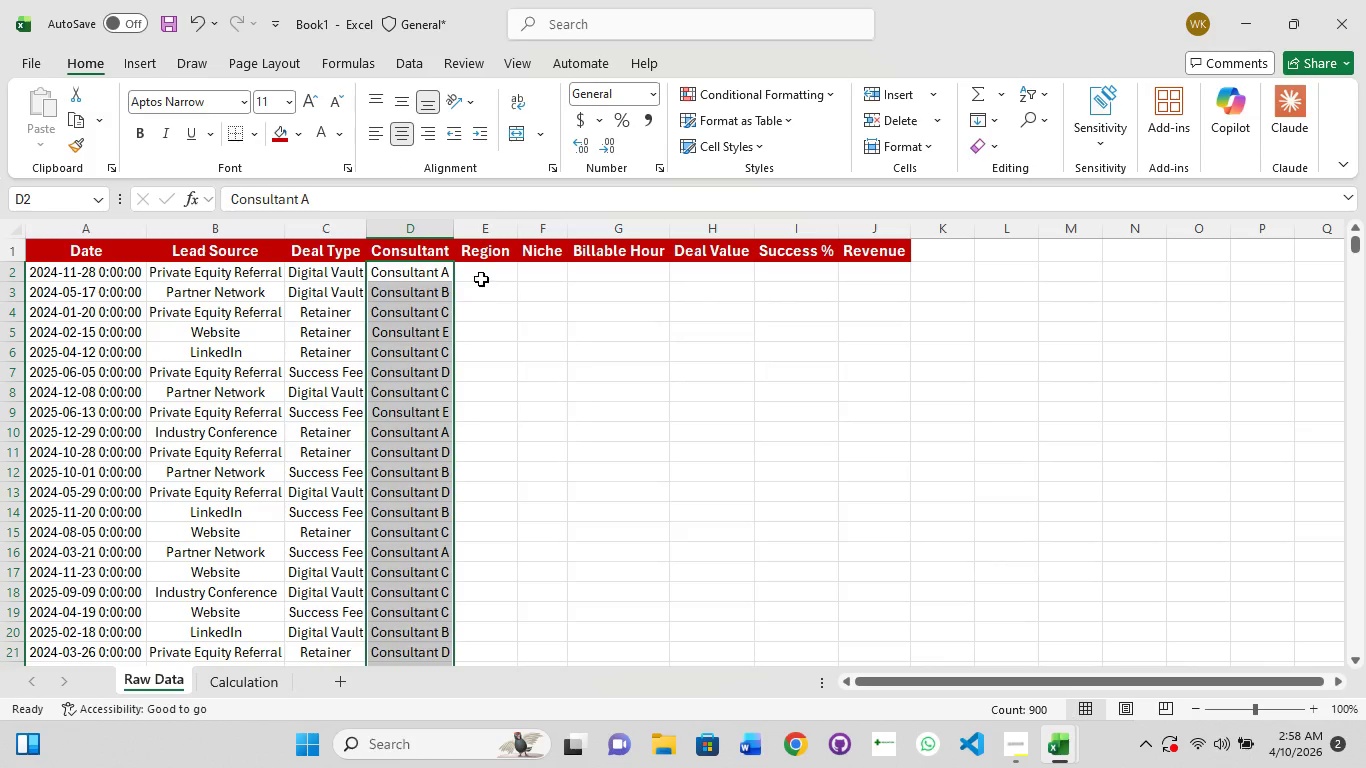 
left_click([480, 275])
 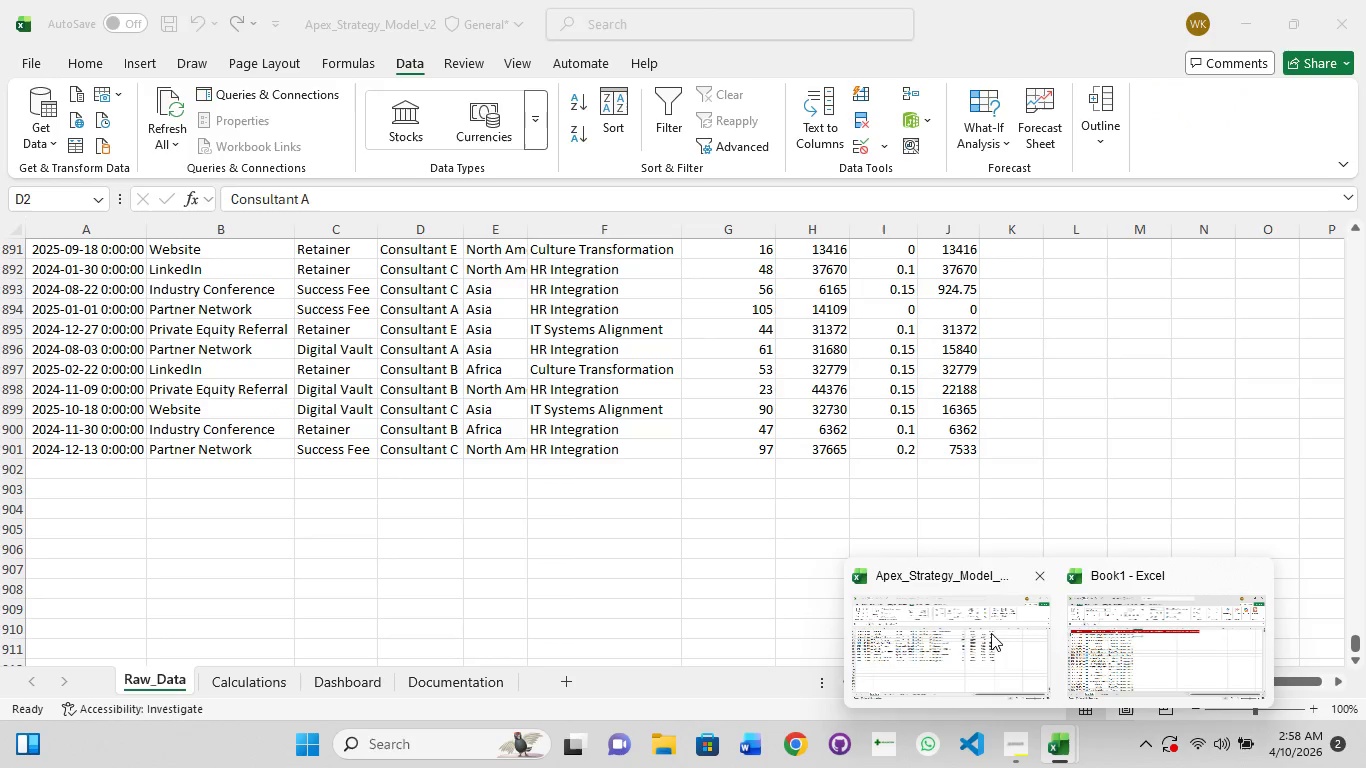 
left_click([987, 644])
 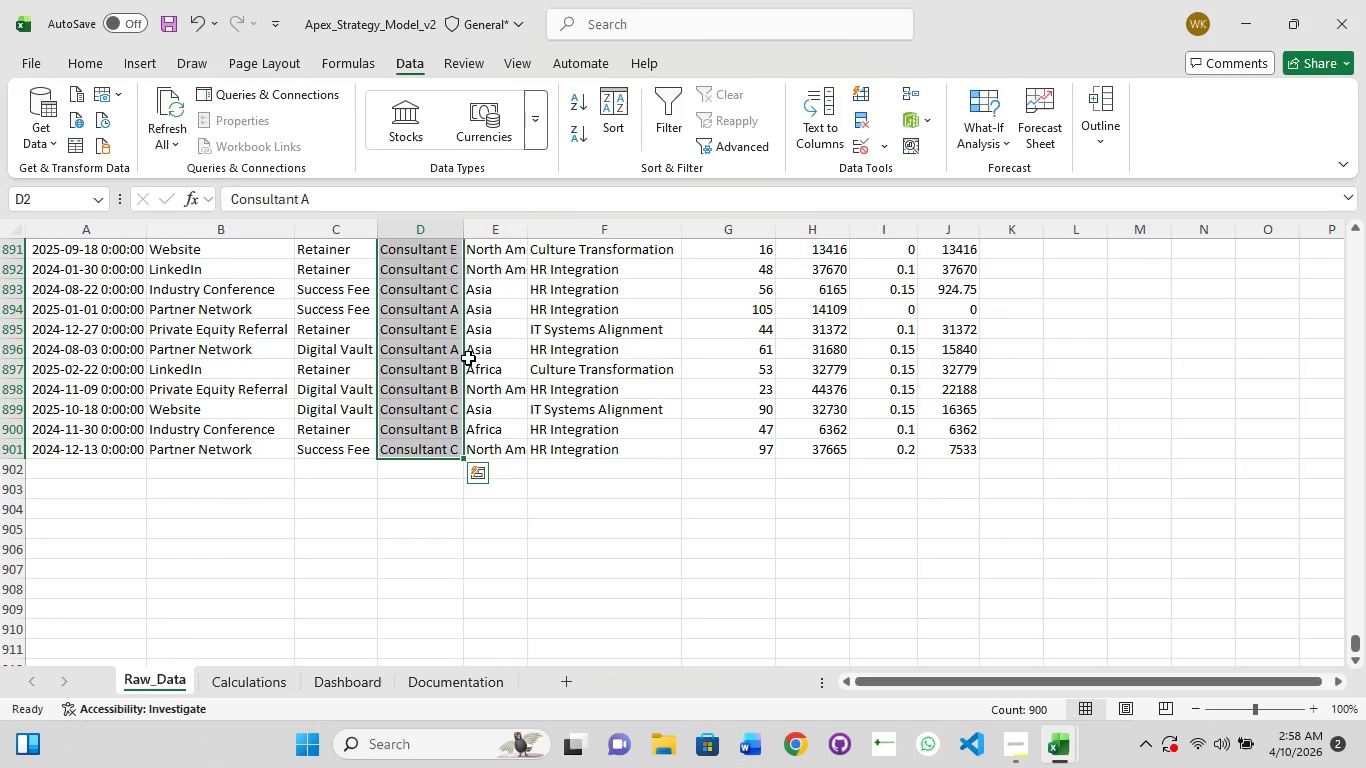 
left_click([474, 358])
 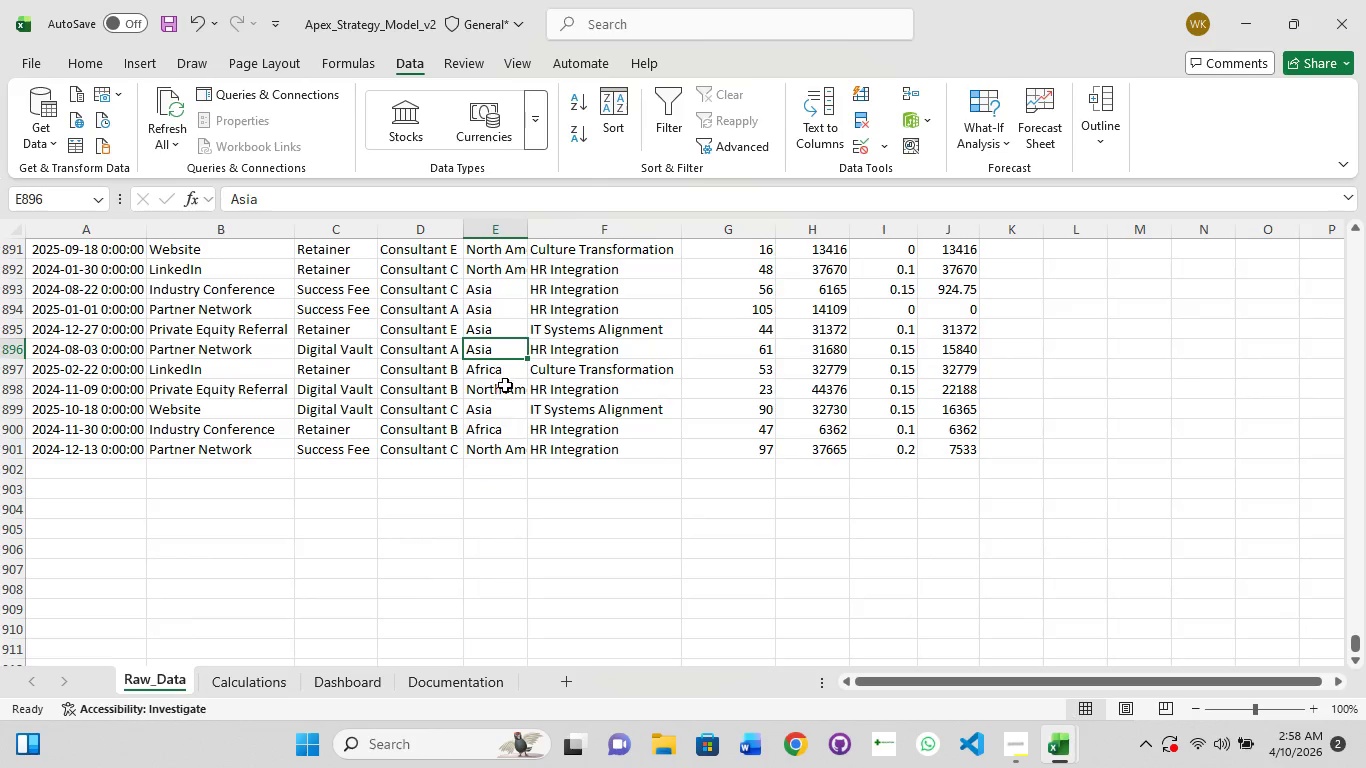 
scroll: coordinate [512, 382], scroll_direction: up, amount: 4.0
 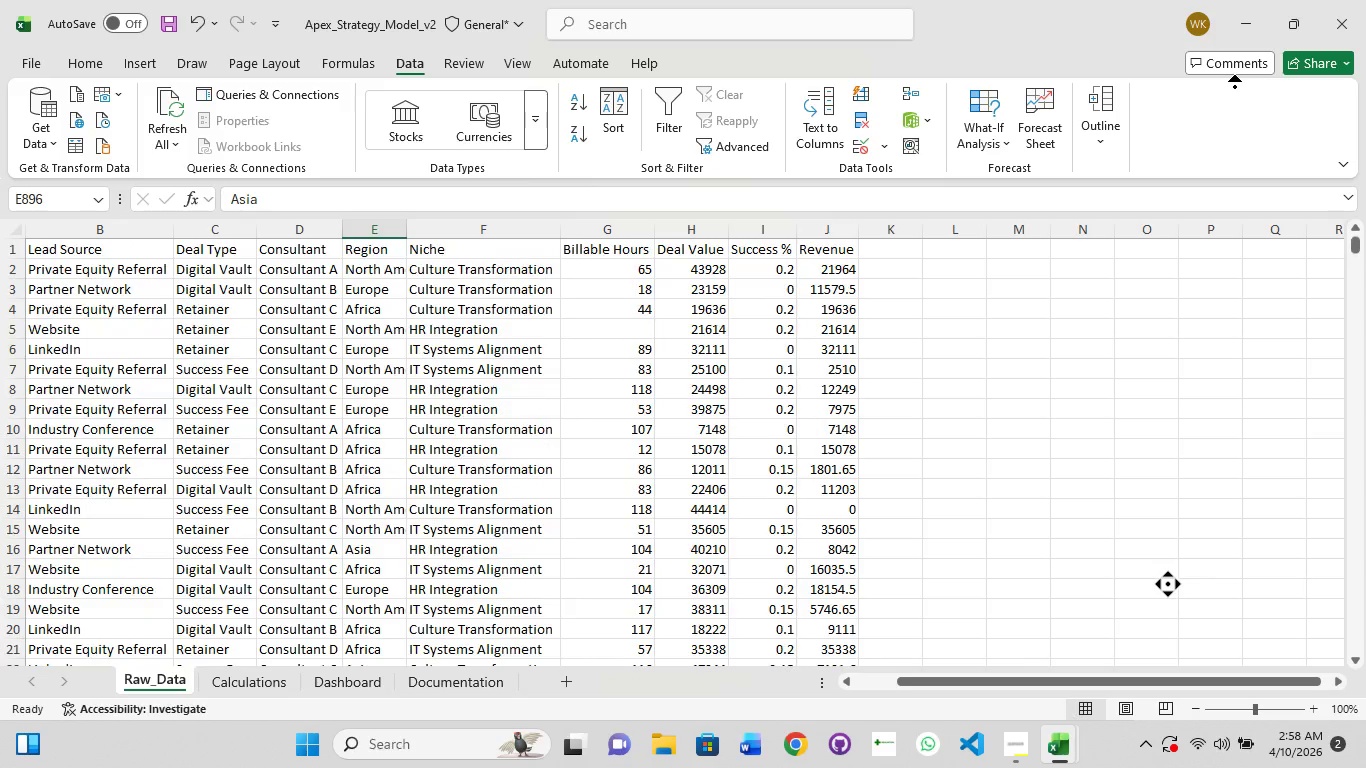 
wait(7.0)
 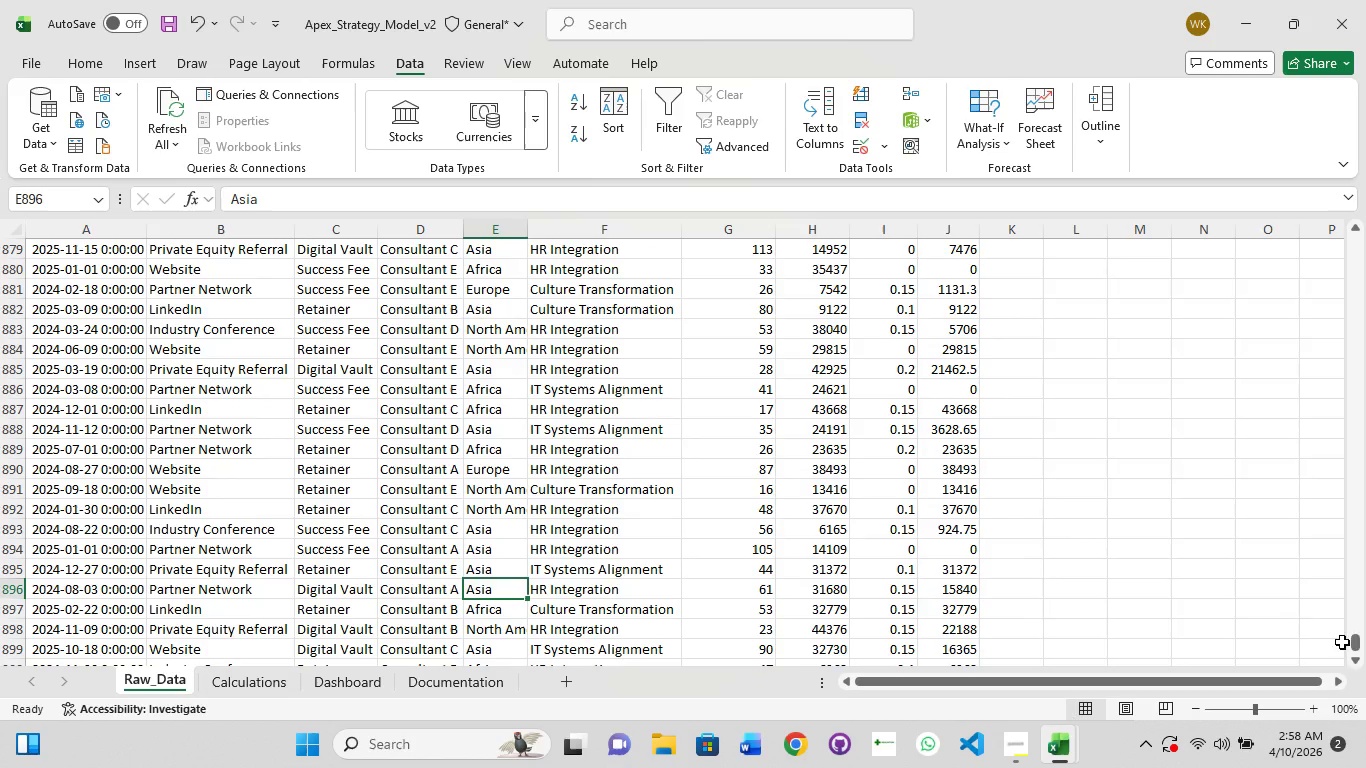 
left_click([374, 249])
 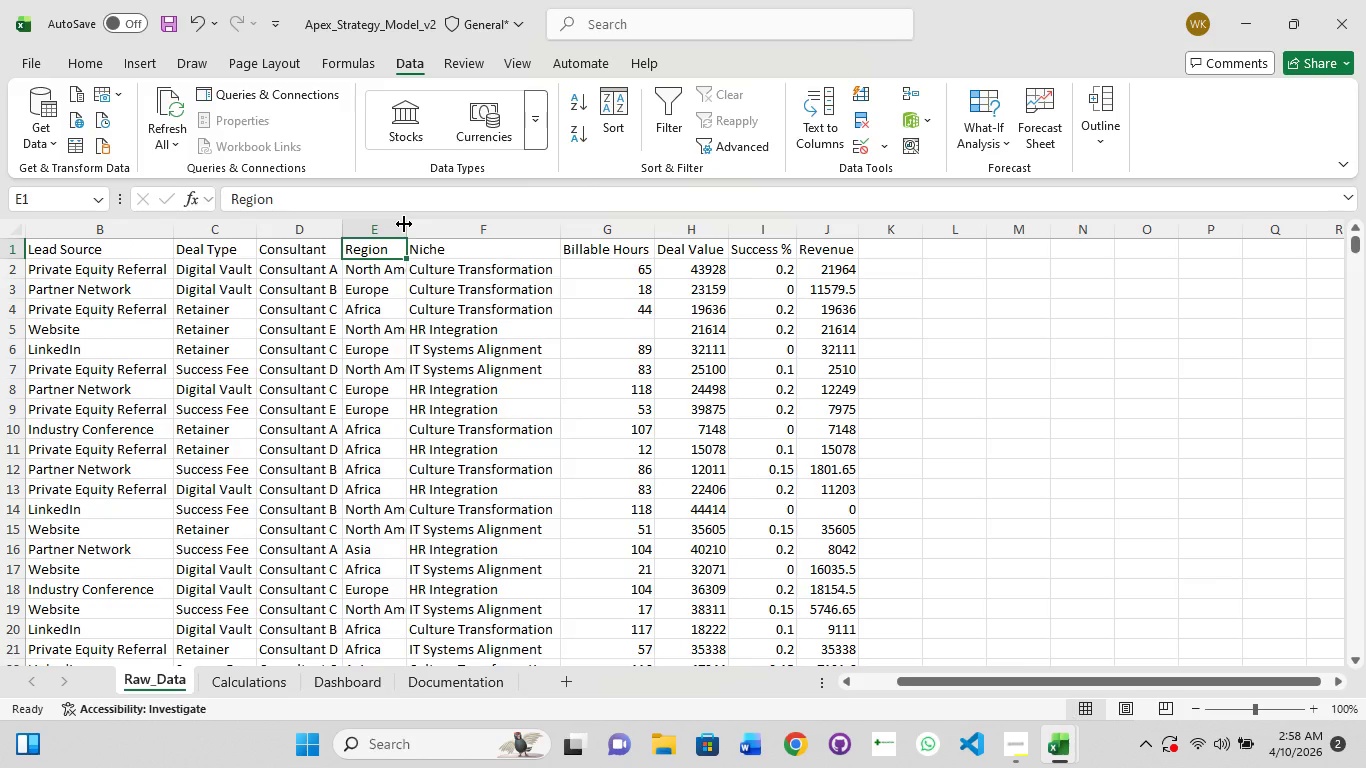 
left_click([404, 224])
 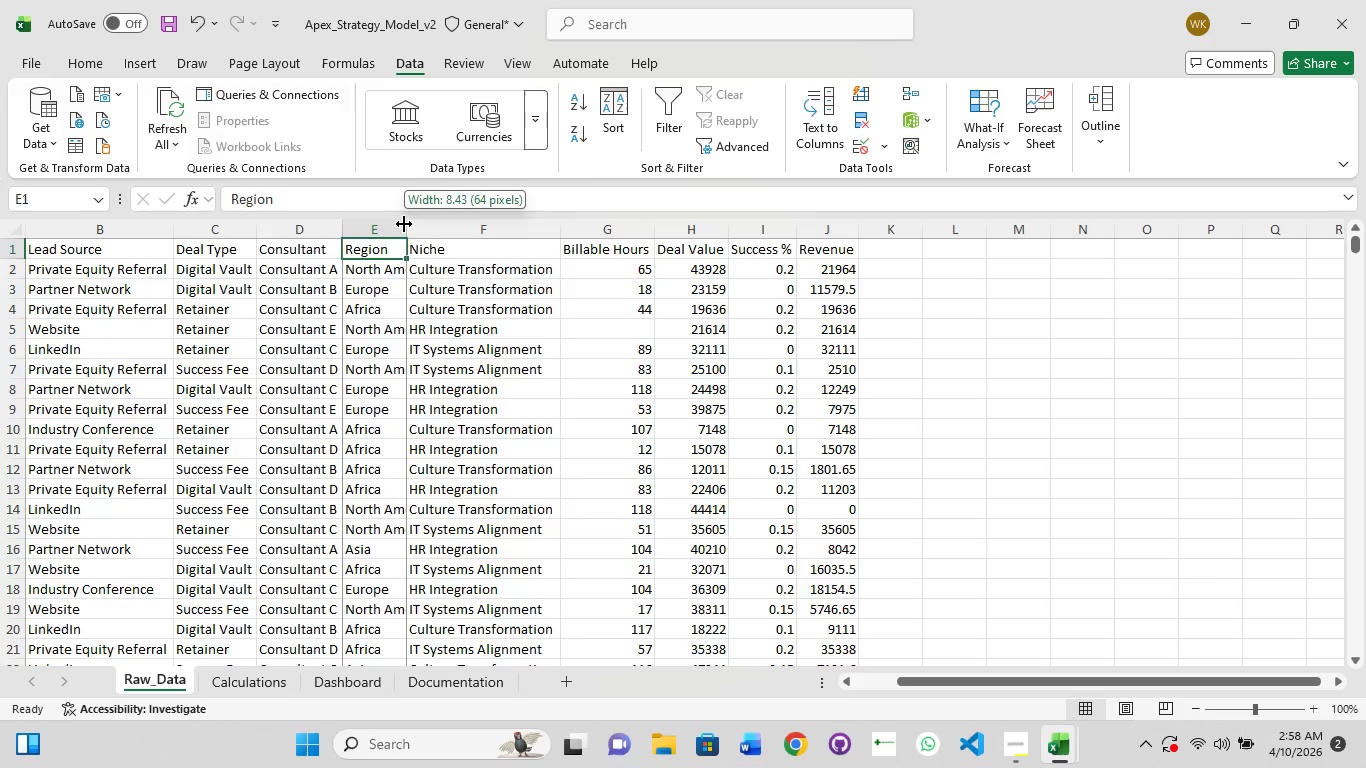 
left_click([404, 224])
 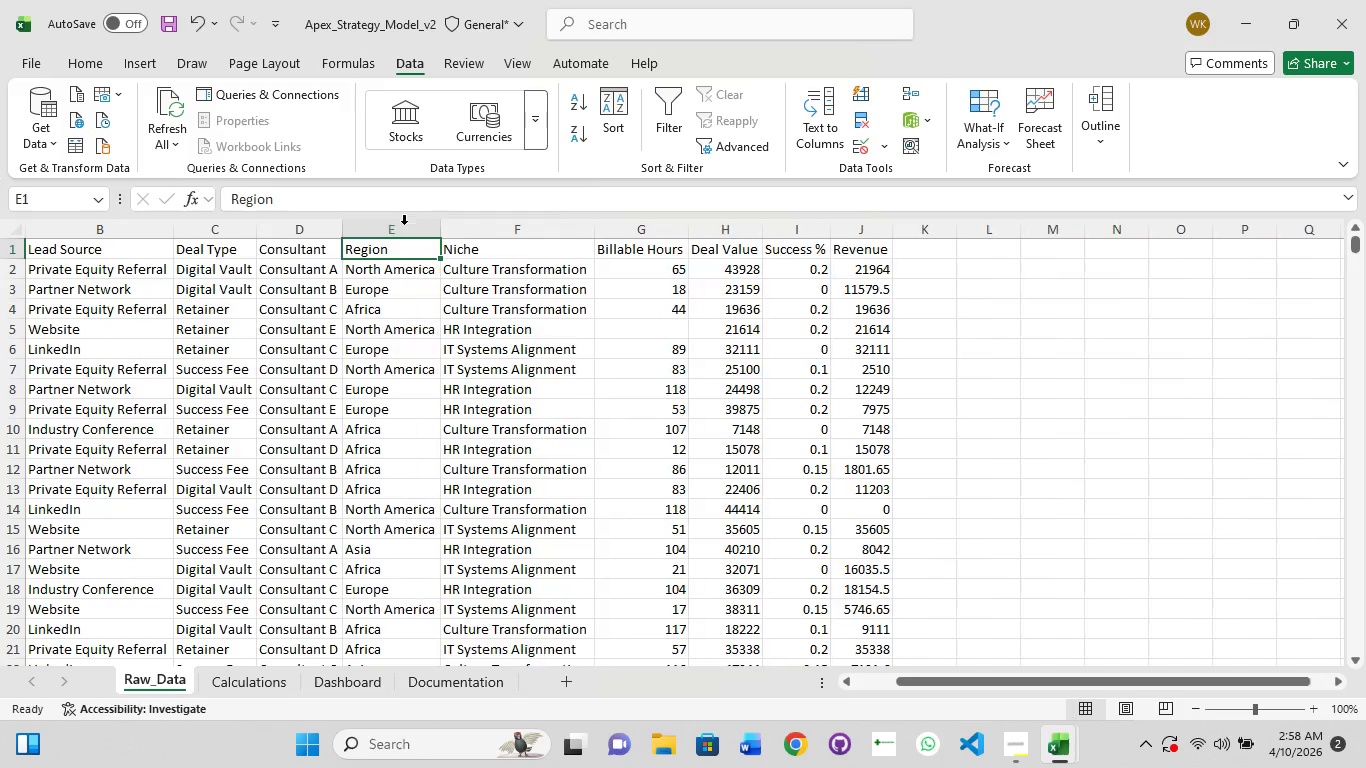 
triple_click([404, 224])
 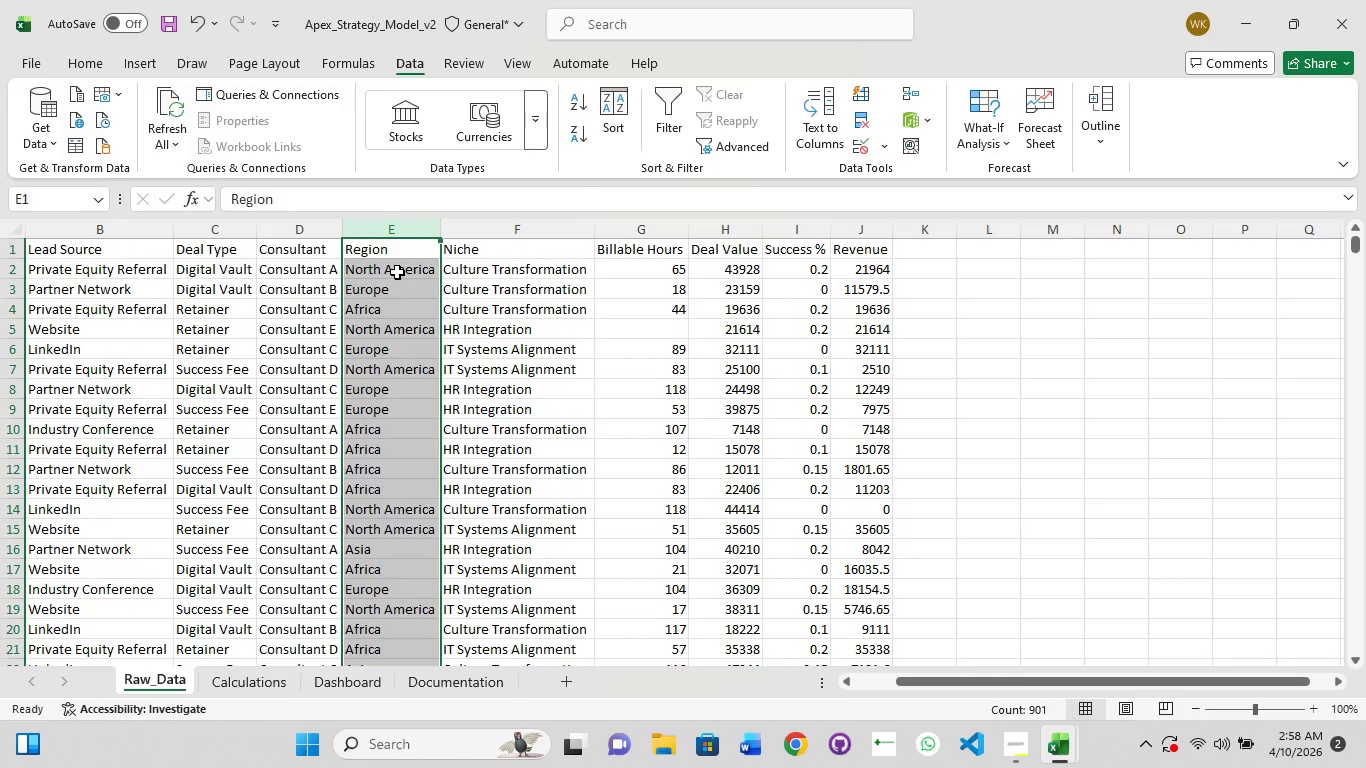 
left_click([397, 272])
 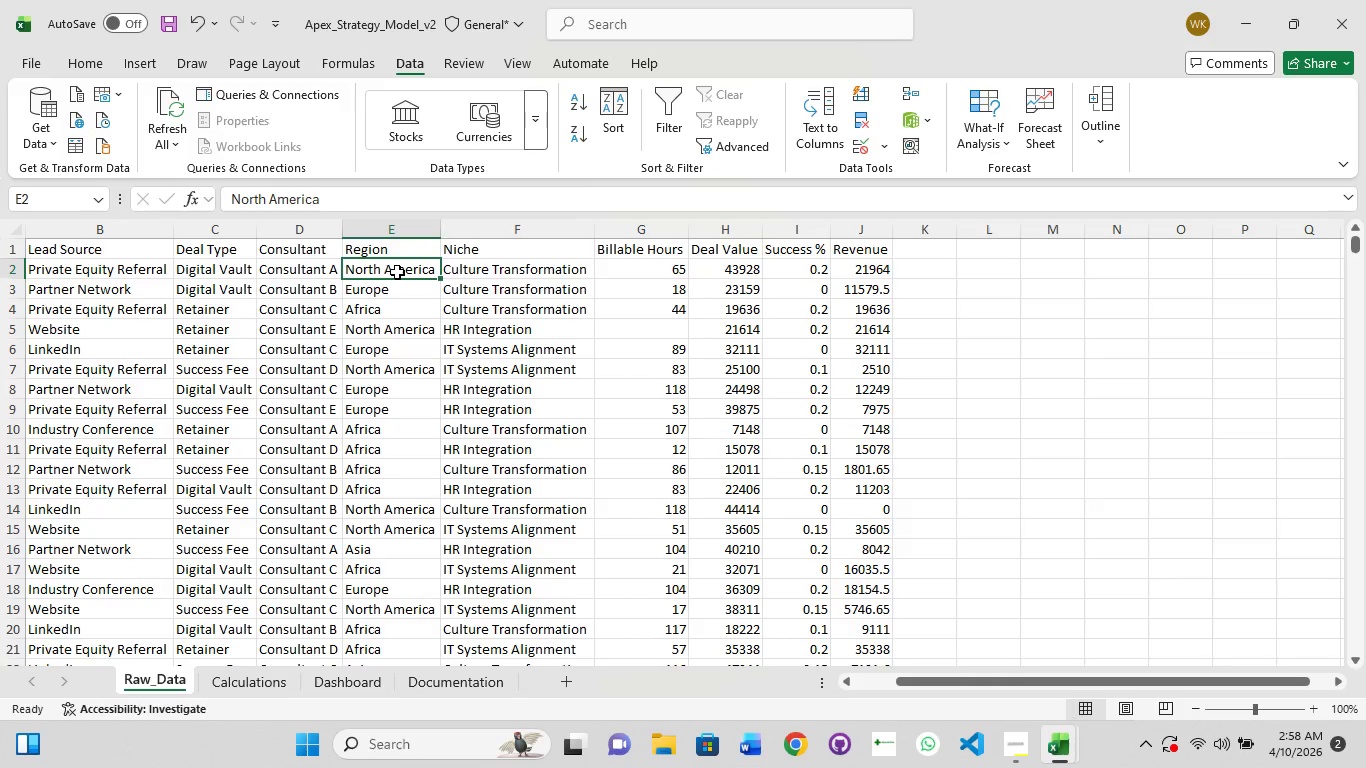 
hold_key(key=ShiftLeft, duration=1.5)
left_click_drag(start_coordinate=[397, 272], to_coordinate=[404, 765])
 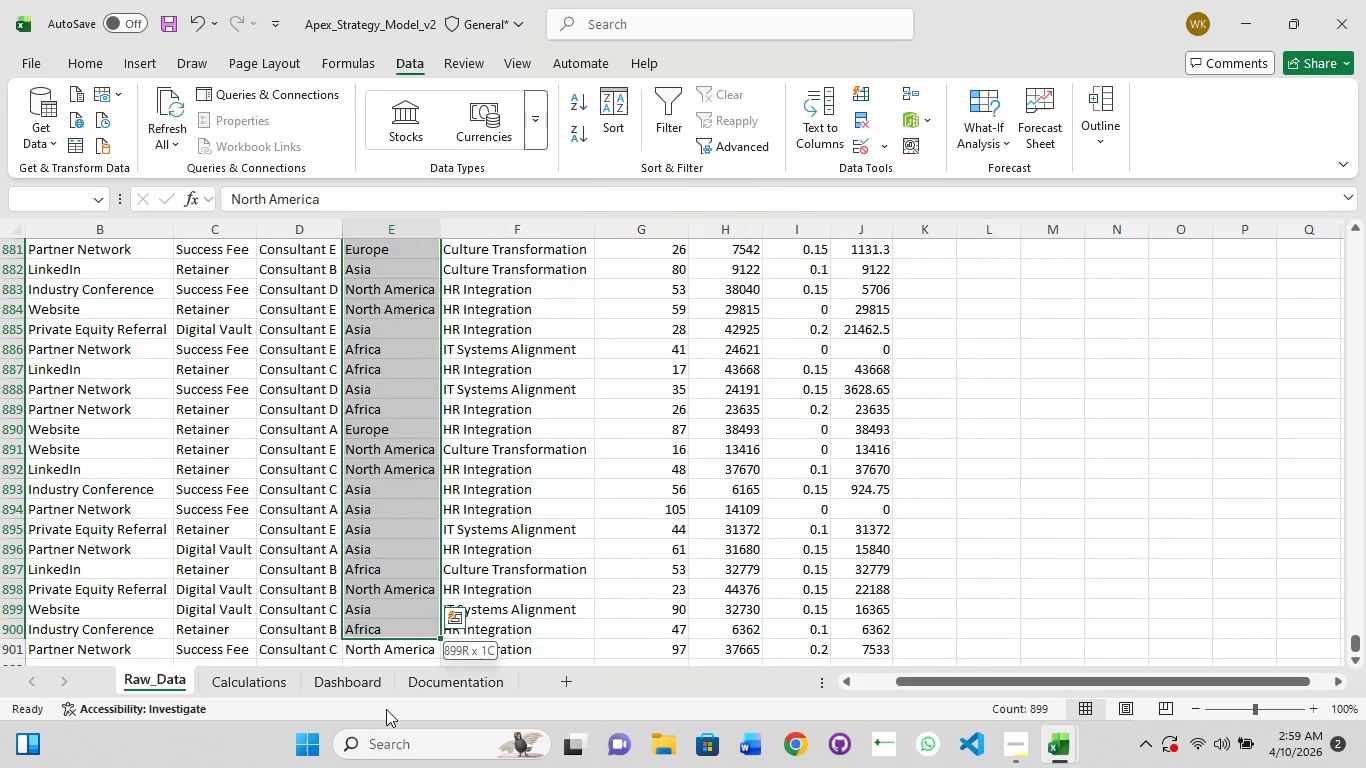 
hold_key(key=ShiftLeft, duration=1.52)
 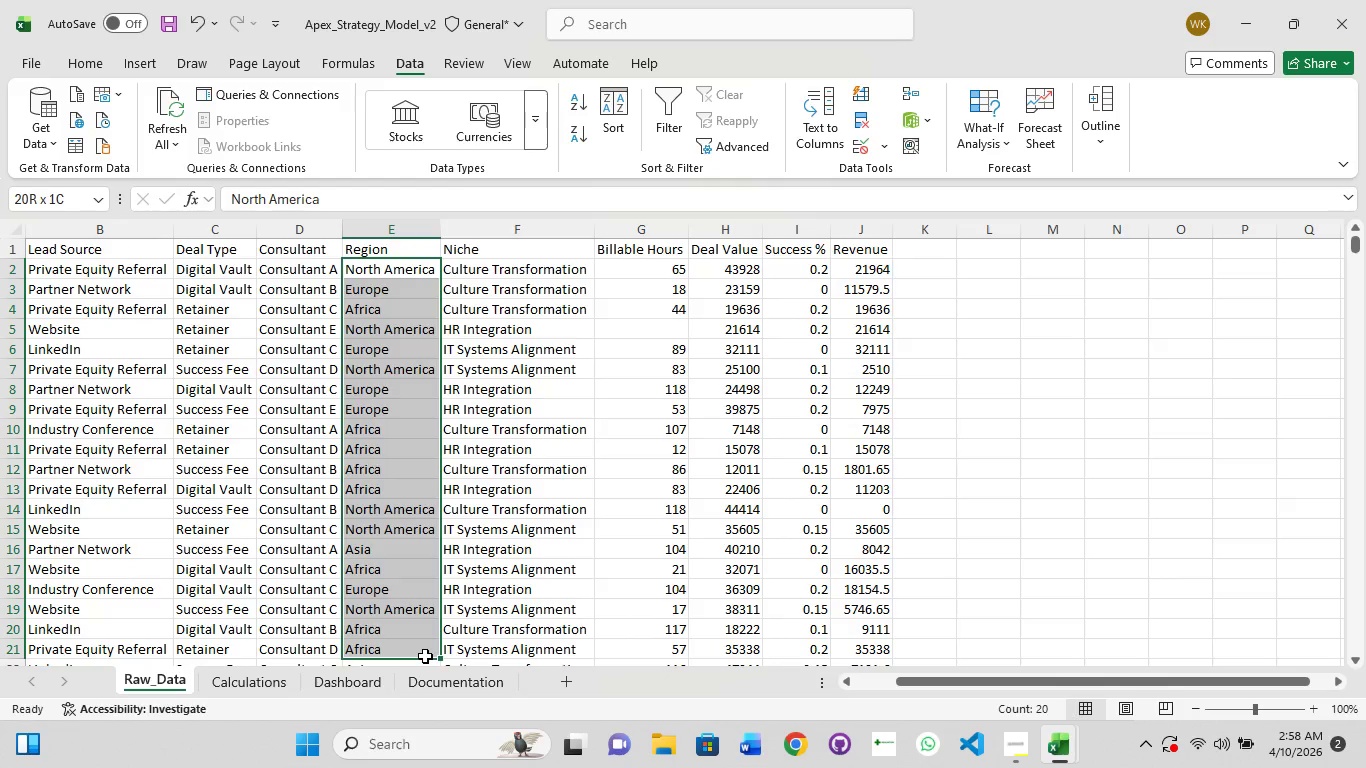 
hold_key(key=ShiftLeft, duration=1.5)
 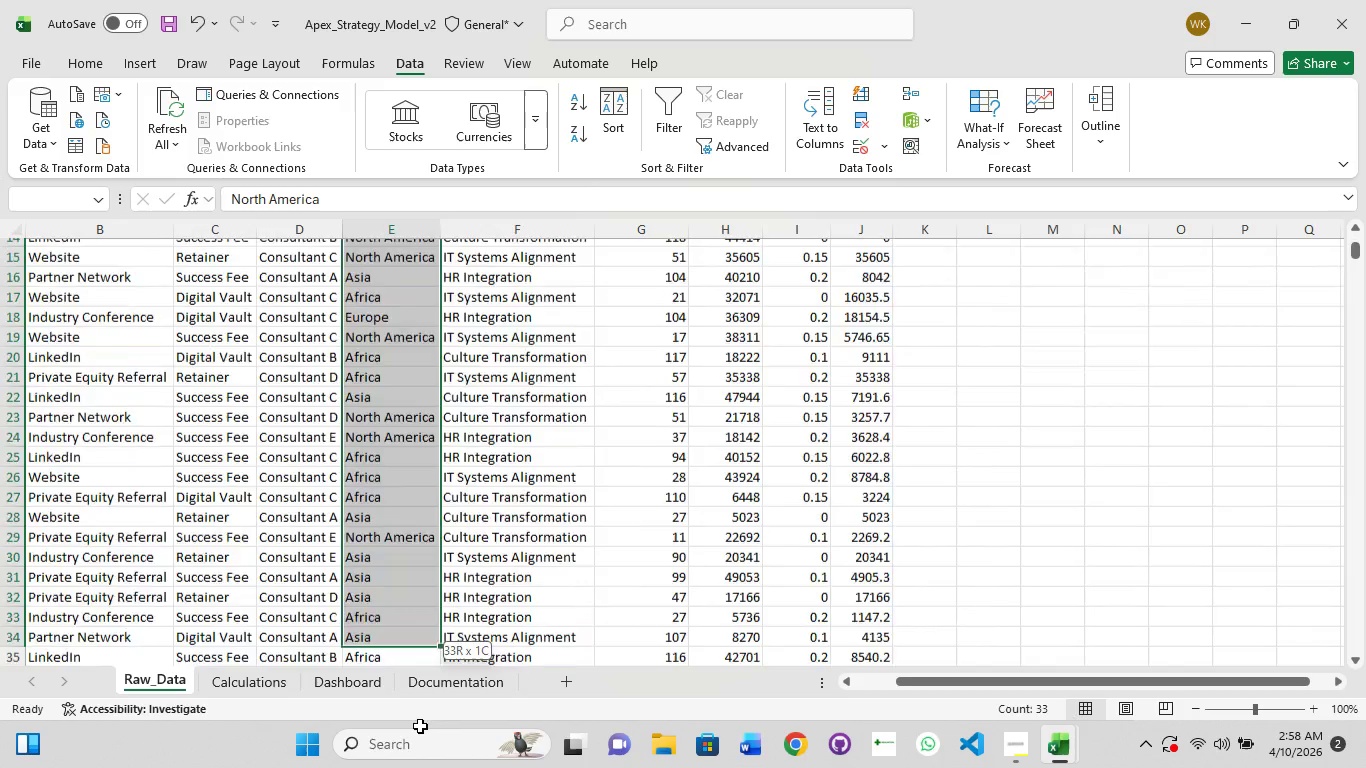 
hold_key(key=ShiftLeft, duration=1.51)
 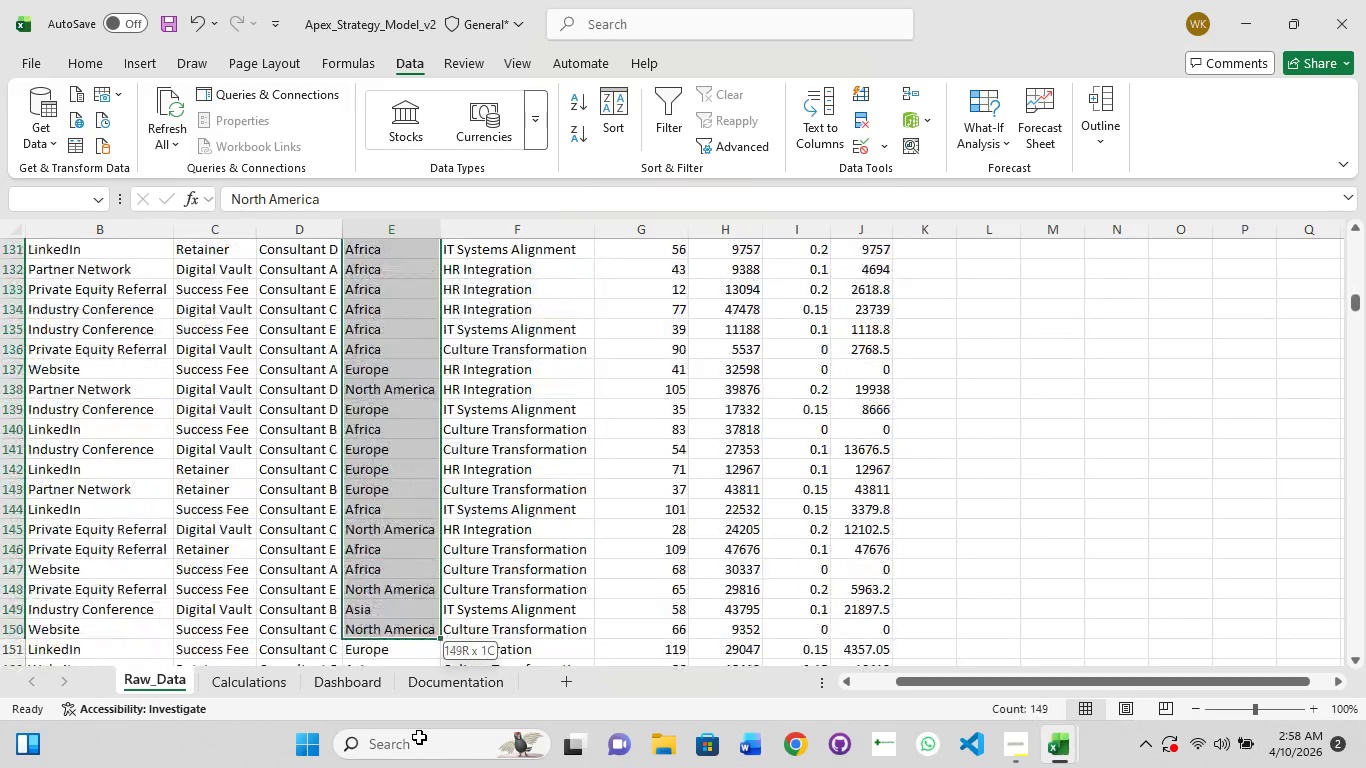 
hold_key(key=ShiftLeft, duration=1.5)
 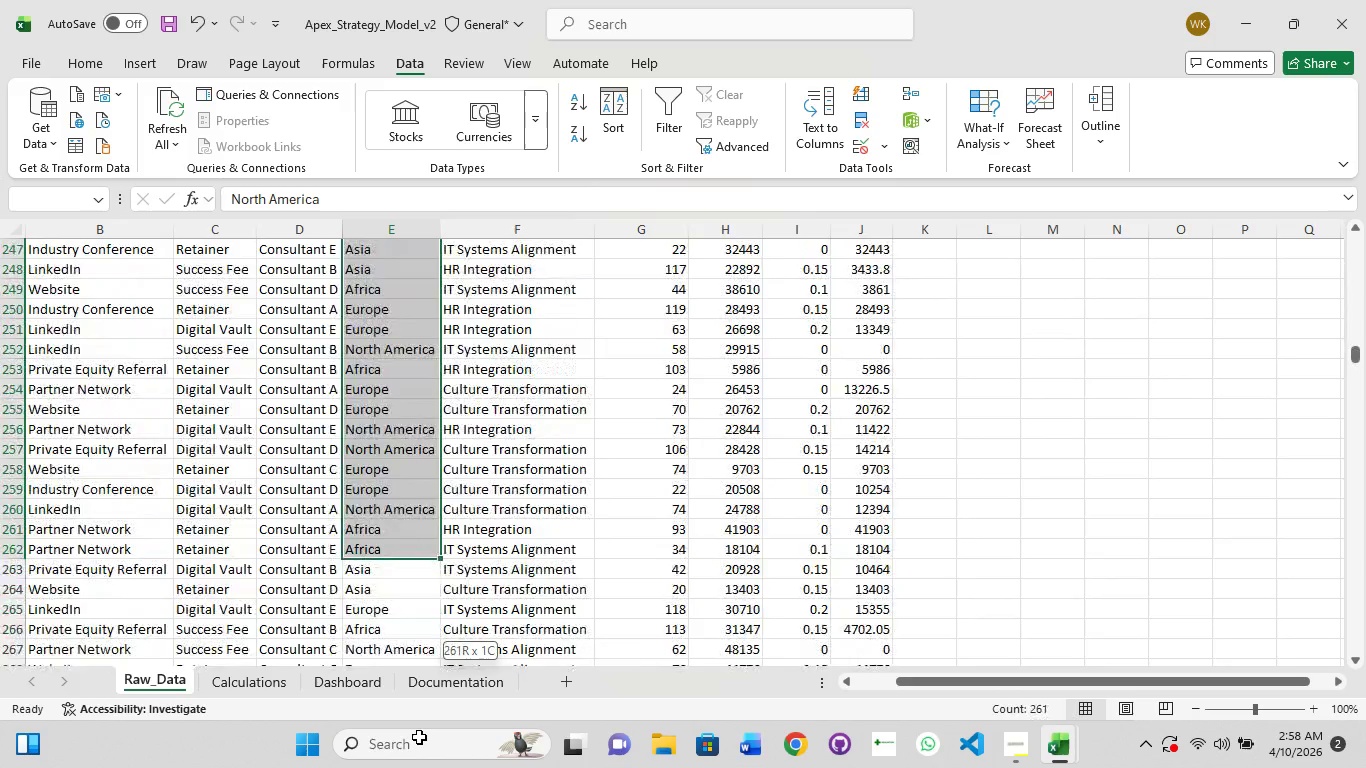 
hold_key(key=ShiftLeft, duration=1.52)
 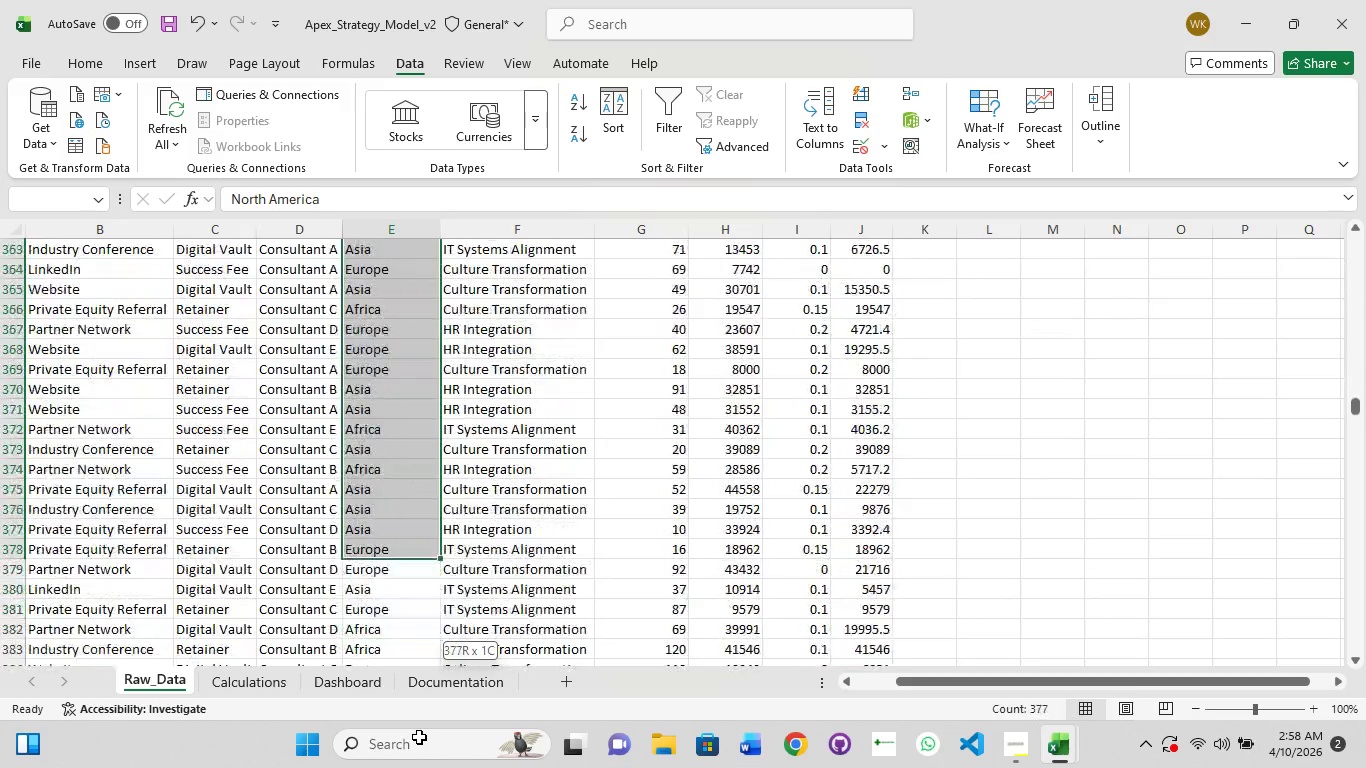 
hold_key(key=ShiftLeft, duration=1.5)
 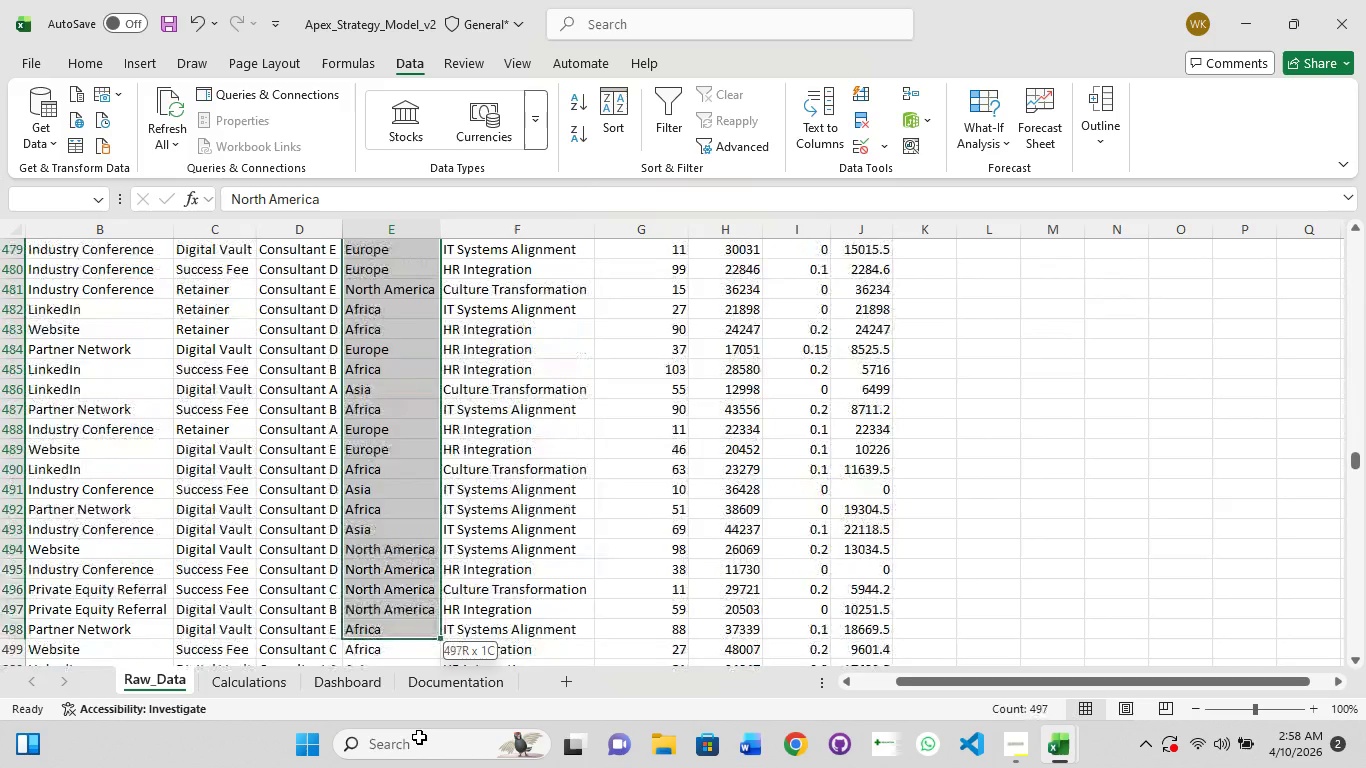 
hold_key(key=ShiftLeft, duration=1.51)
 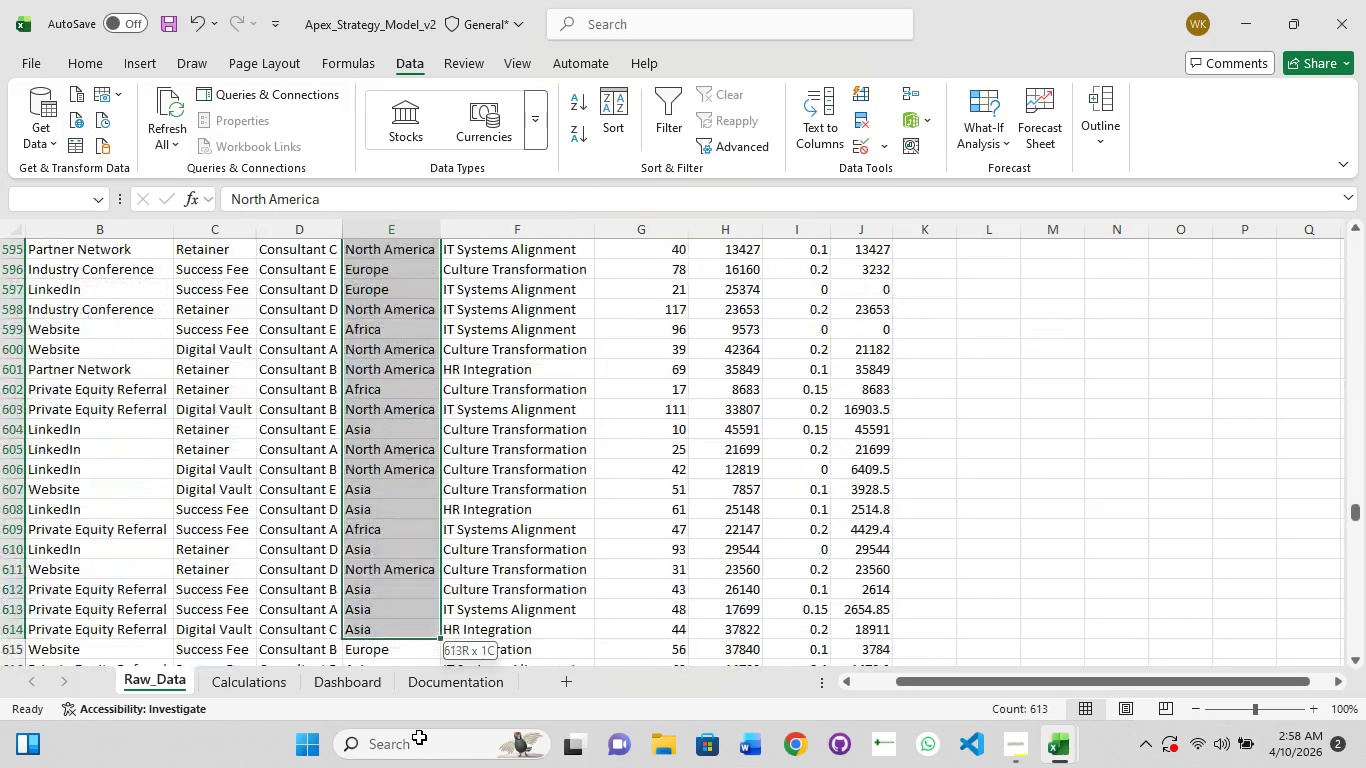 
hold_key(key=ShiftLeft, duration=1.5)
 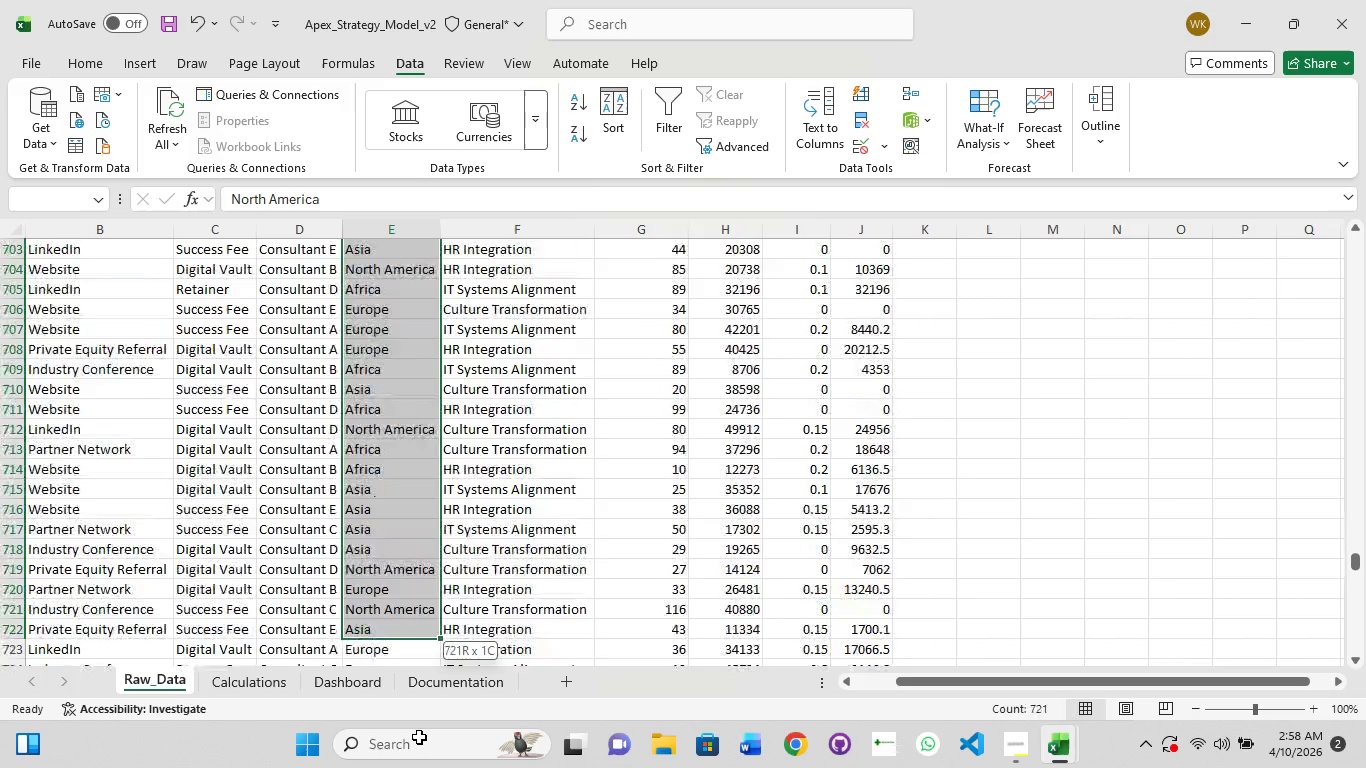 
hold_key(key=ShiftLeft, duration=1.52)
 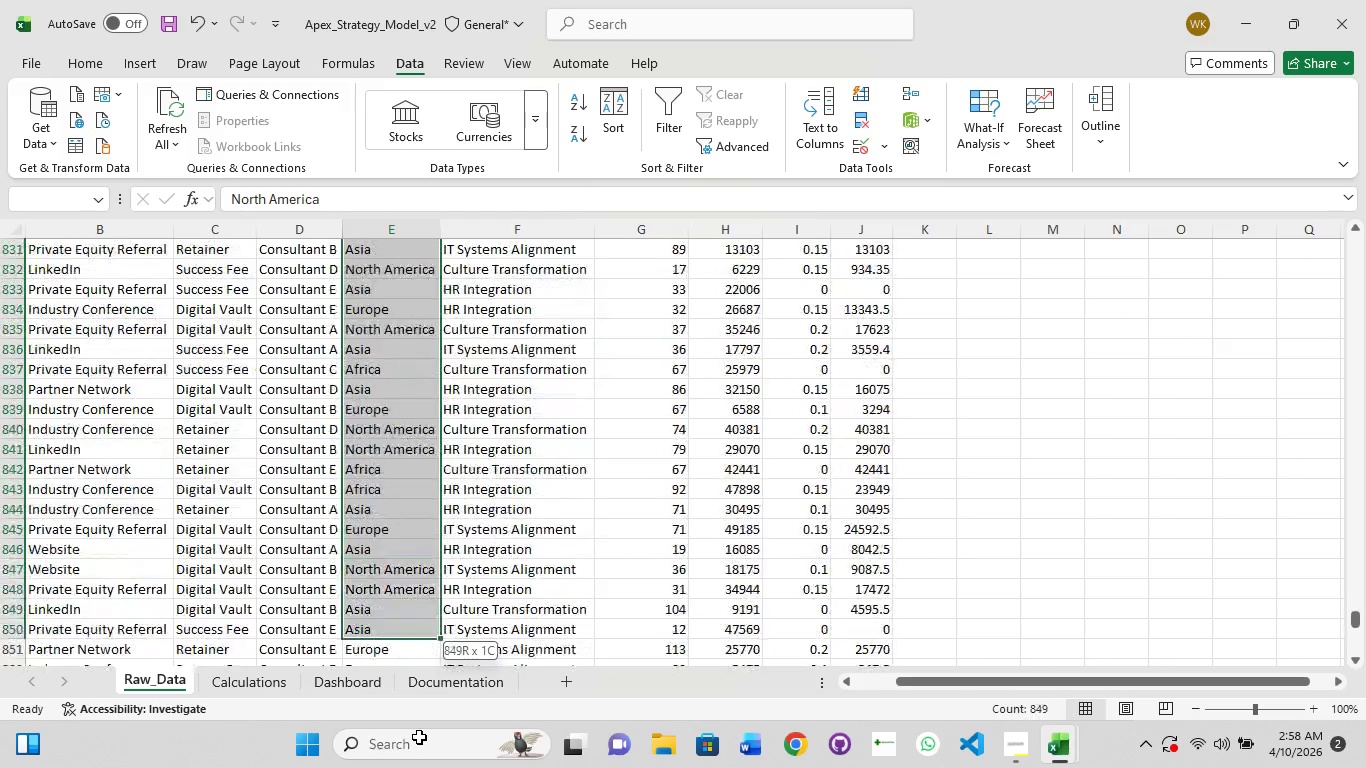 
hold_key(key=ShiftLeft, duration=1.5)
 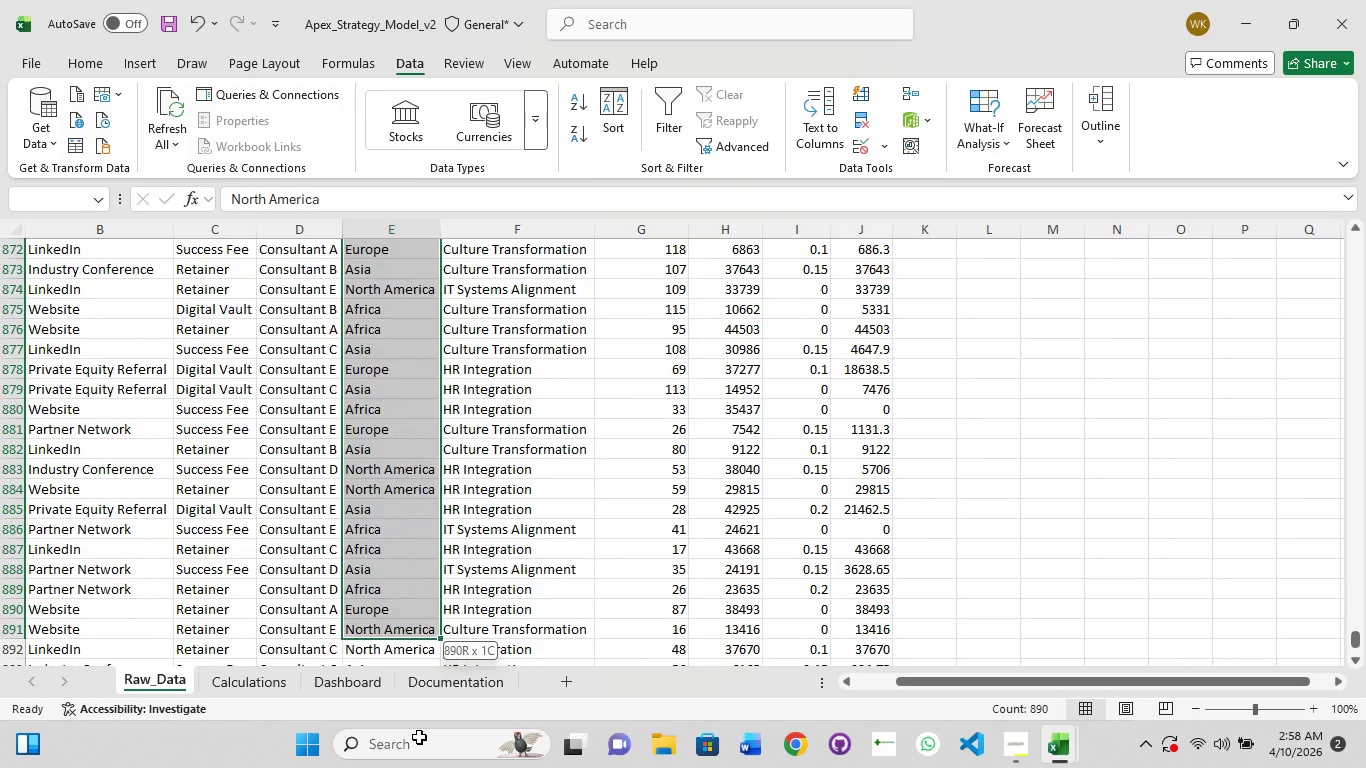 
hold_key(key=ShiftLeft, duration=1.52)
 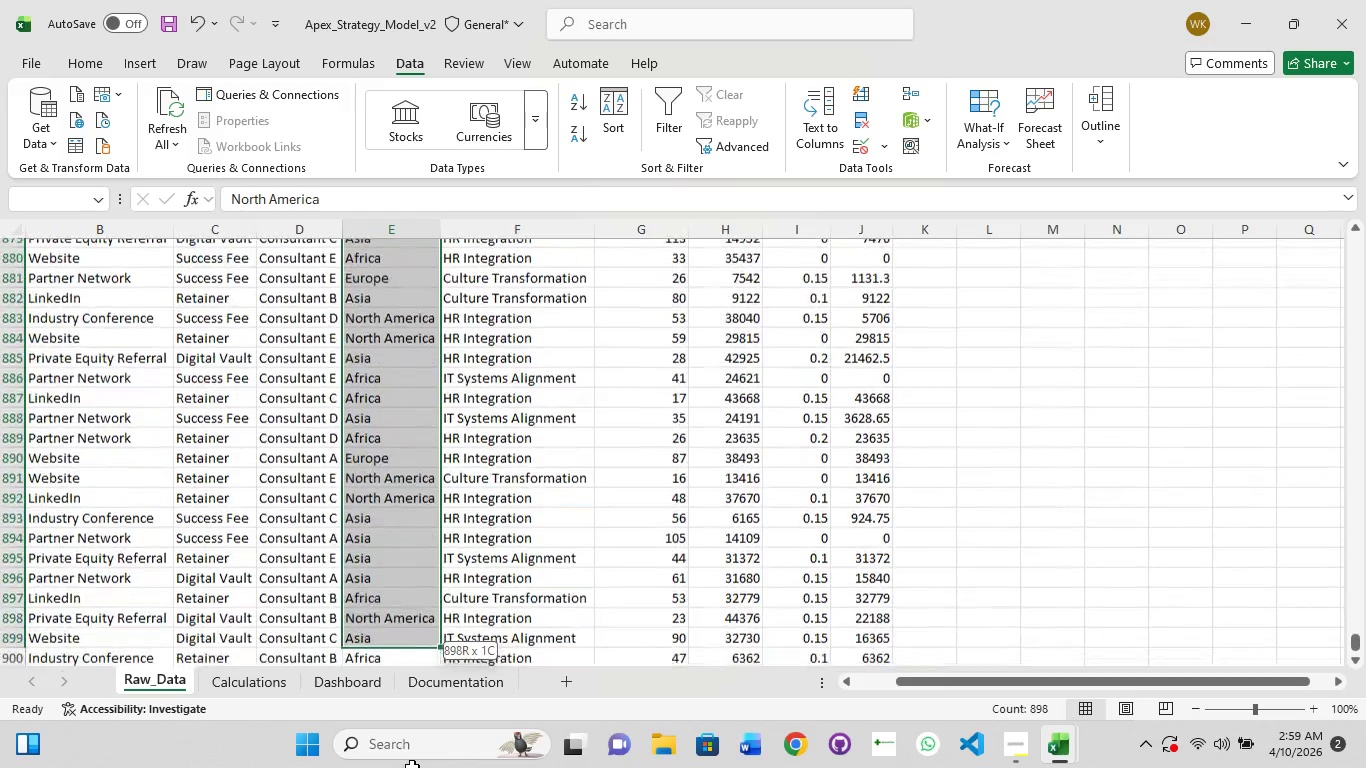 
hold_key(key=ShiftLeft, duration=1.5)
 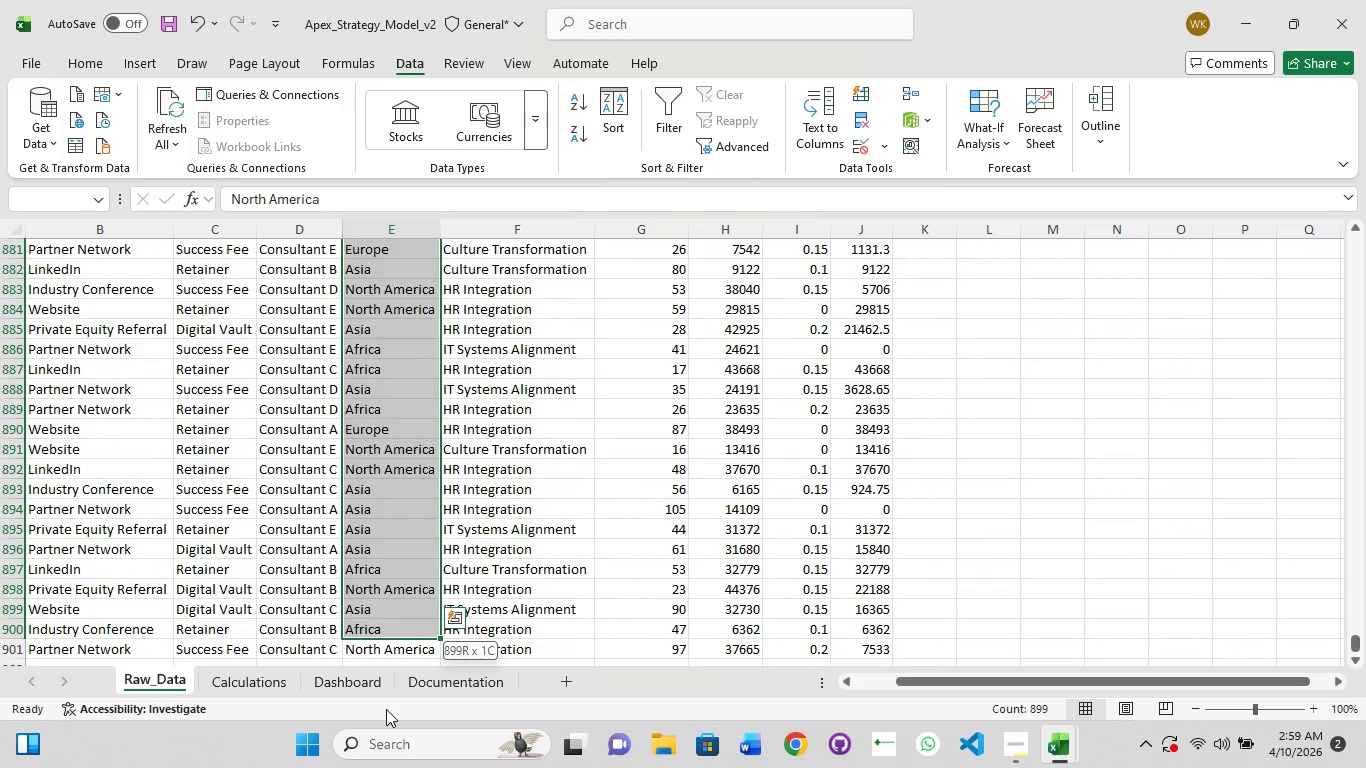 
hold_key(key=ShiftLeft, duration=1.51)
left_click([386, 709])
 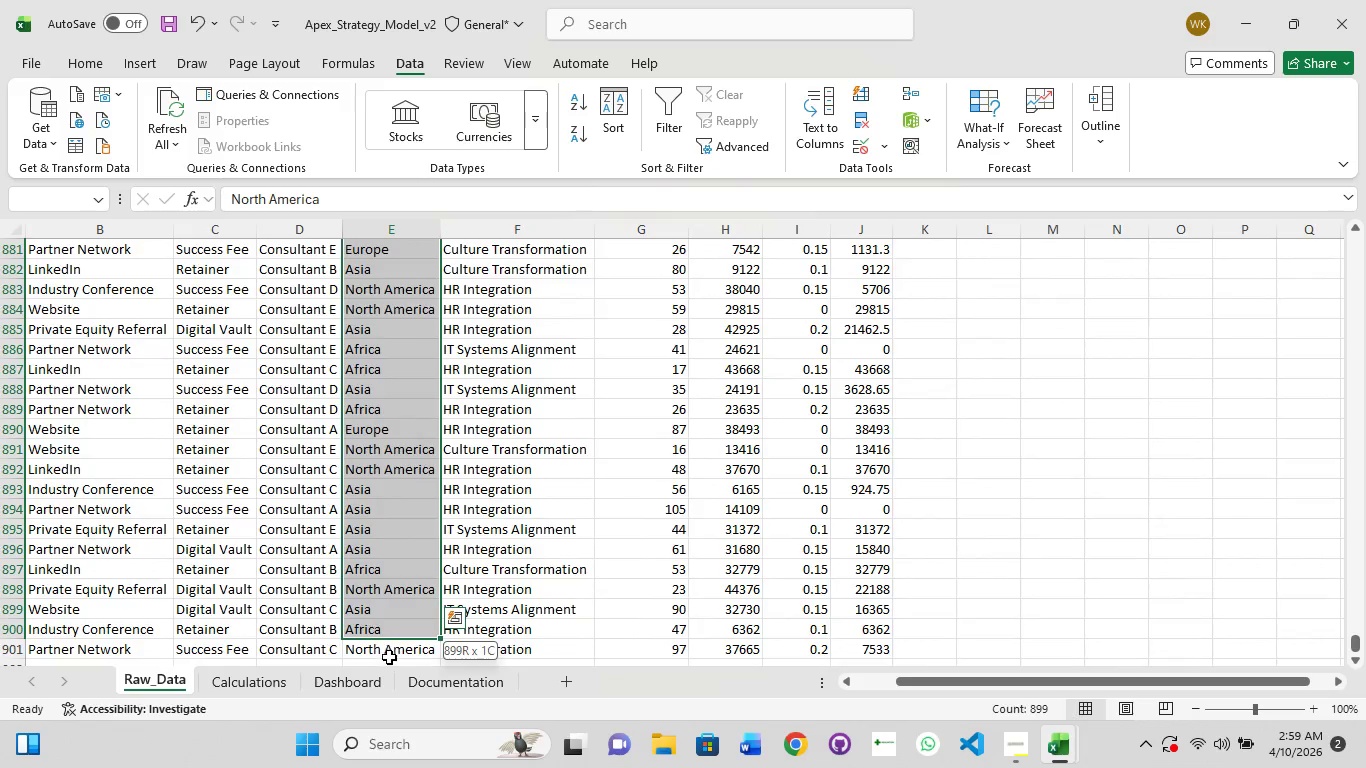 
hold_key(key=ShiftLeft, duration=1.5)
left_click_drag(start_coordinate=[392, 649], to_coordinate=[395, 671])
 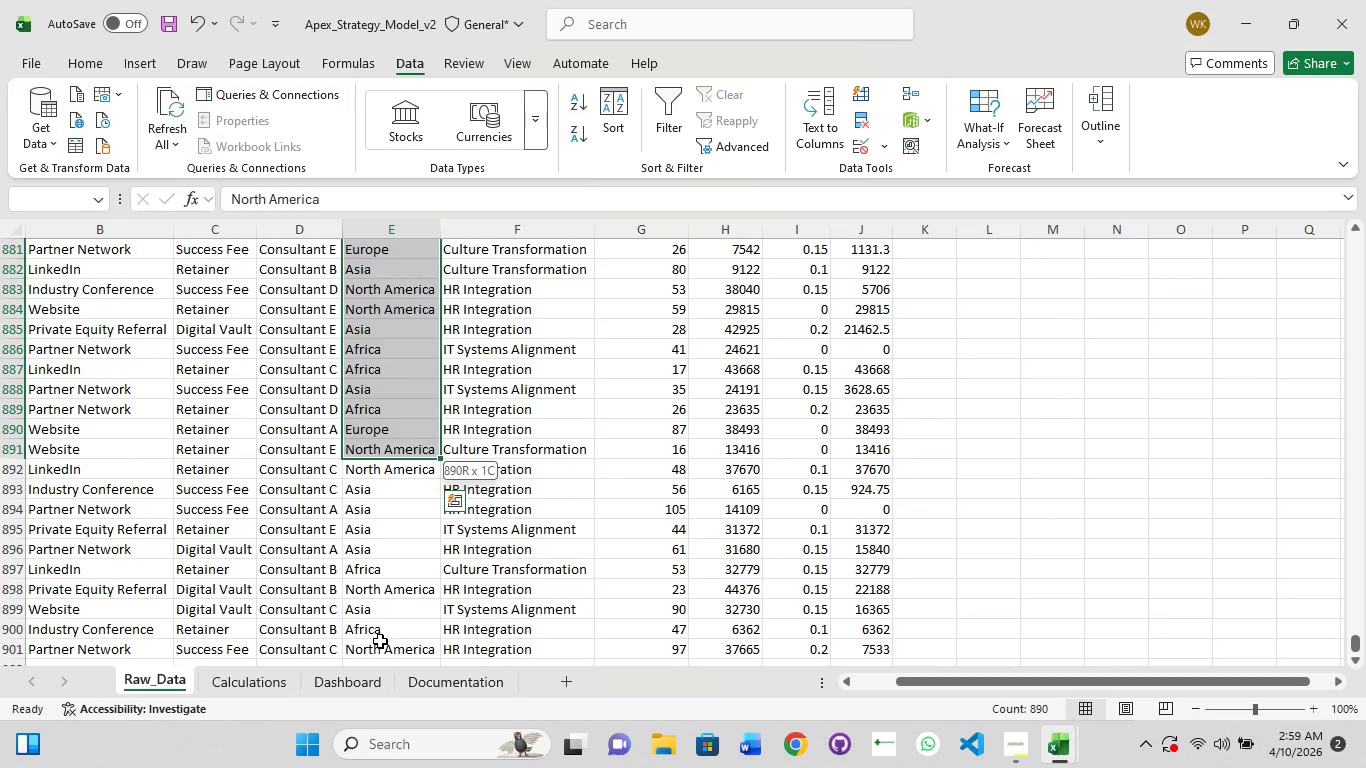 
hold_key(key=ShiftLeft, duration=1.52)
left_click_drag(start_coordinate=[380, 644], to_coordinate=[385, 656])
 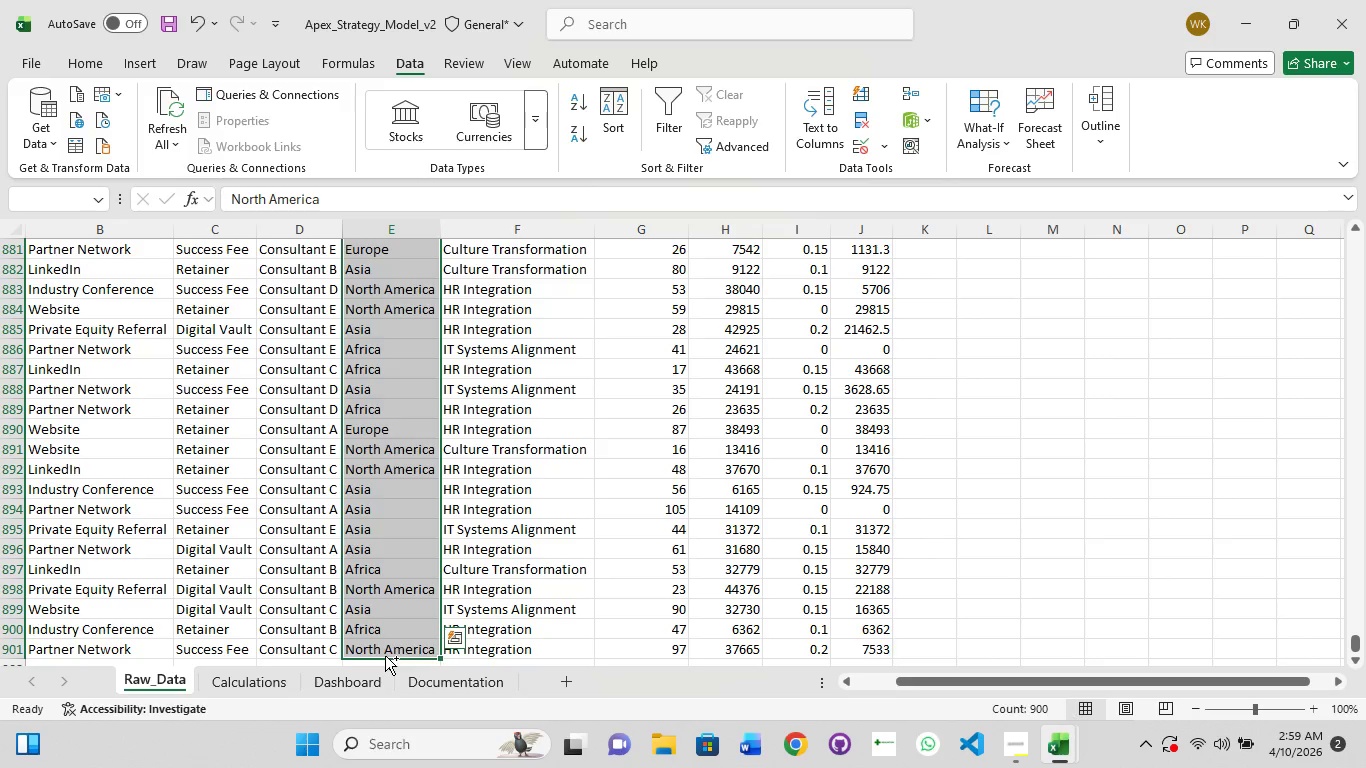 
hold_key(key=ShiftLeft, duration=1.5)
 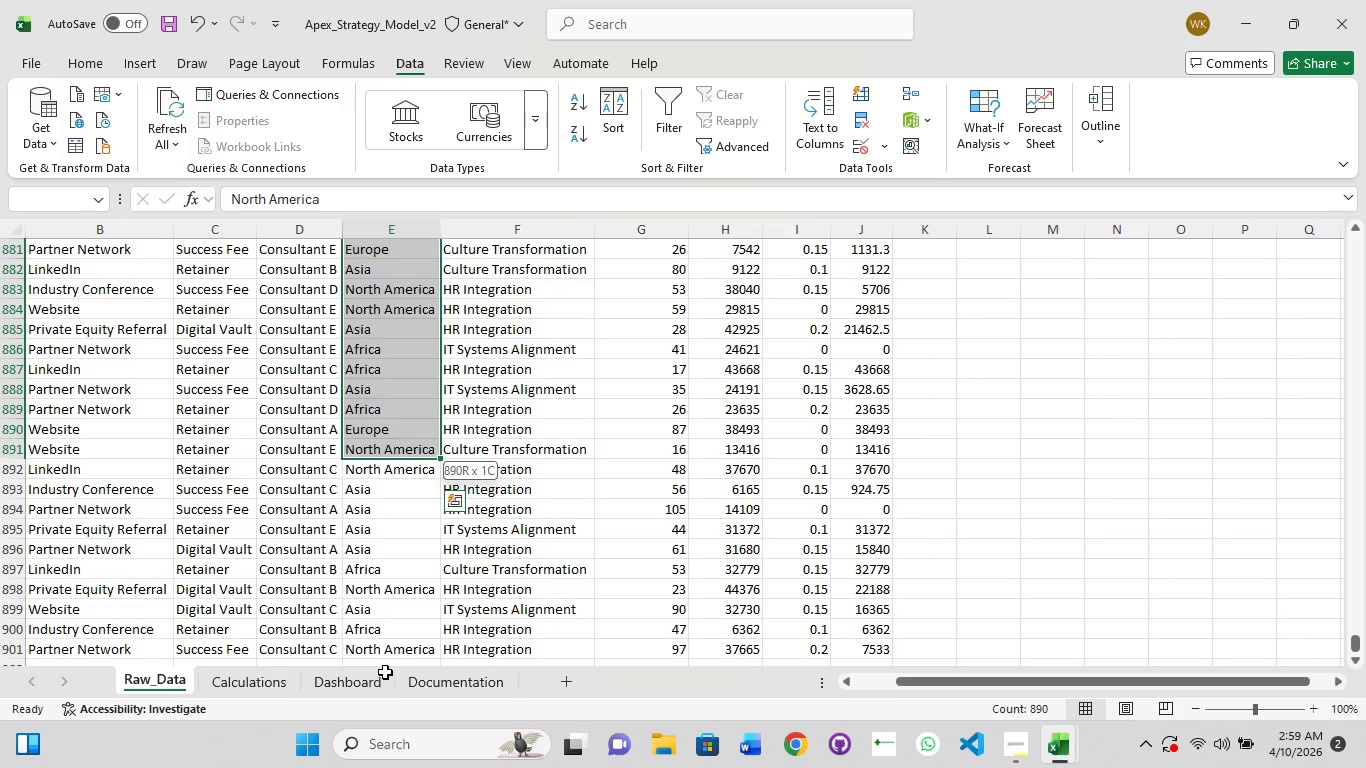 
hold_key(key=ShiftLeft, duration=1.5)
 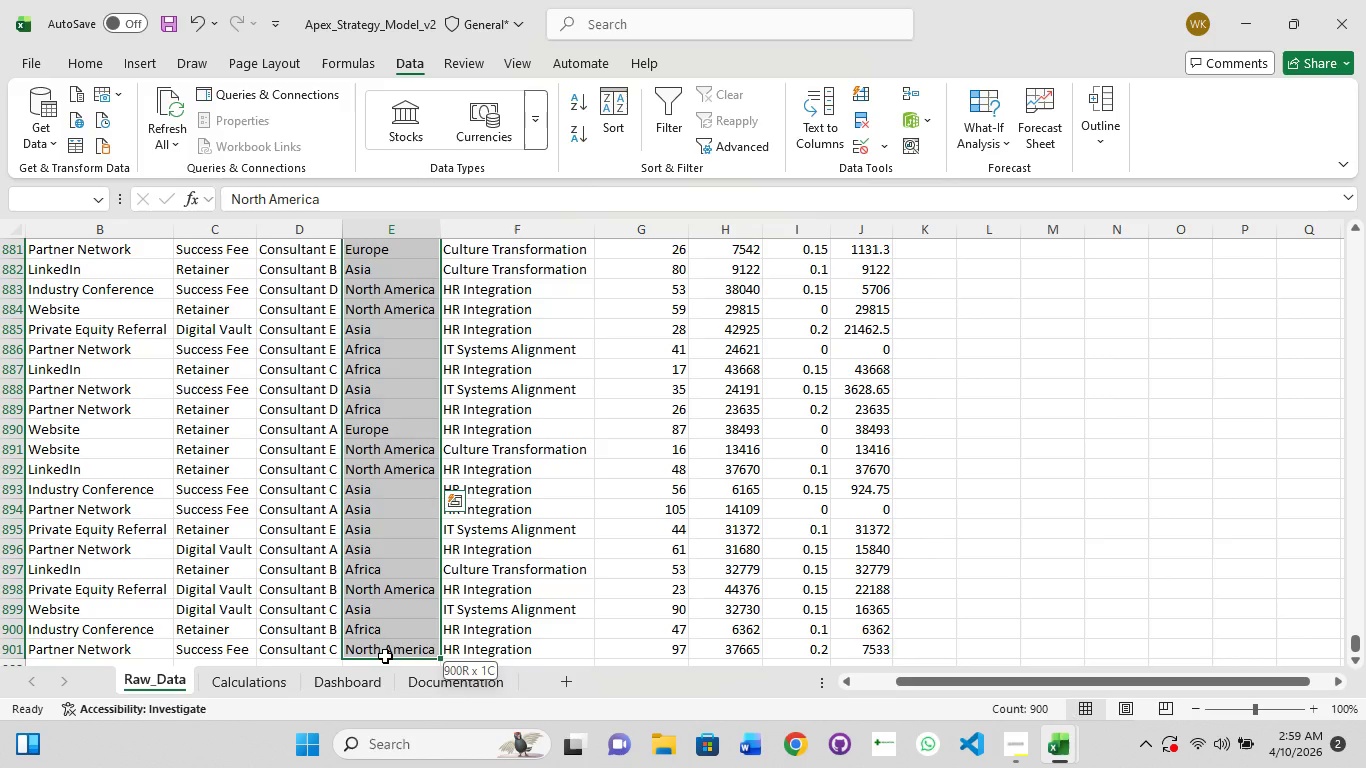 
hold_key(key=ShiftLeft, duration=0.97)
 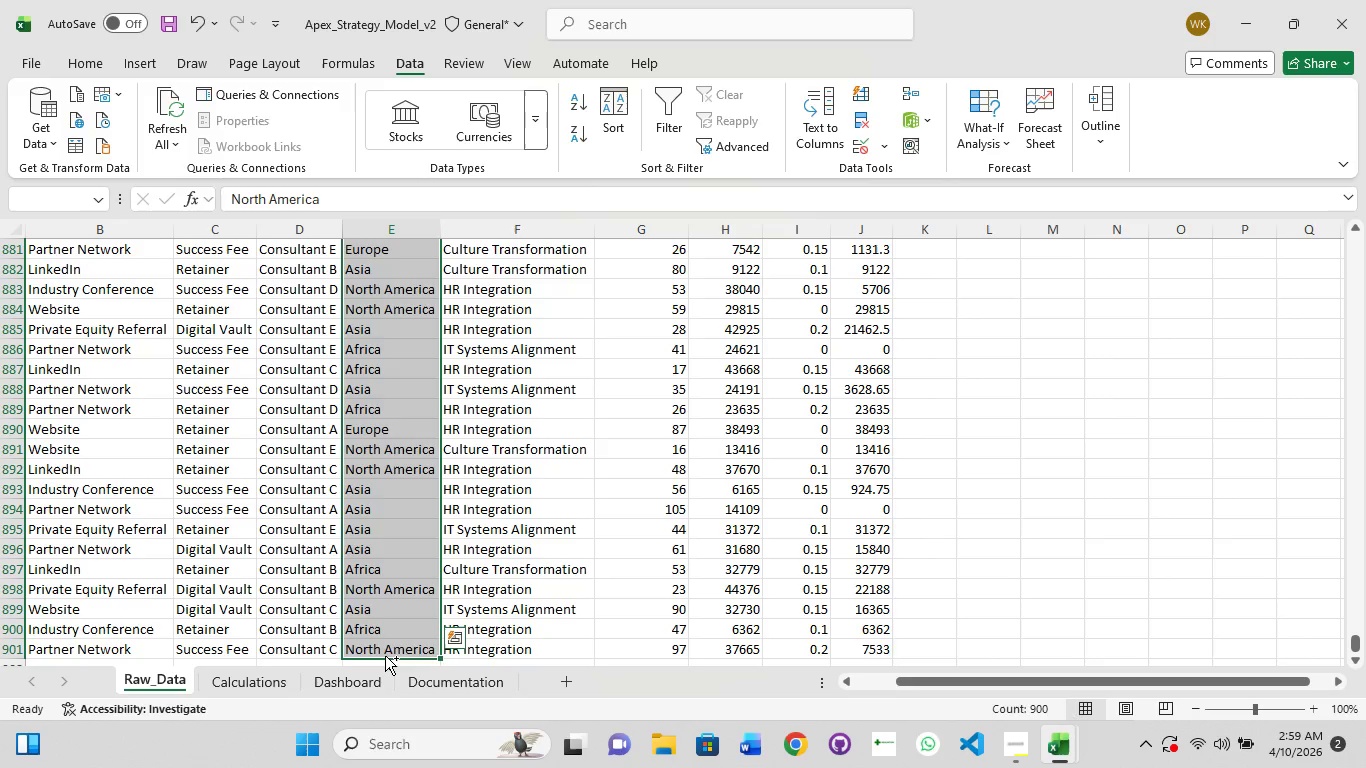 
key(Control+C)
 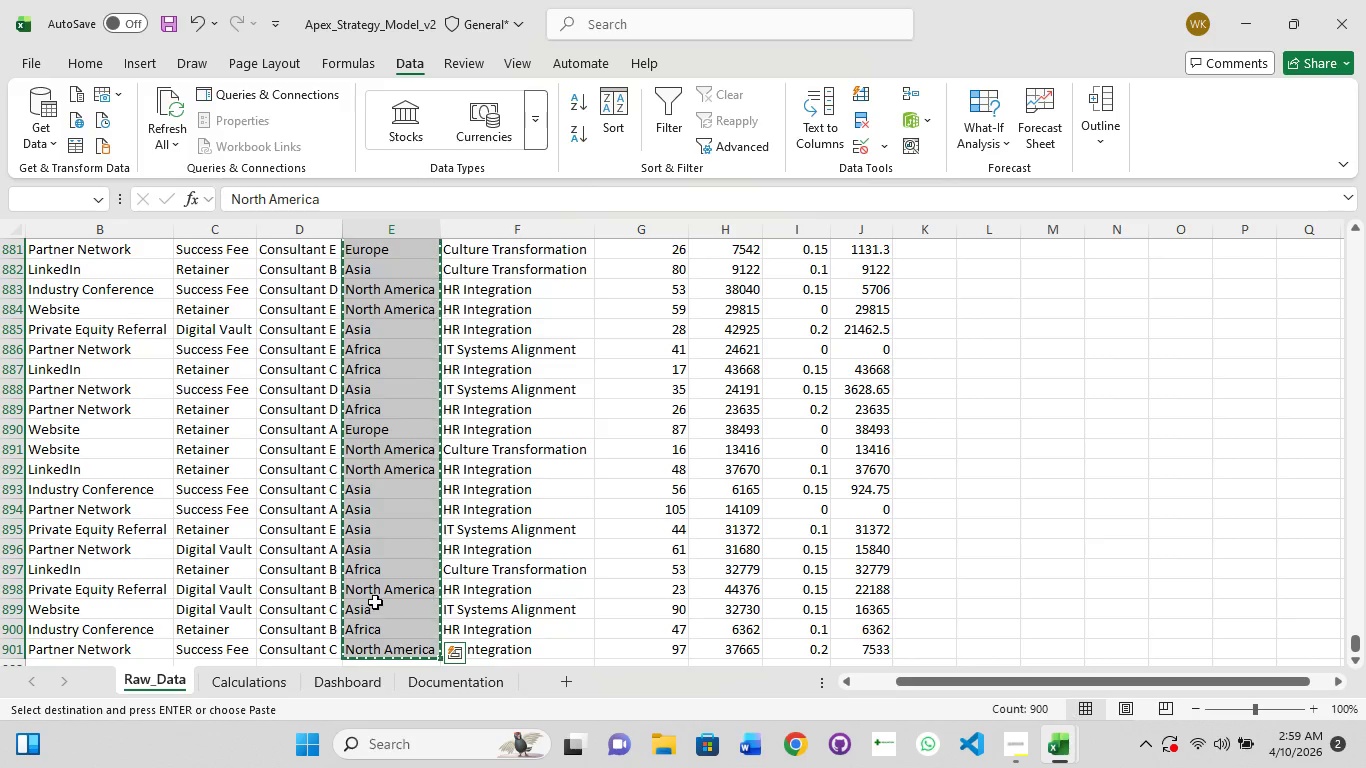 
scroll: coordinate [374, 616], scroll_direction: down, amount: 3.0
 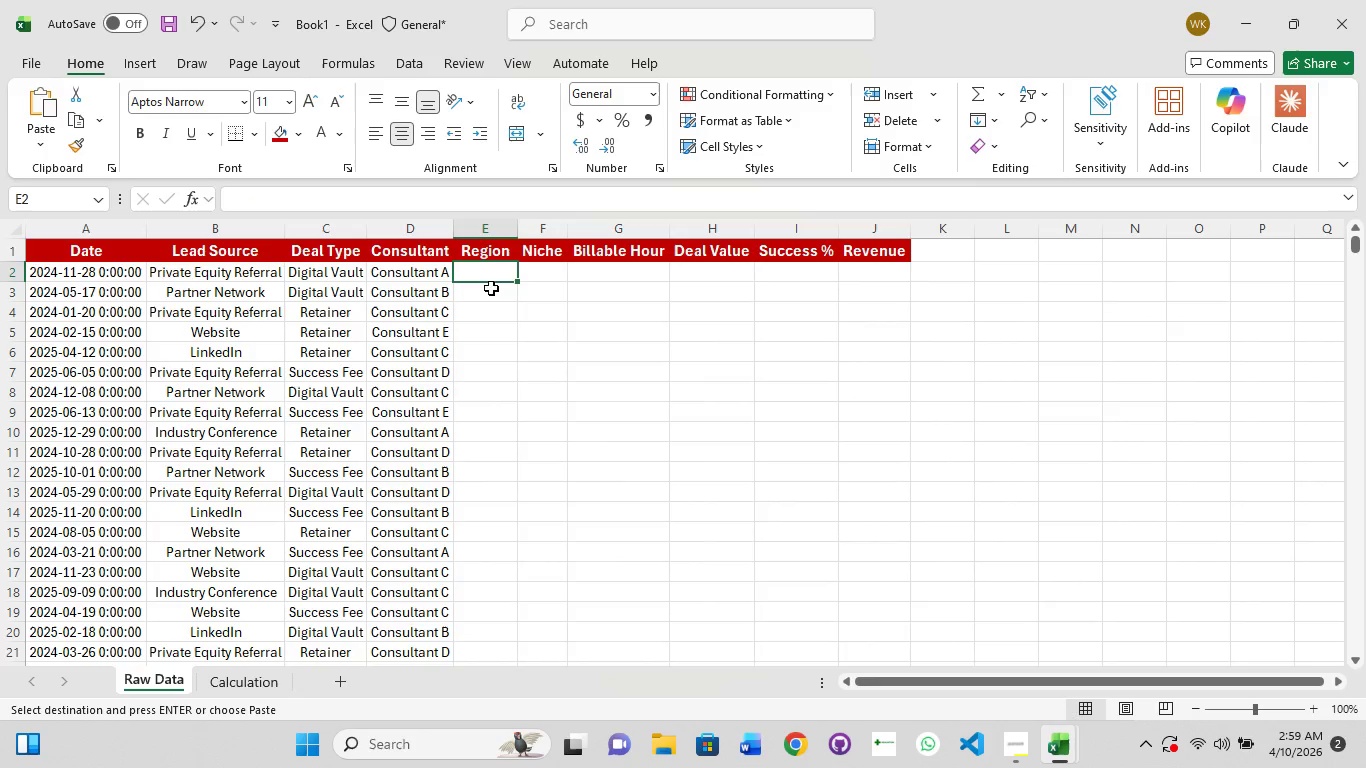 
key(Control+V)
 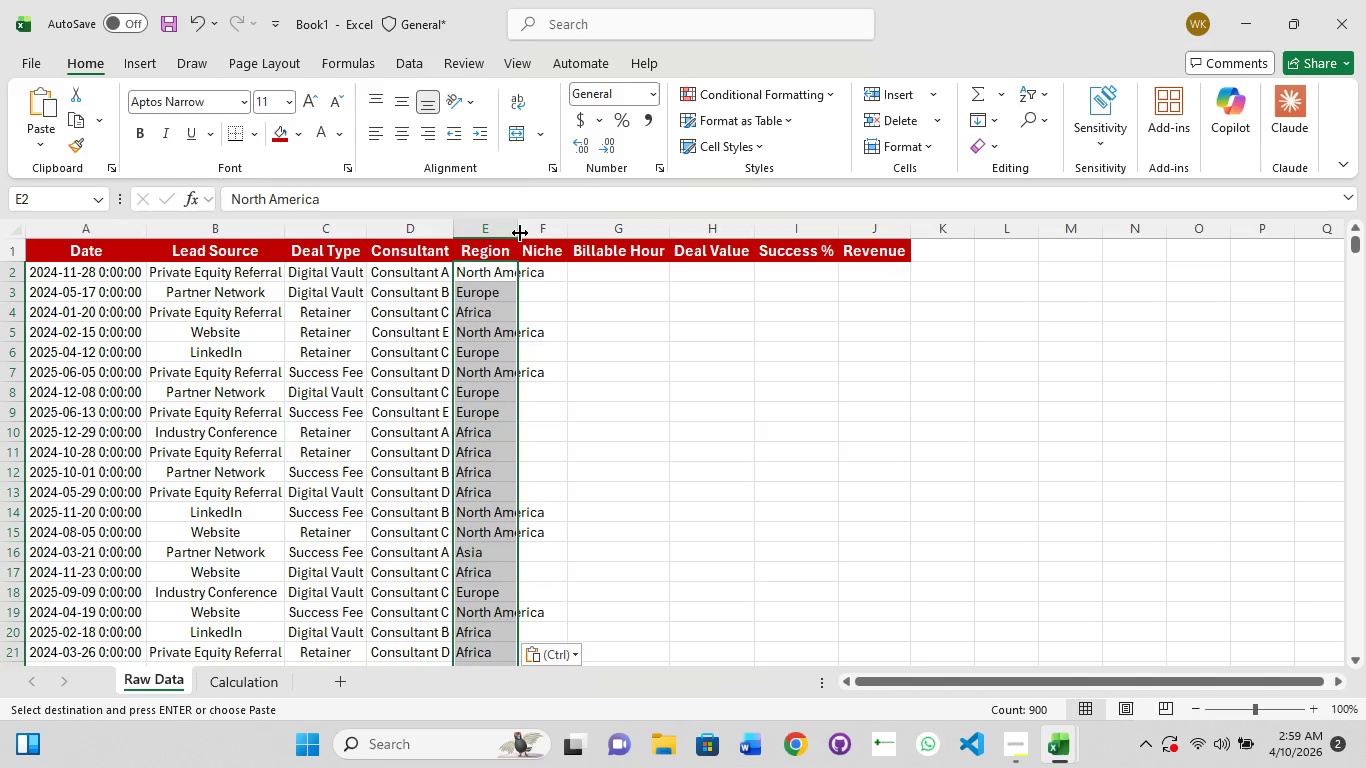 
left_click([520, 233])
 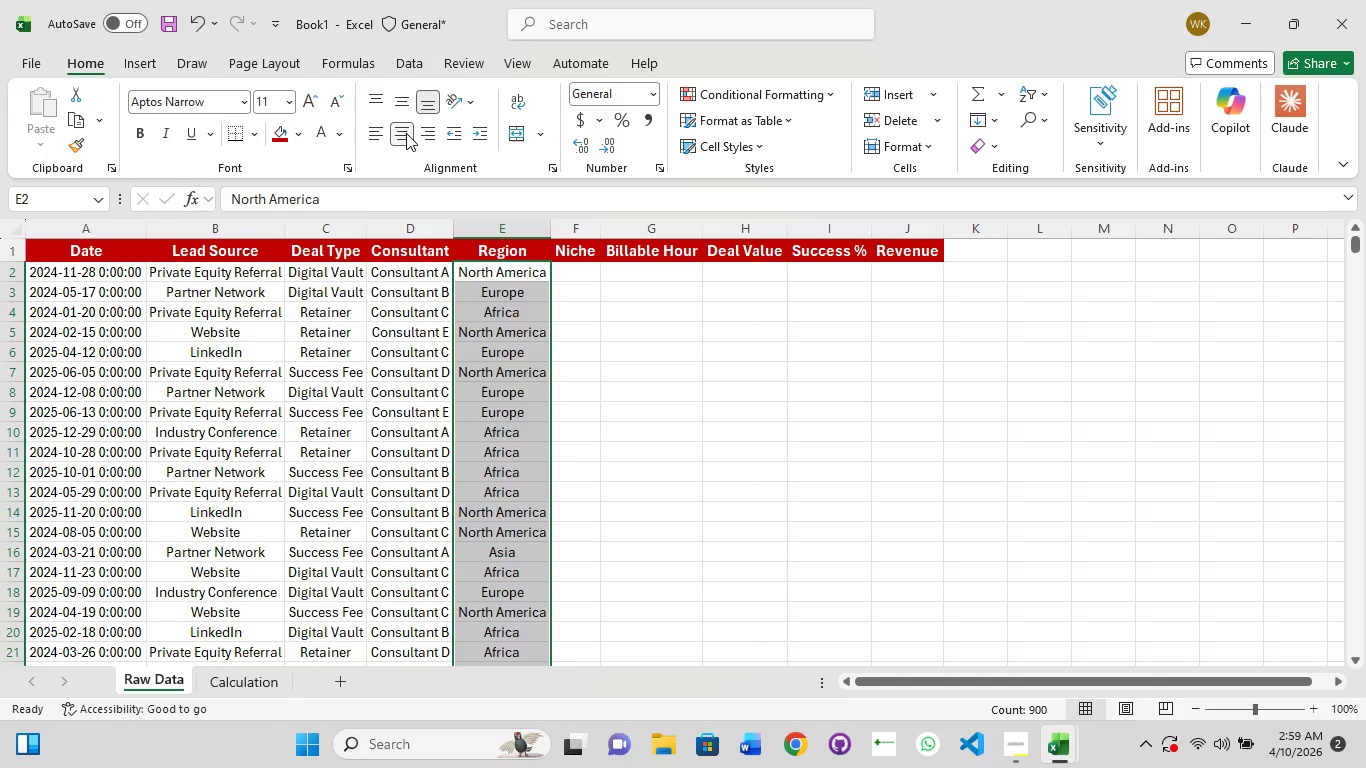 
left_click([580, 269])
 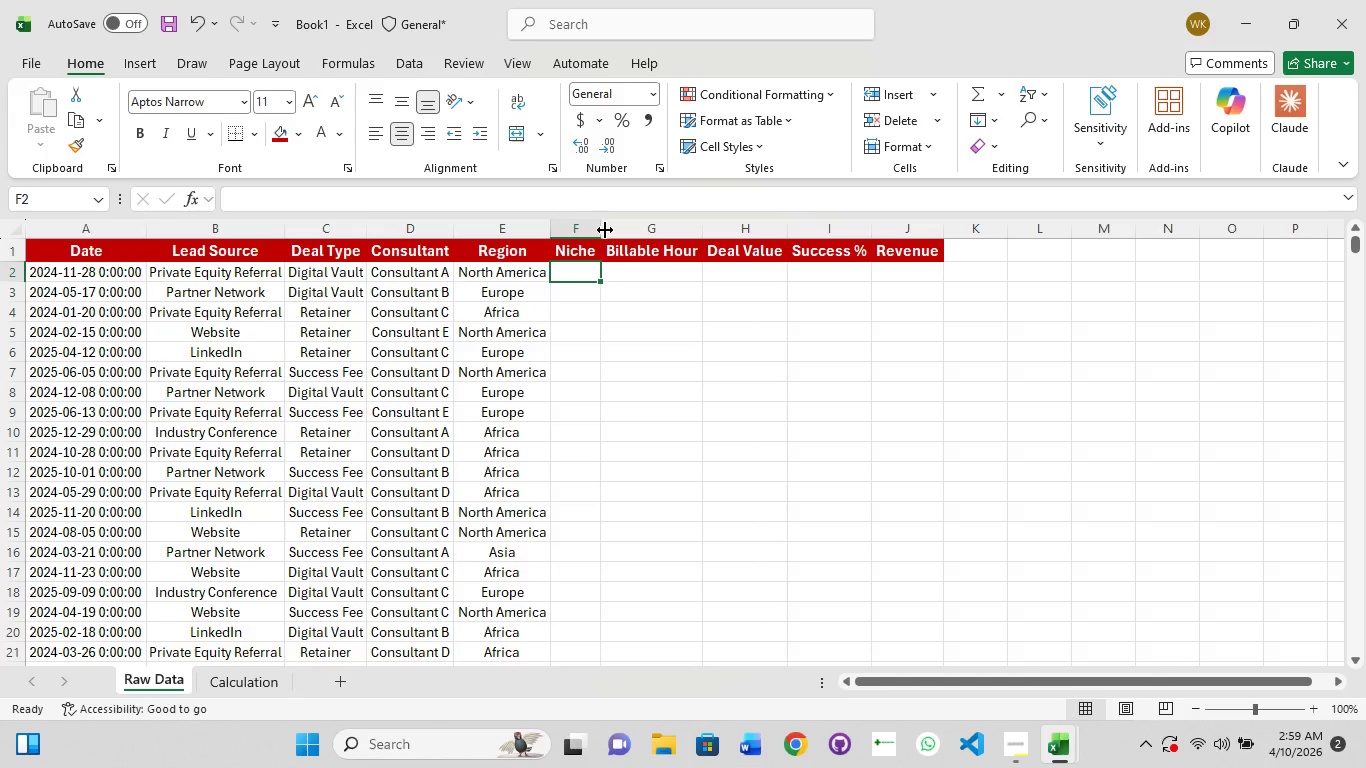 
left_click_drag(start_coordinate=[605, 230], to_coordinate=[625, 225])
 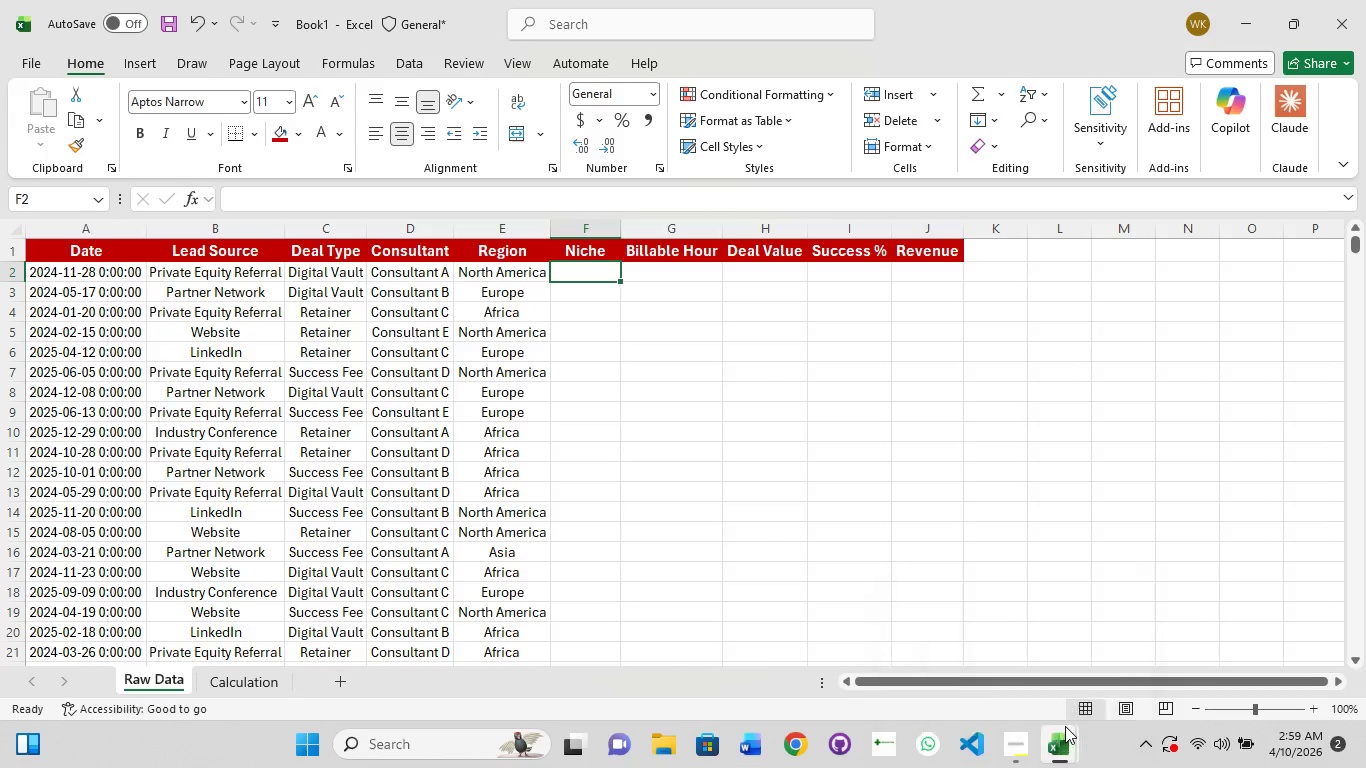 
left_click([921, 589])
 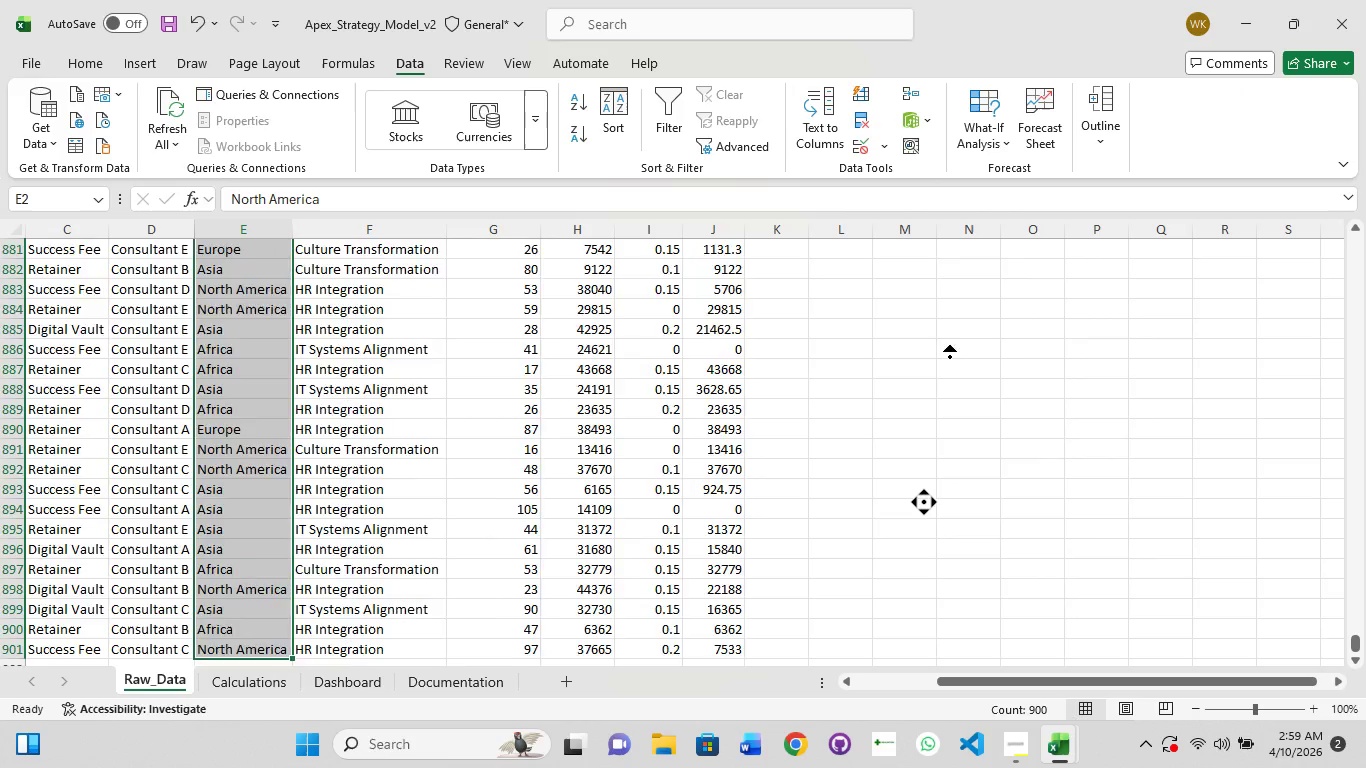 
wait(7.62)
 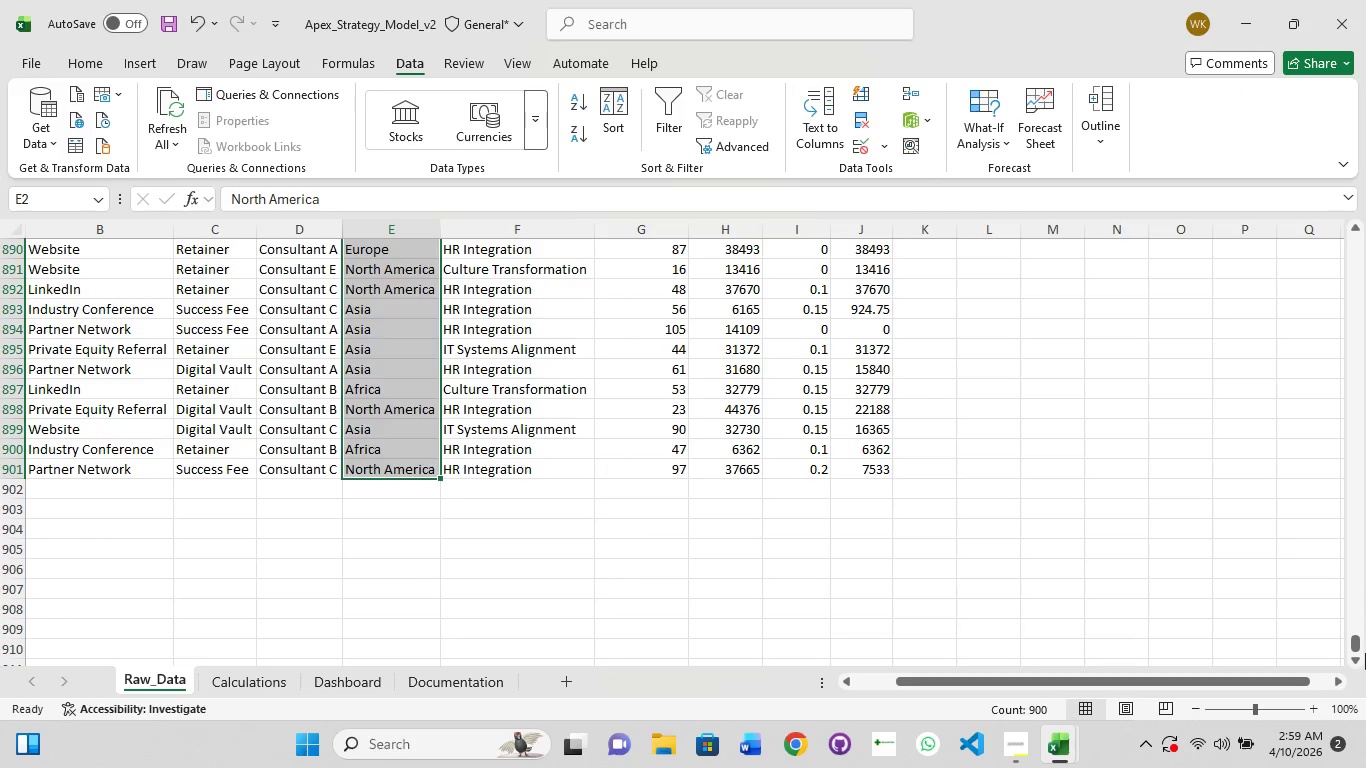 
left_click([431, 293])
 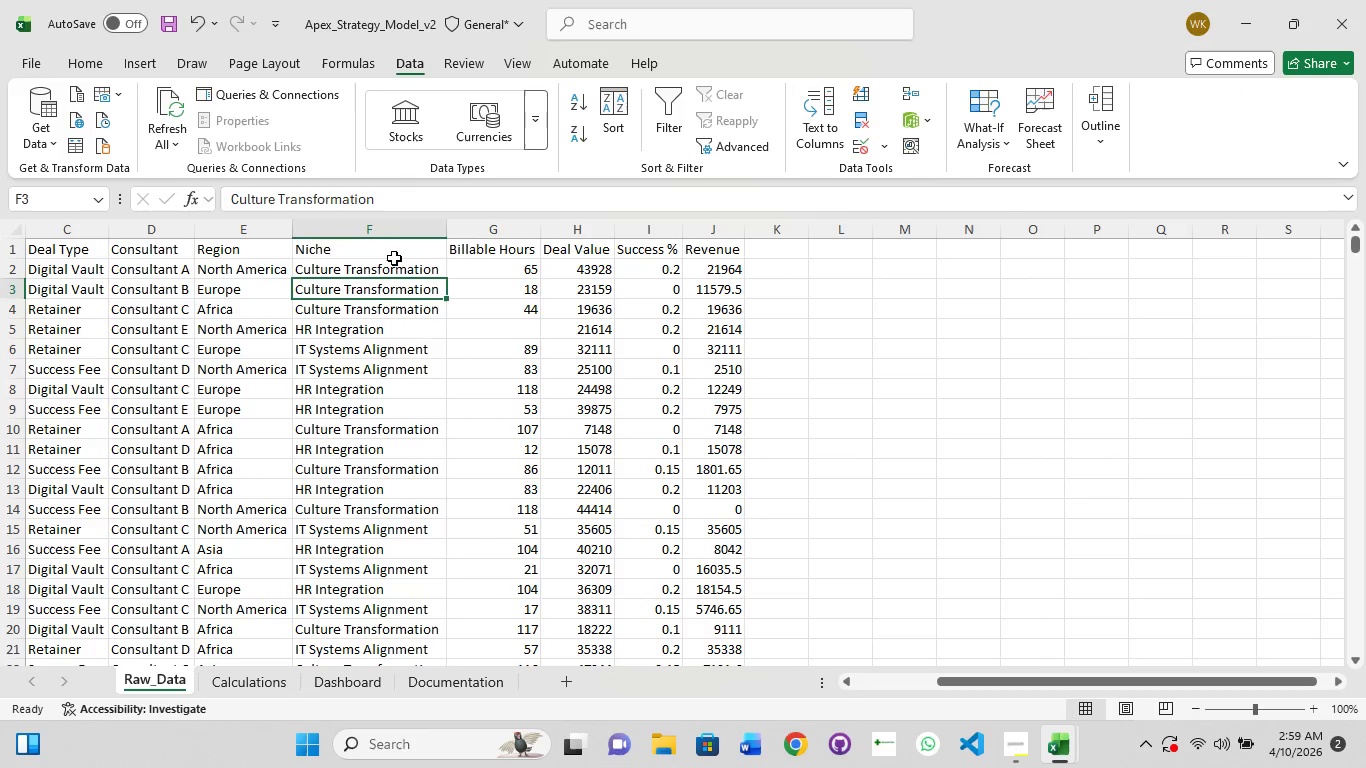 
left_click([394, 254])
 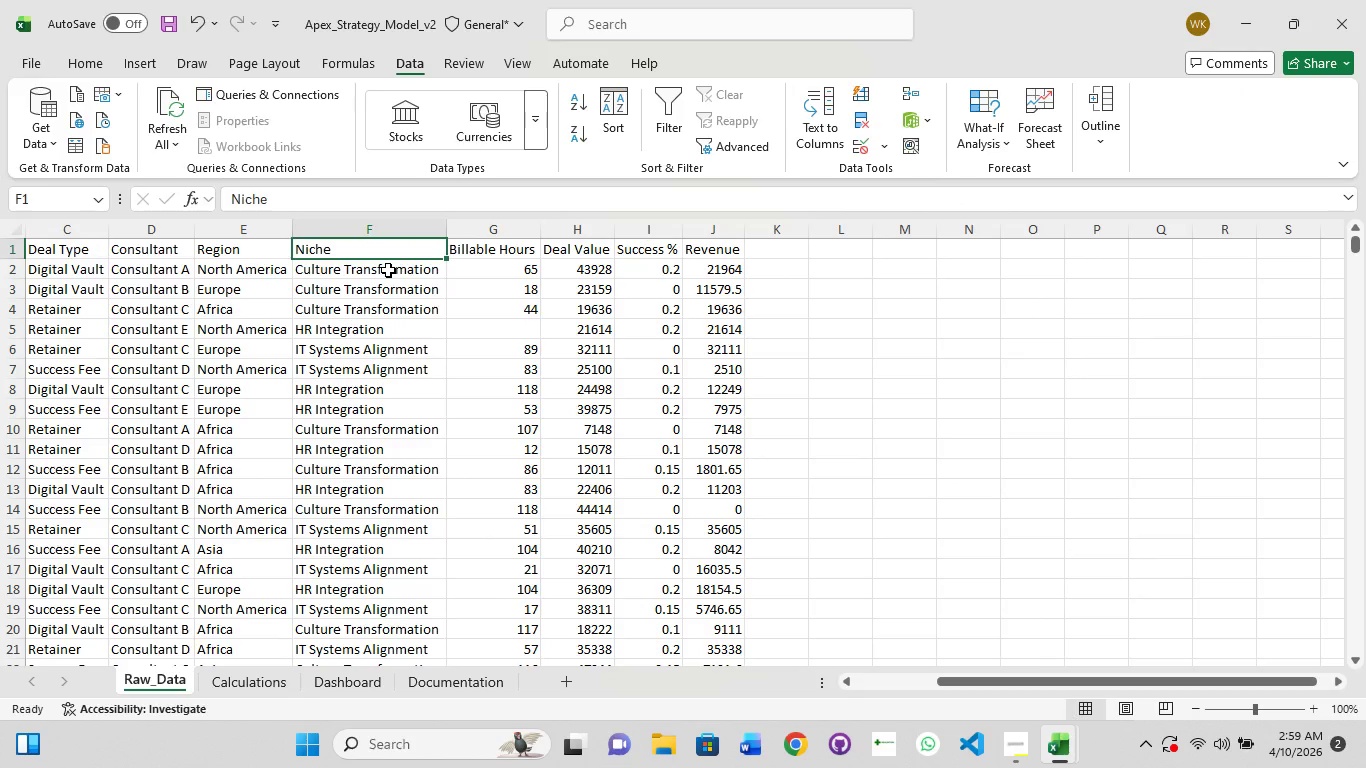 
left_click([388, 270])
 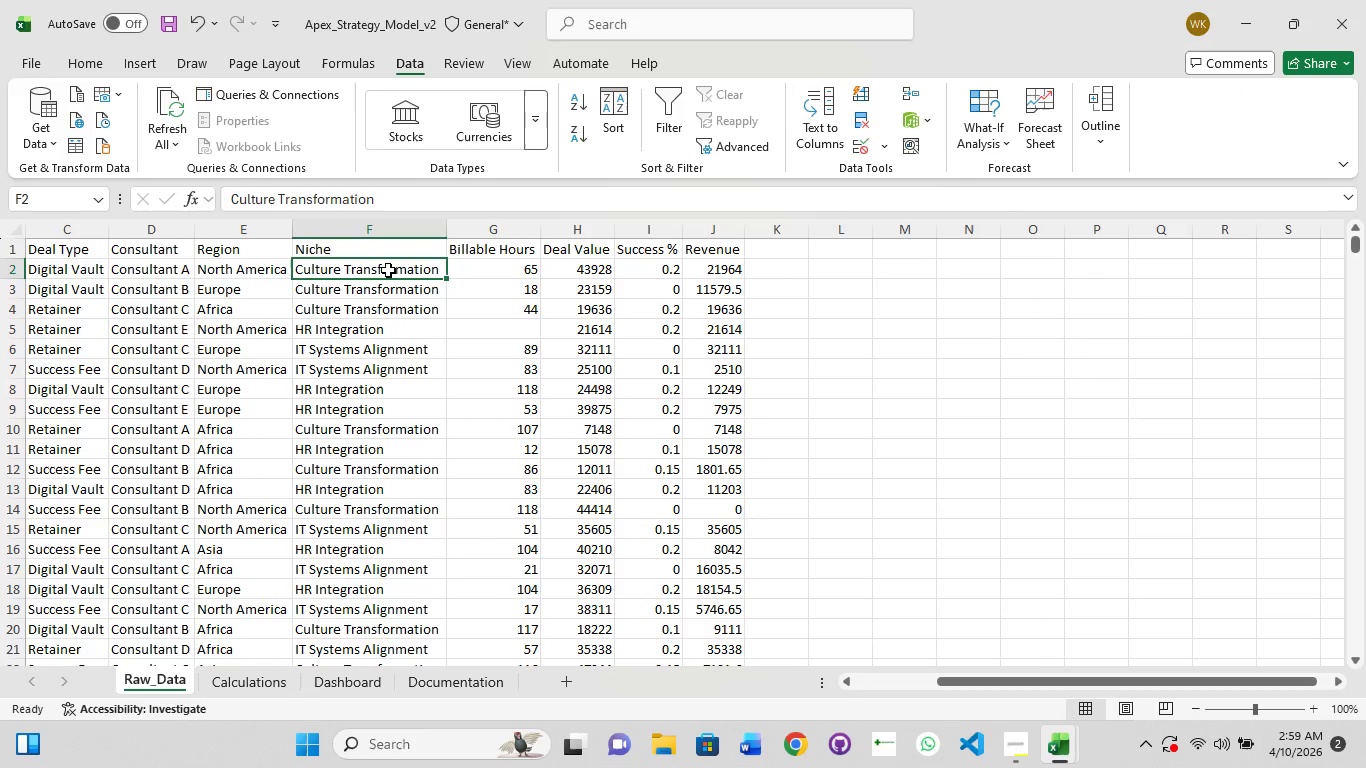 
hold_key(key=ShiftLeft, duration=1.51)
left_click_drag(start_coordinate=[388, 270], to_coordinate=[390, 705])
 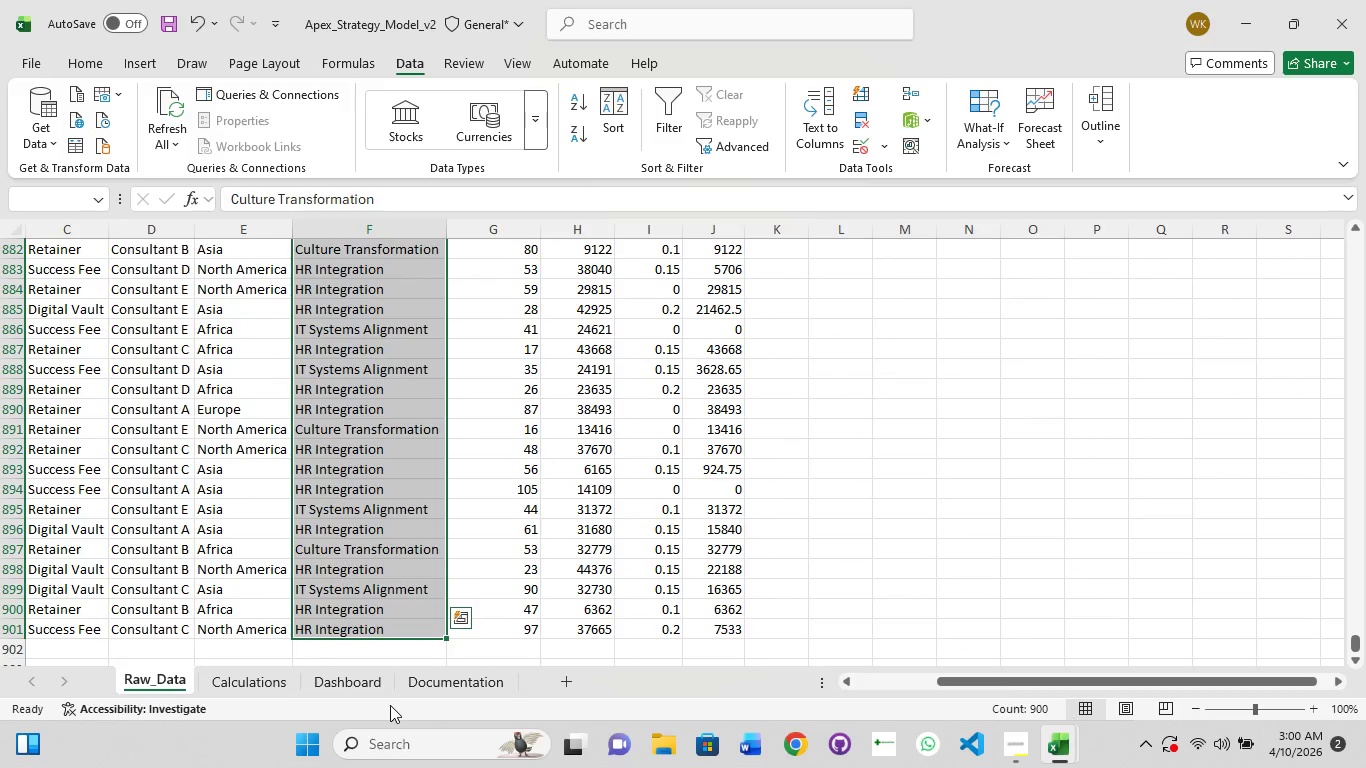 
hold_key(key=ShiftLeft, duration=1.52)
 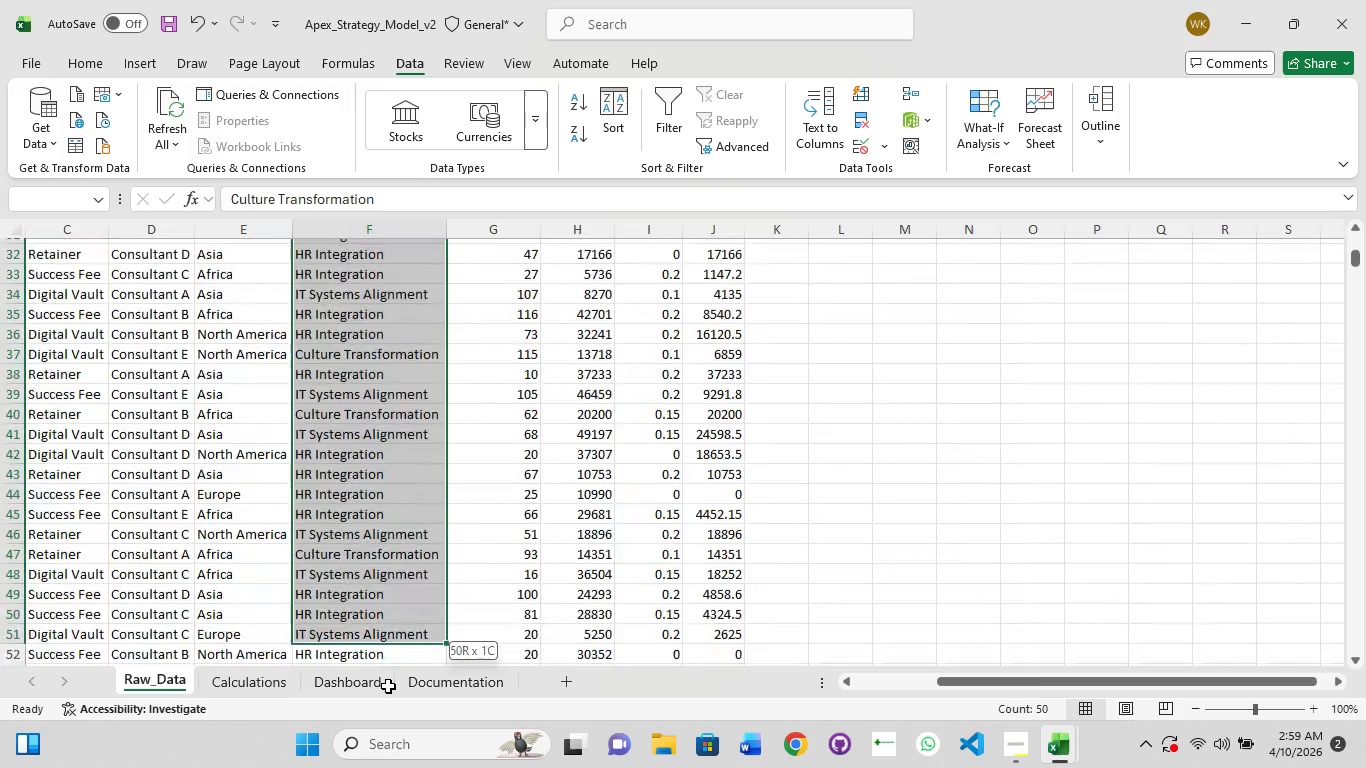 
hold_key(key=ShiftLeft, duration=1.51)
 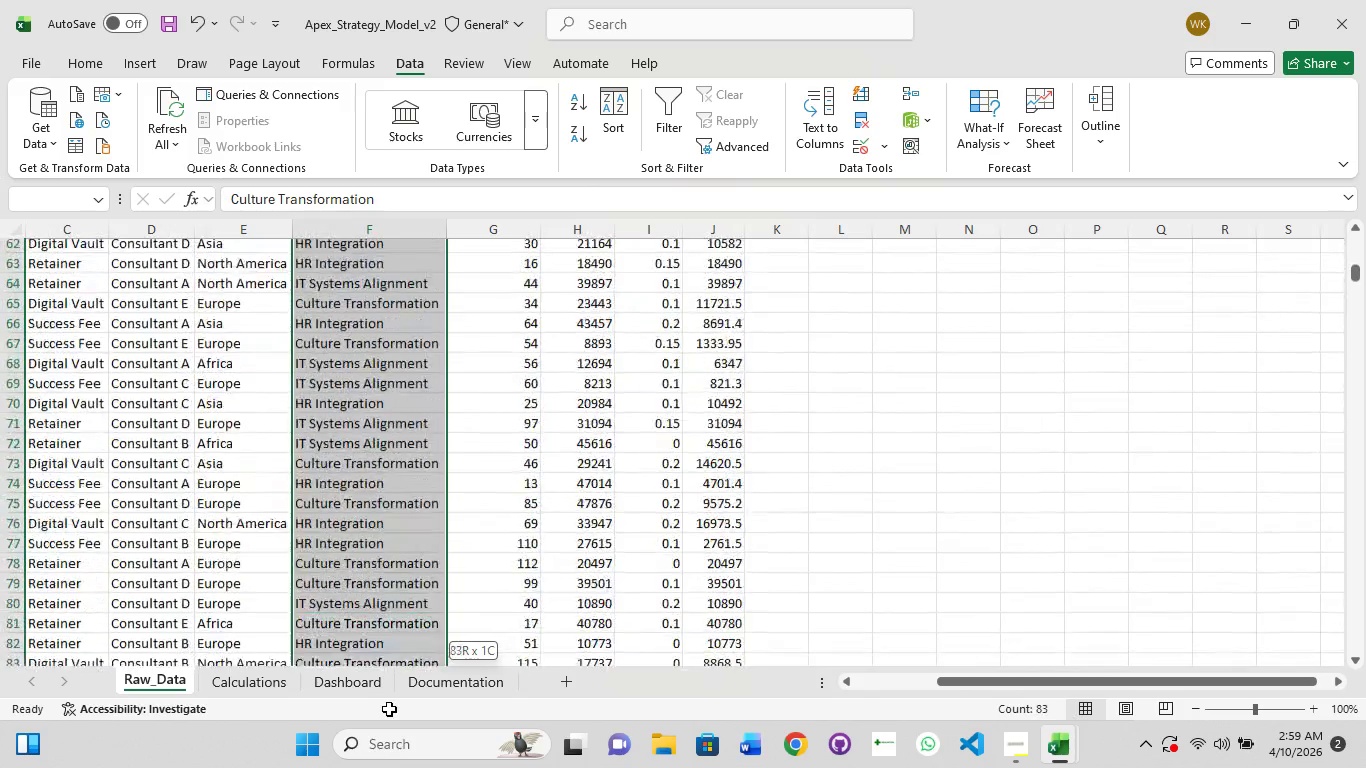 
hold_key(key=ShiftLeft, duration=1.52)
 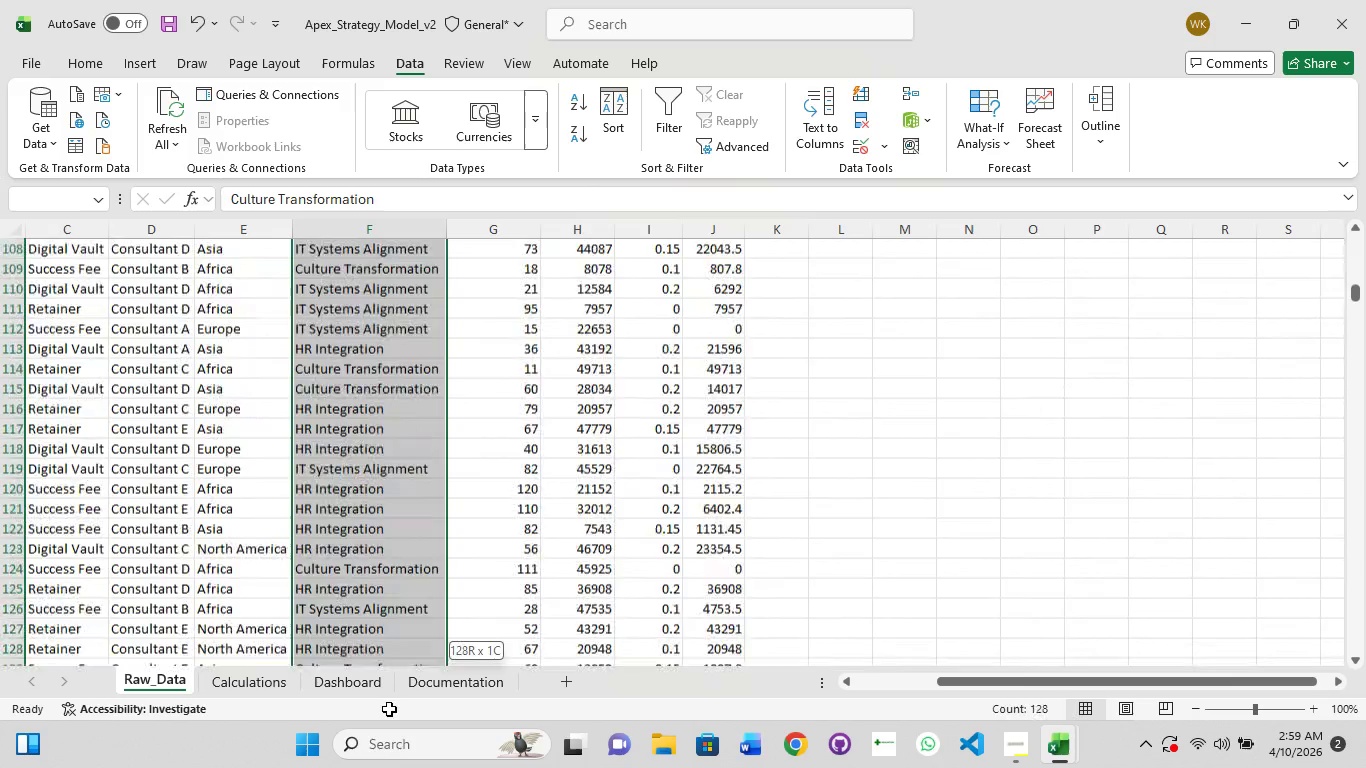 
hold_key(key=ShiftLeft, duration=1.52)
 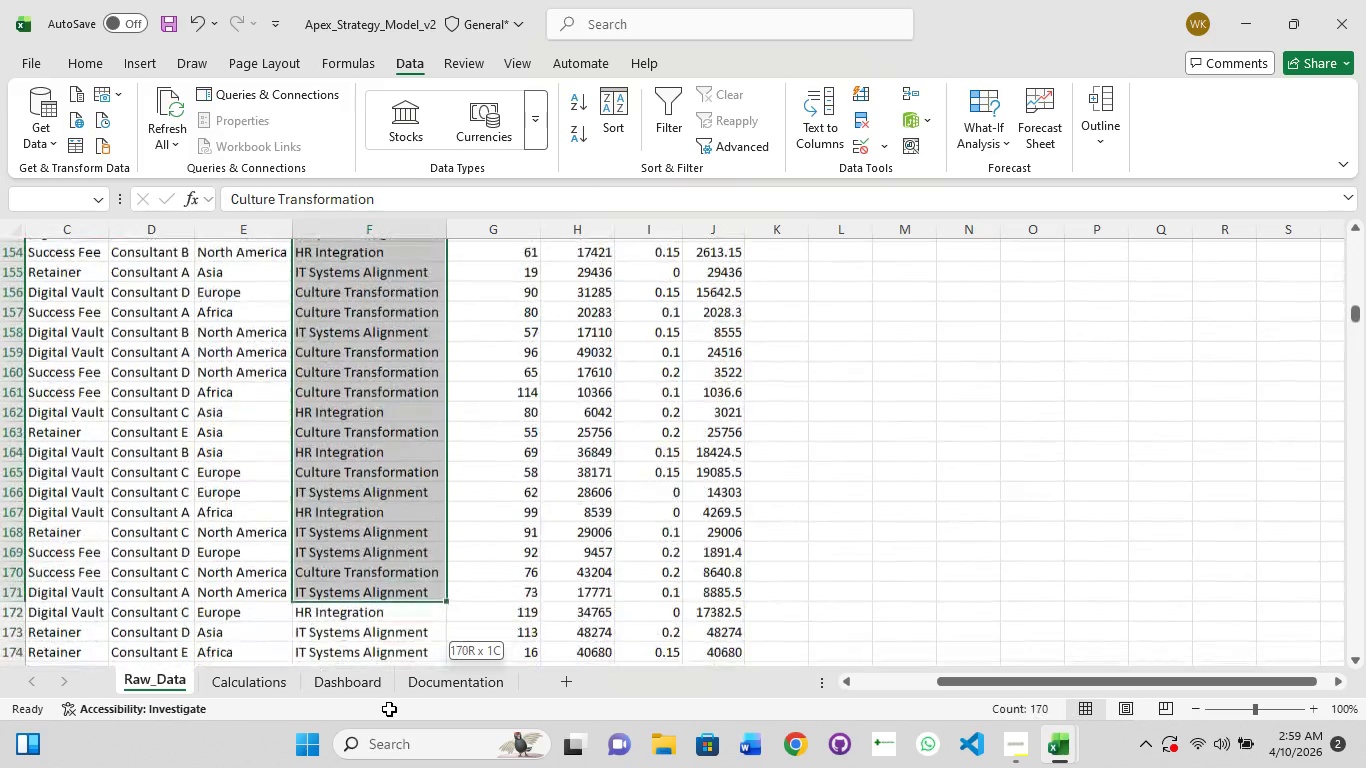 
hold_key(key=ShiftLeft, duration=1.51)
 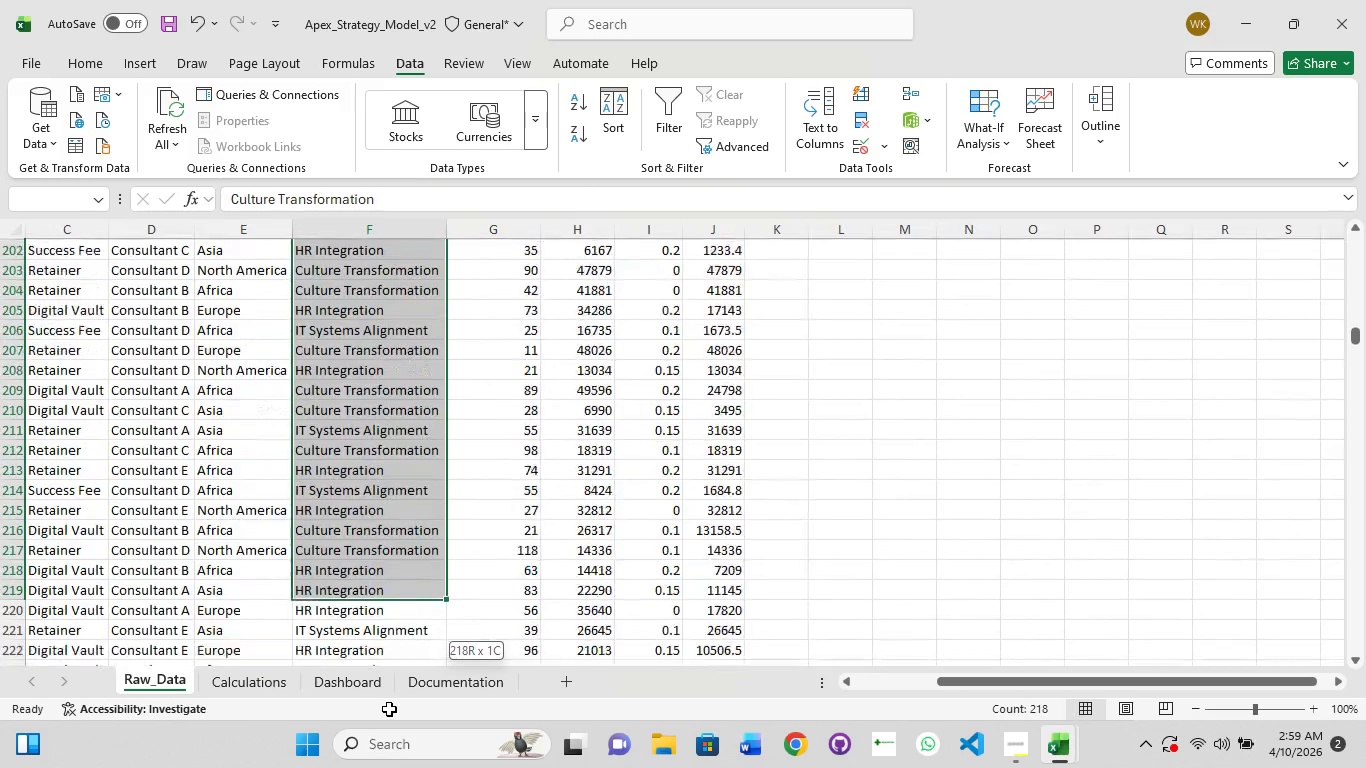 
hold_key(key=ShiftLeft, duration=1.5)
 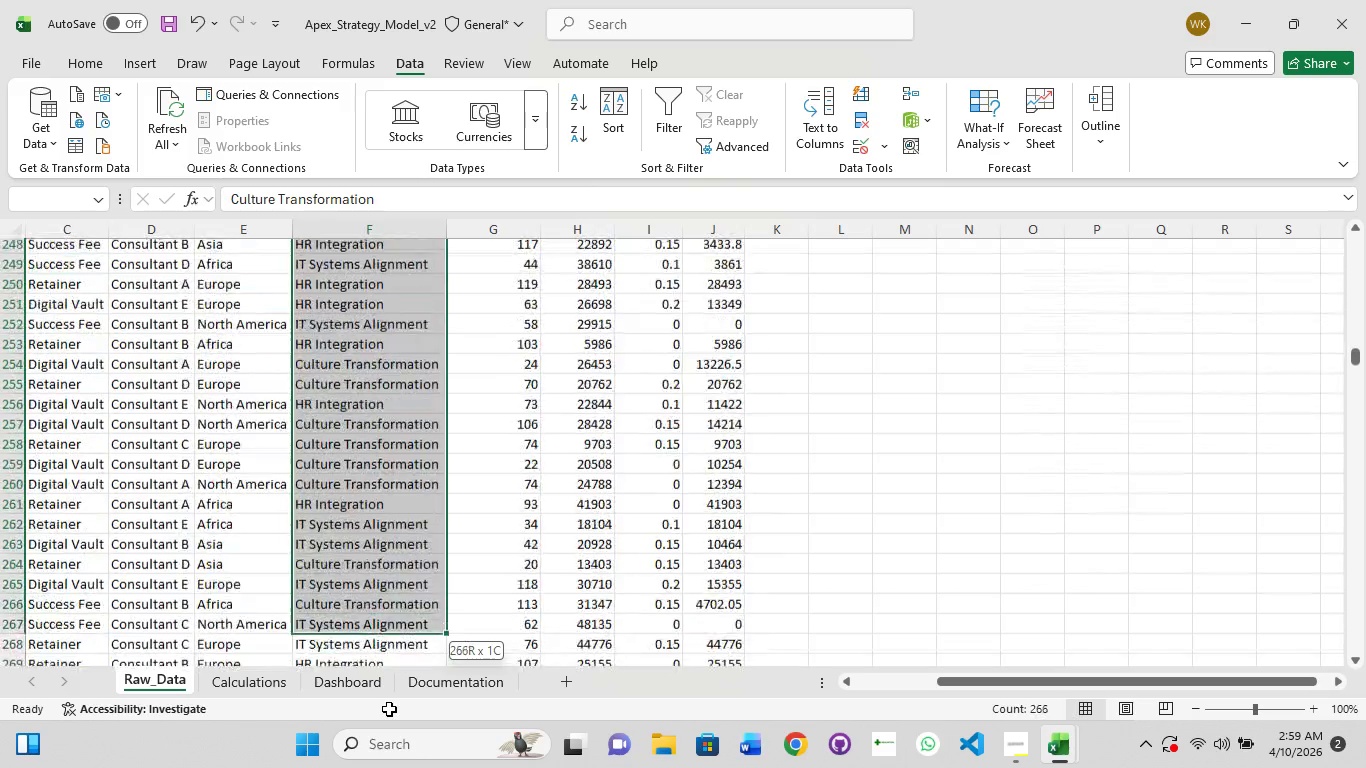 
hold_key(key=ShiftLeft, duration=1.52)
 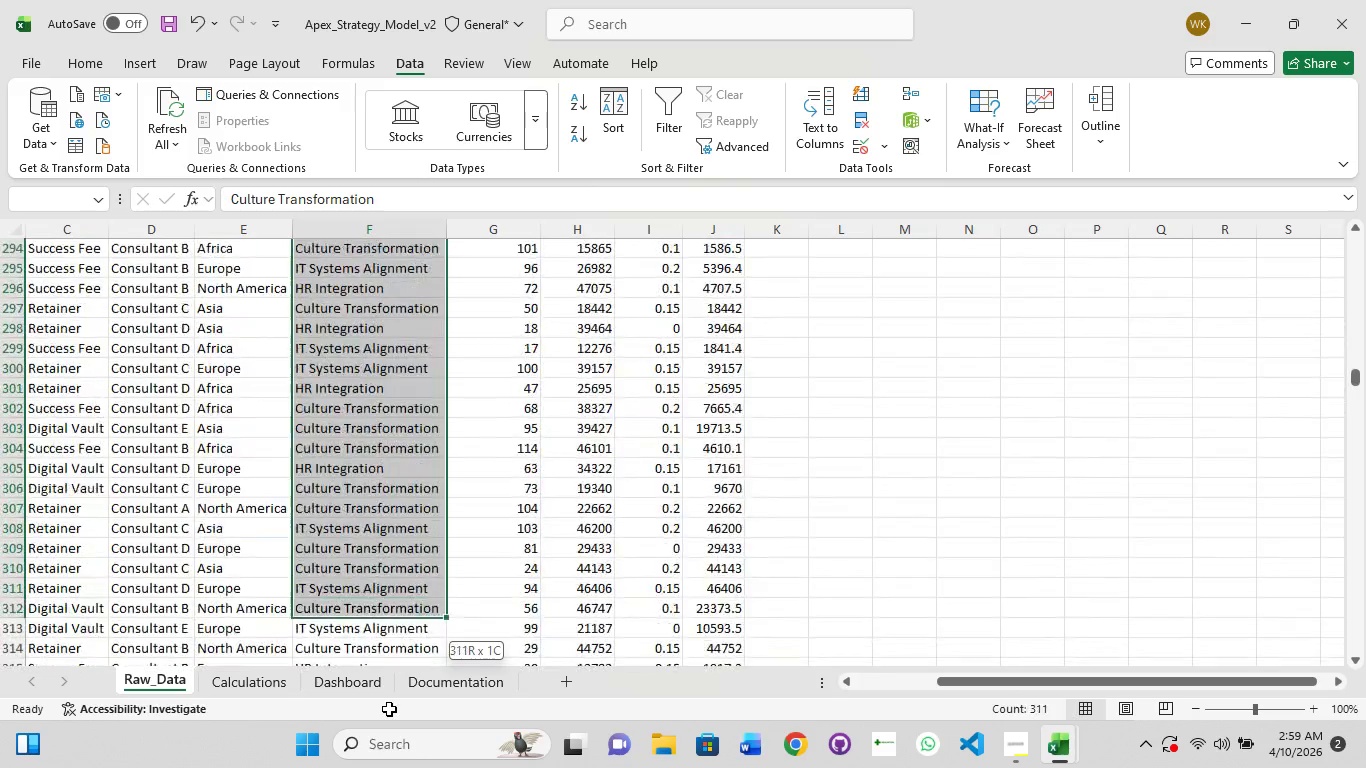 
hold_key(key=ShiftLeft, duration=1.52)
 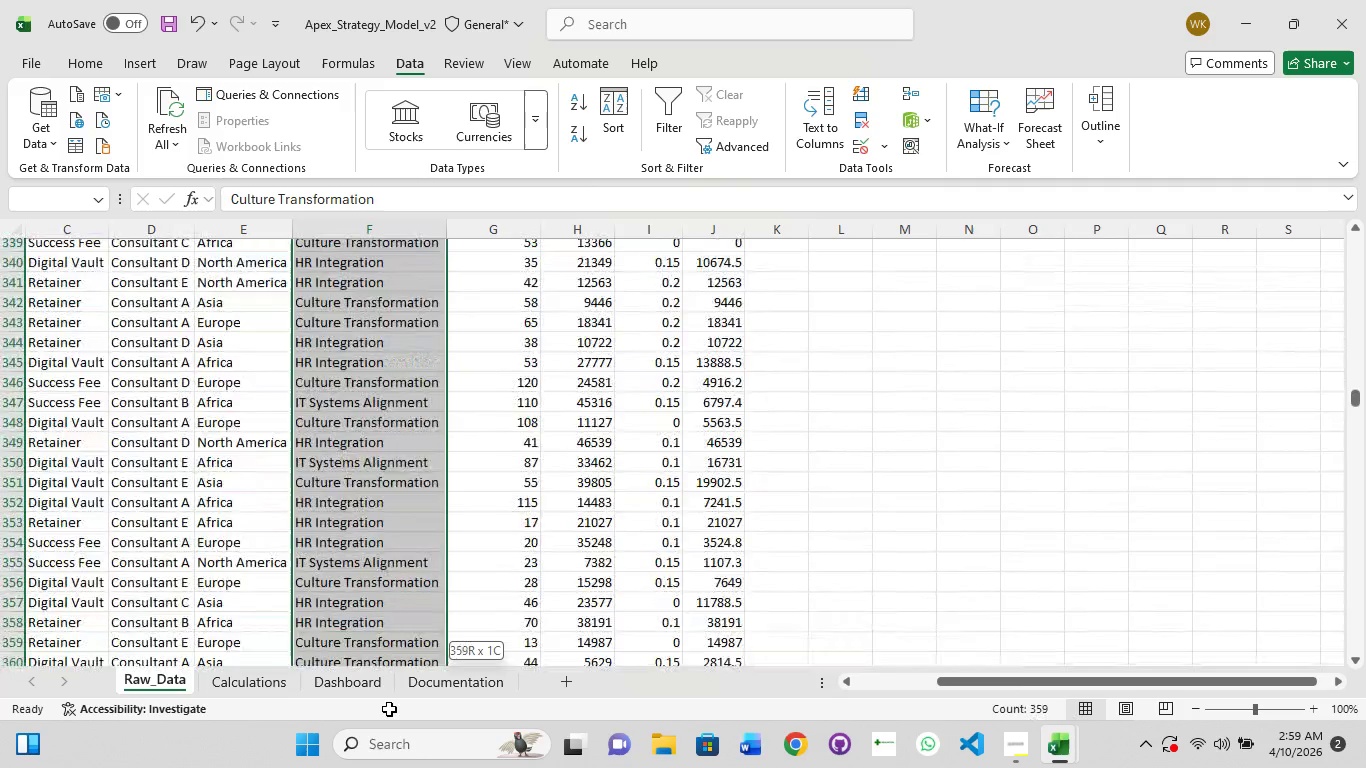 
hold_key(key=ShiftLeft, duration=1.51)
 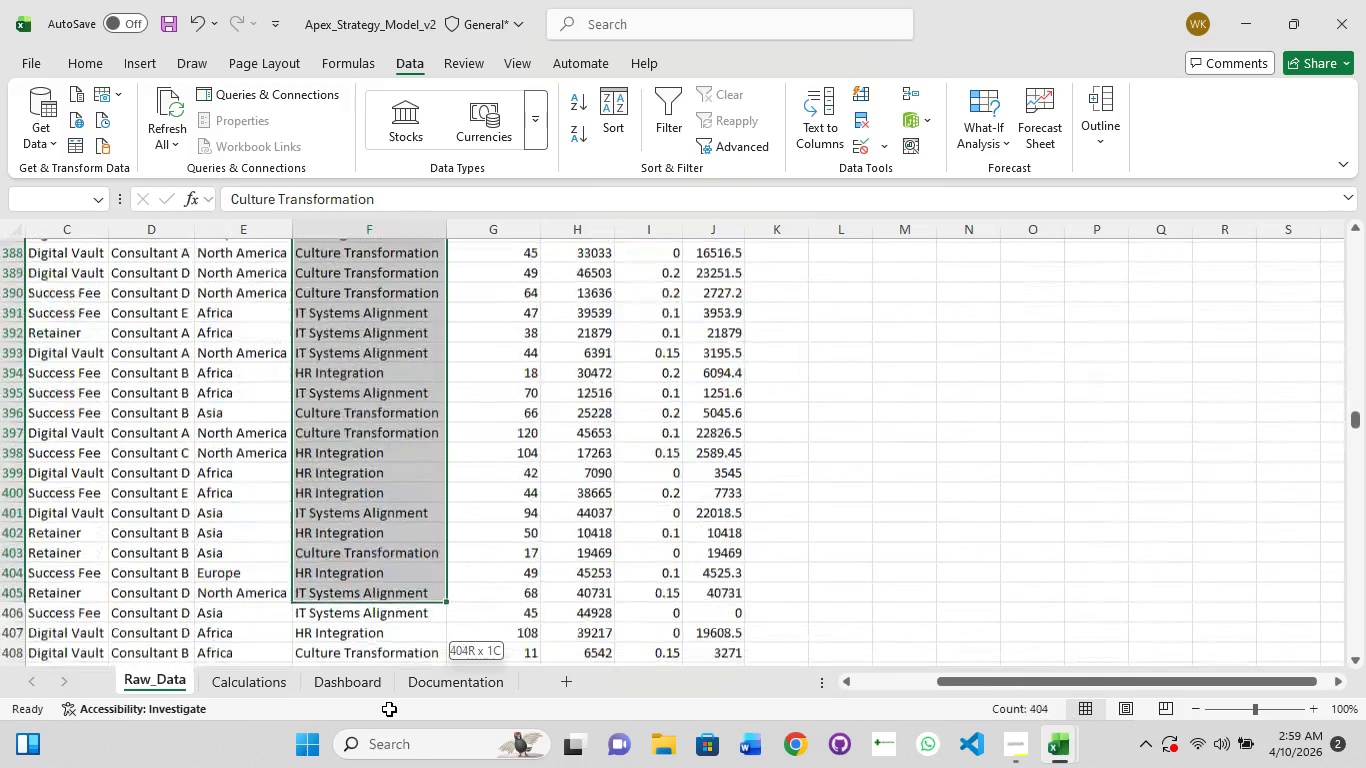 
hold_key(key=ShiftLeft, duration=1.5)
 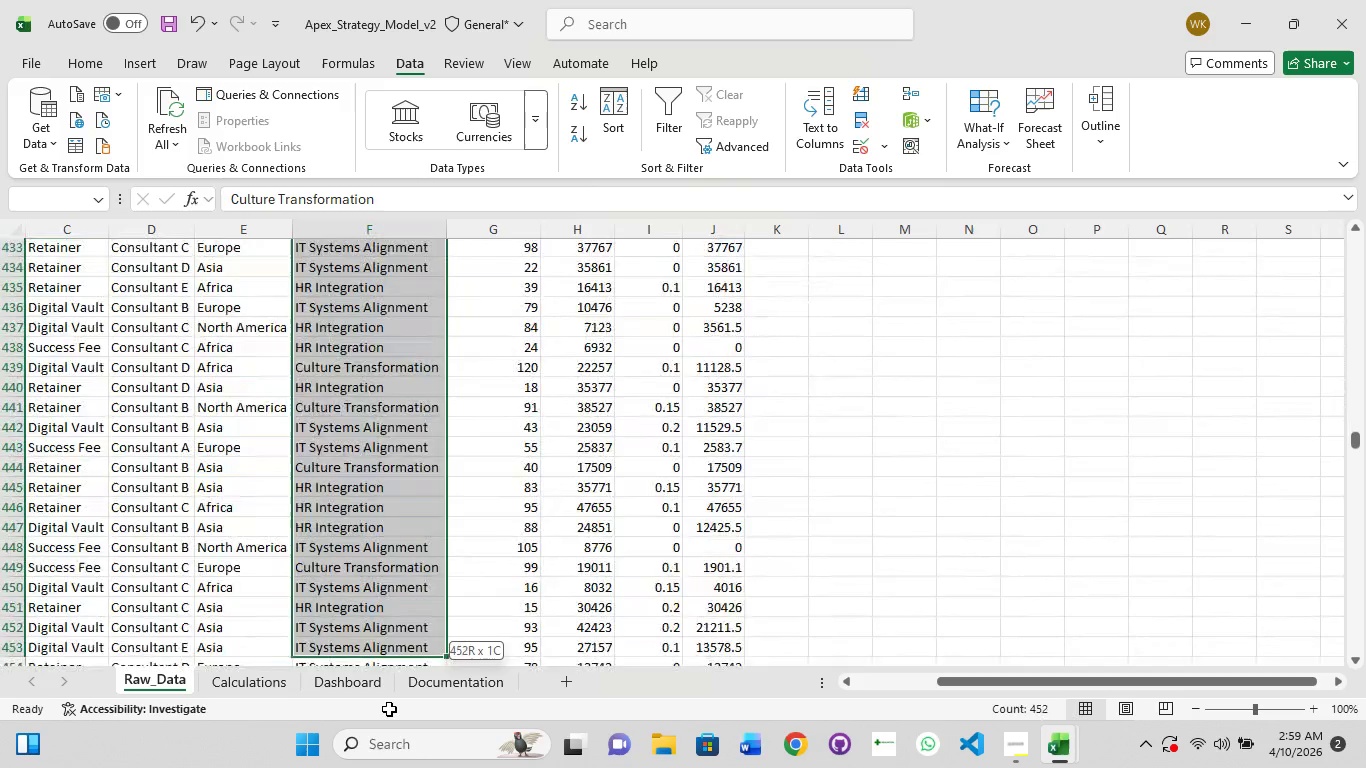 
hold_key(key=ShiftLeft, duration=1.52)
 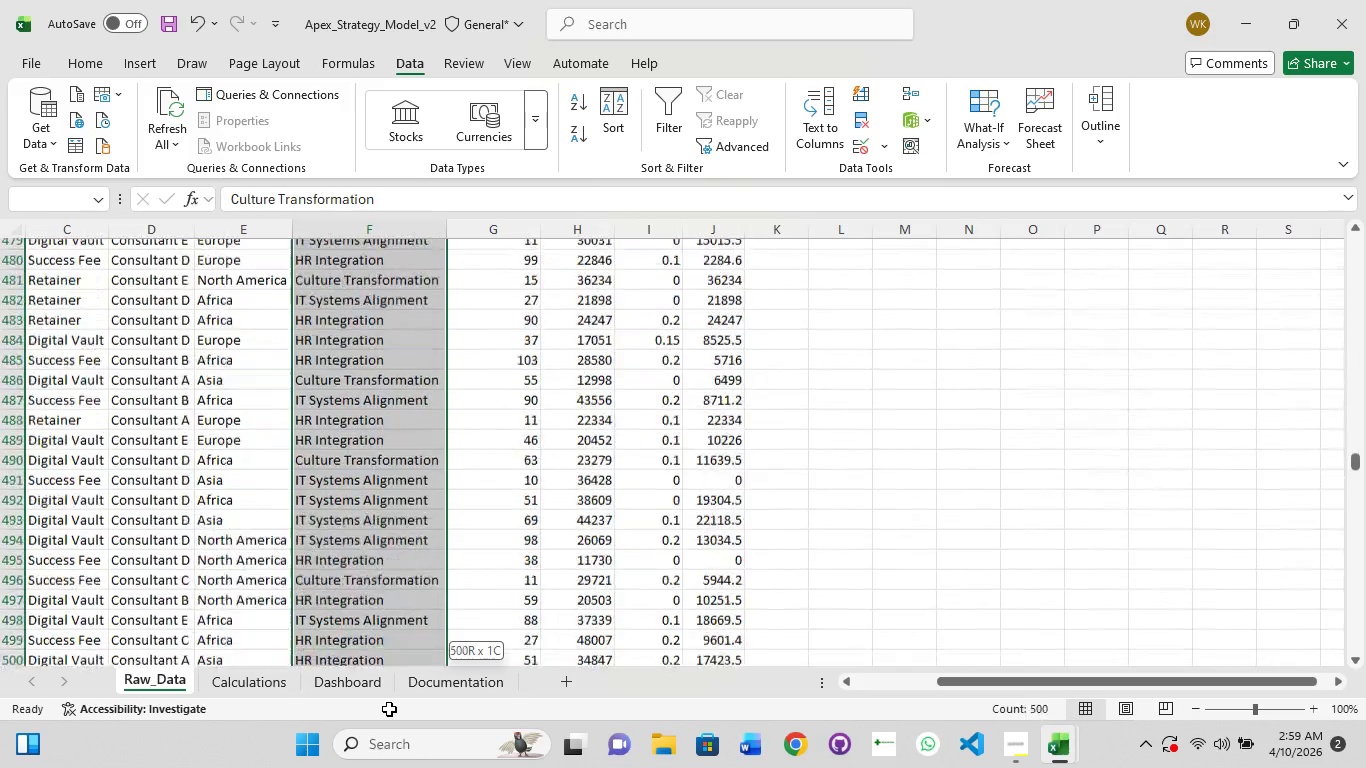 
hold_key(key=ShiftLeft, duration=1.51)
 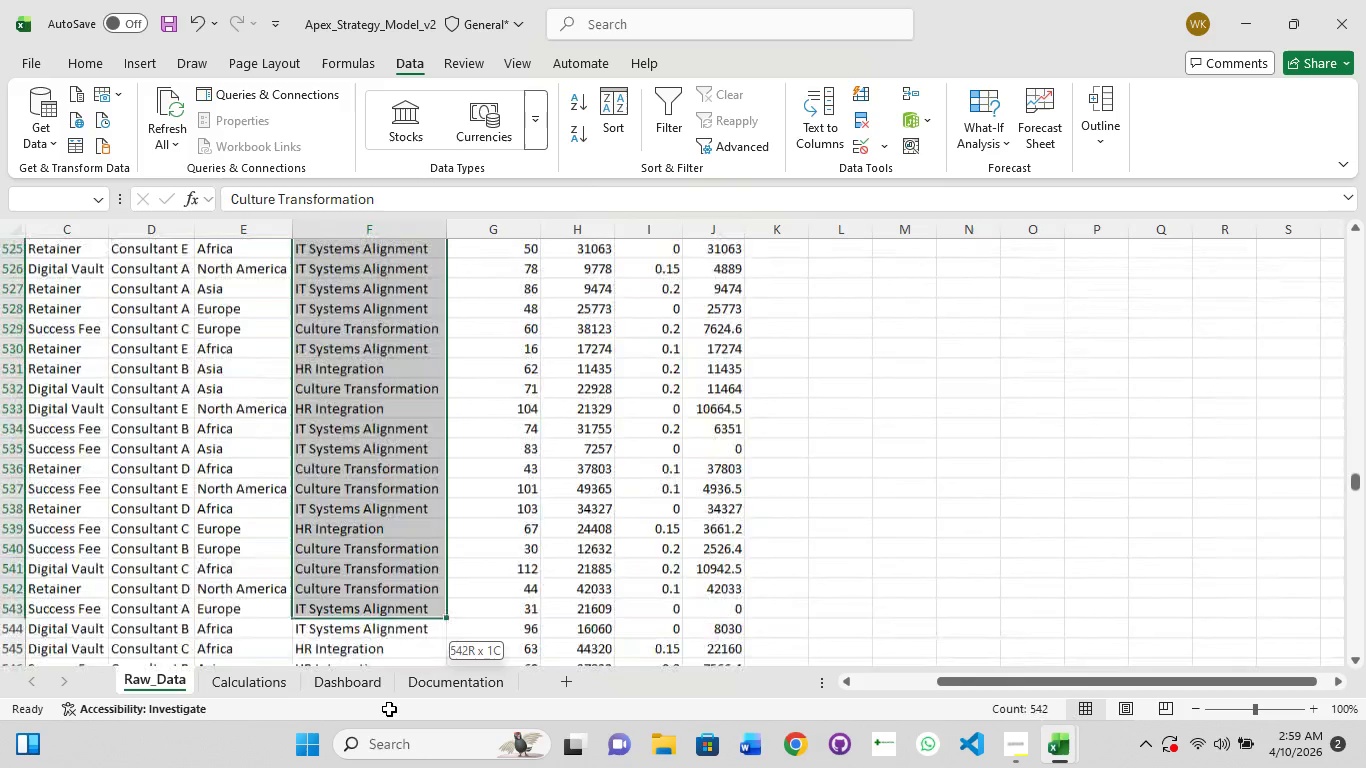 
hold_key(key=ShiftLeft, duration=1.52)
 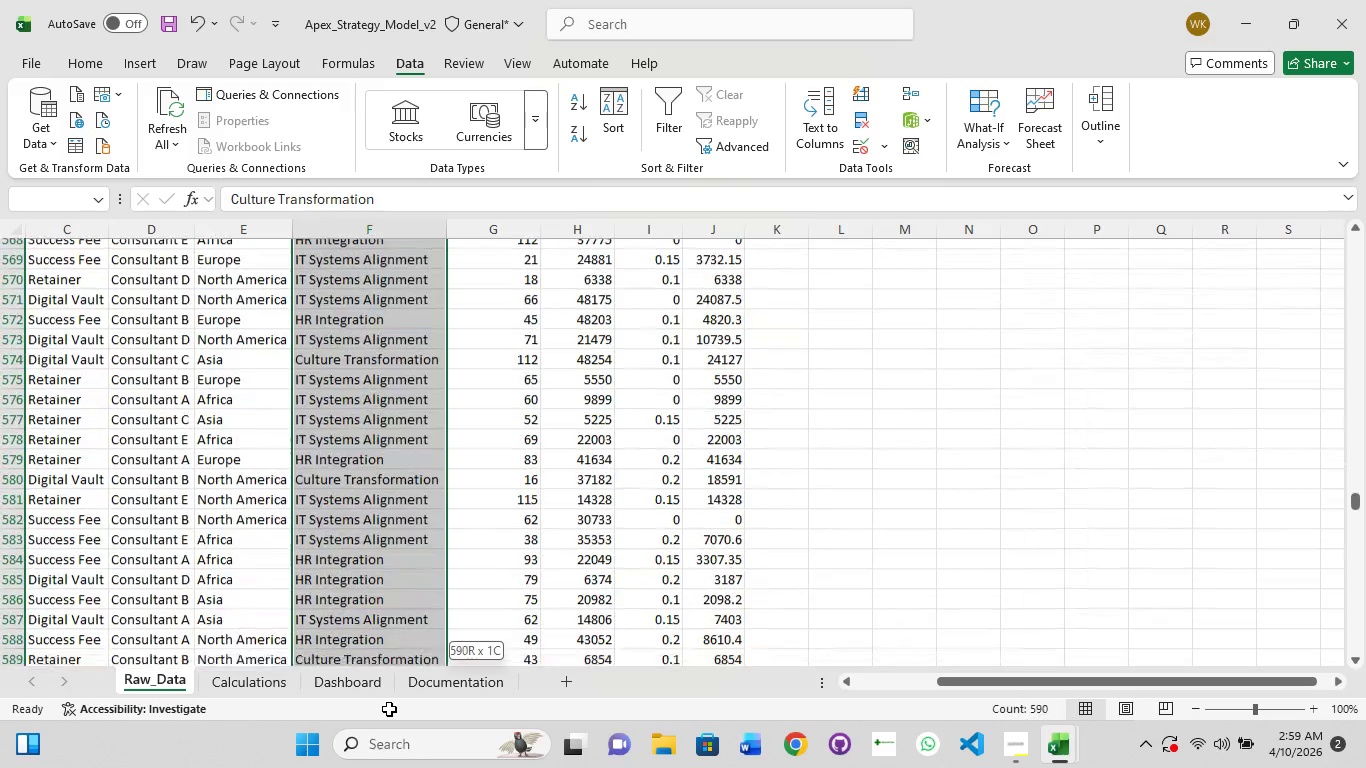 
hold_key(key=ShiftLeft, duration=1.52)
 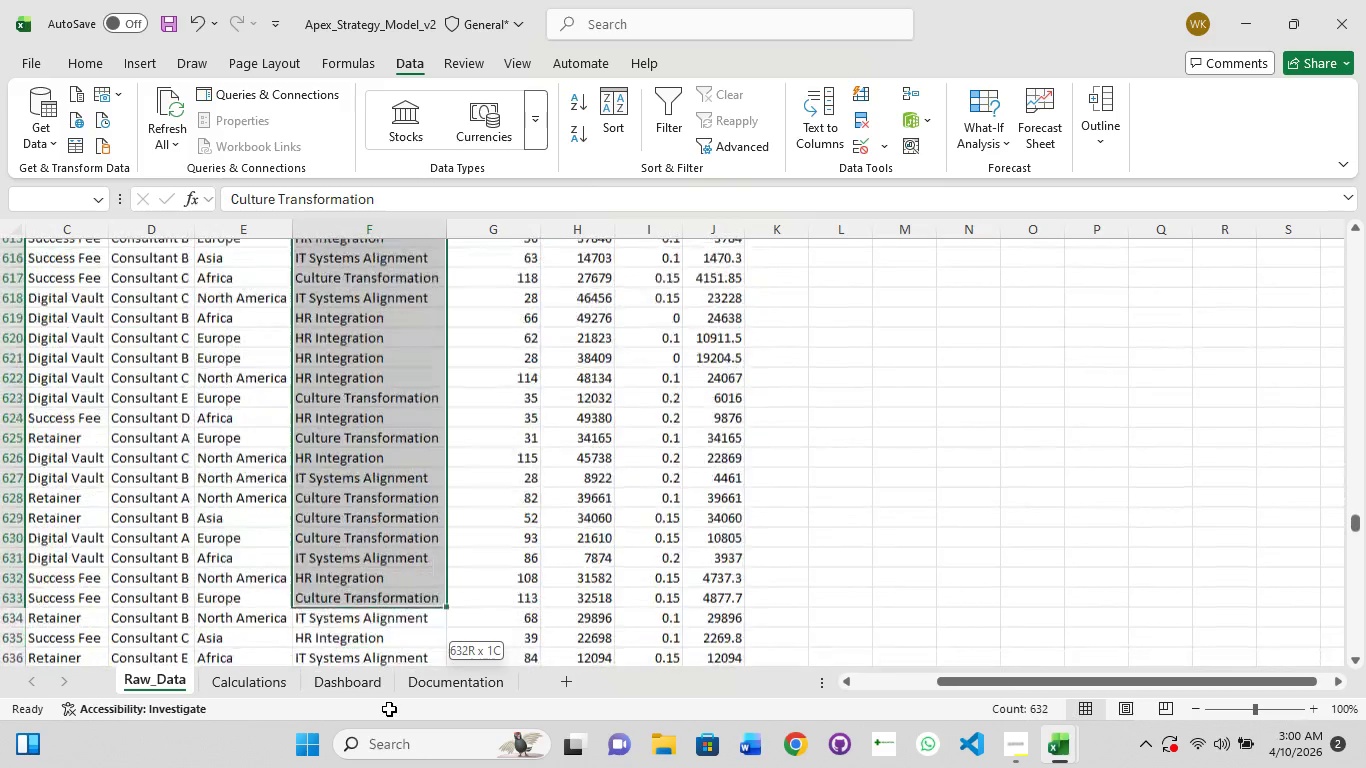 
hold_key(key=ShiftLeft, duration=1.5)
 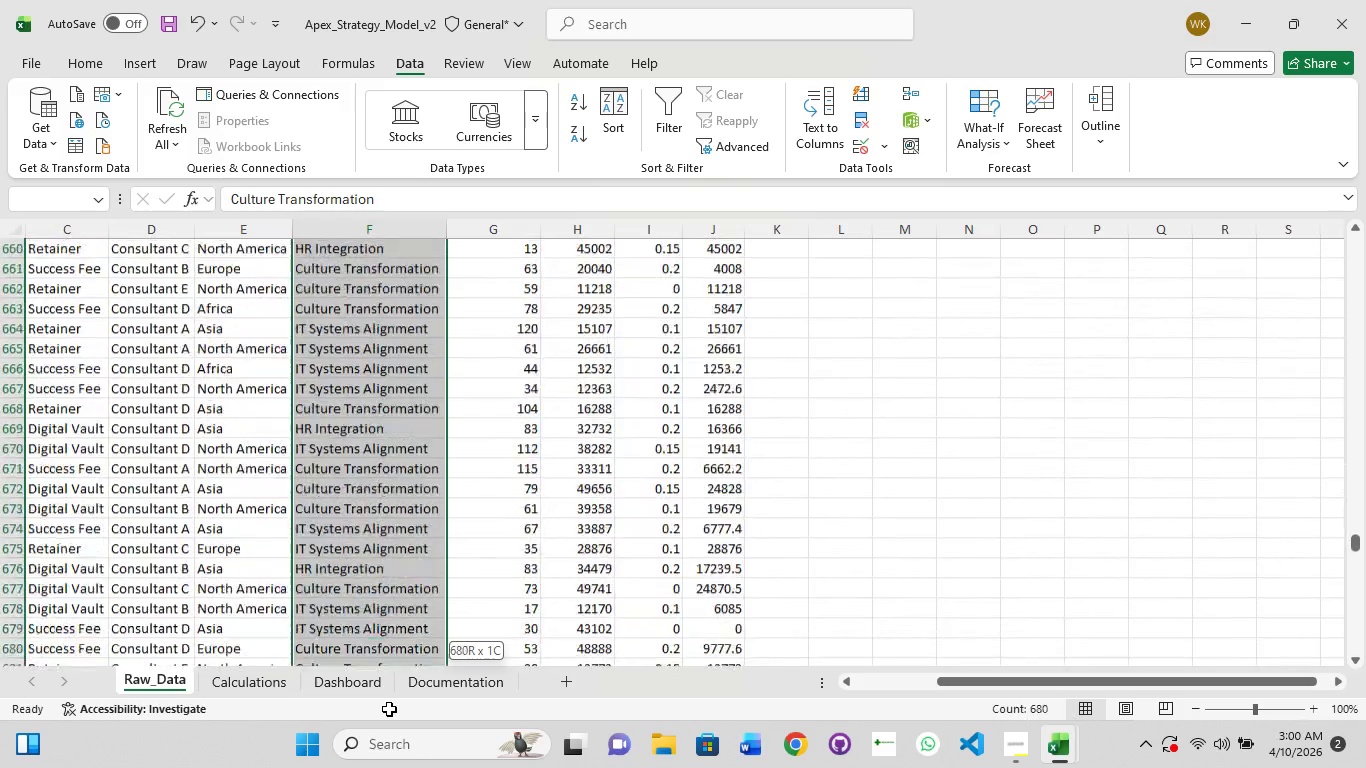 
hold_key(key=ShiftLeft, duration=1.51)
 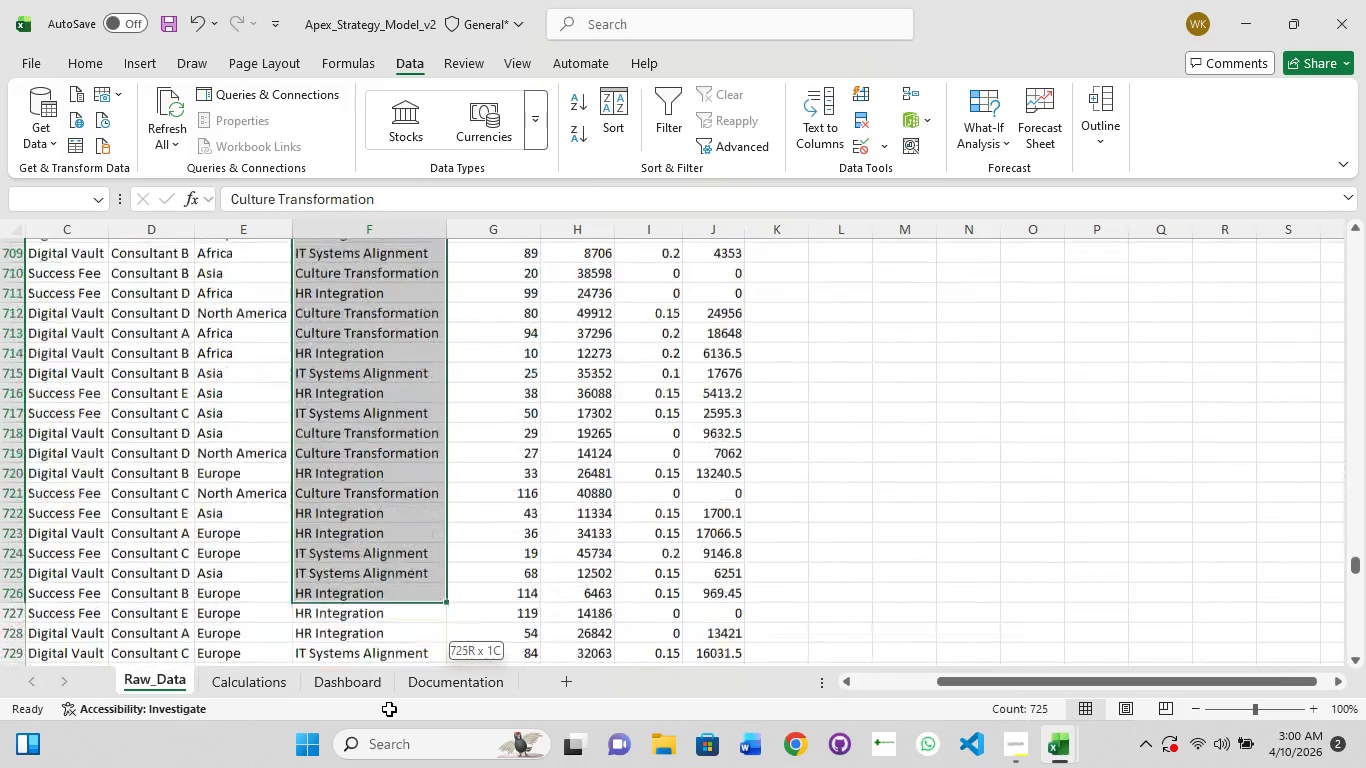 
hold_key(key=ShiftLeft, duration=1.52)
 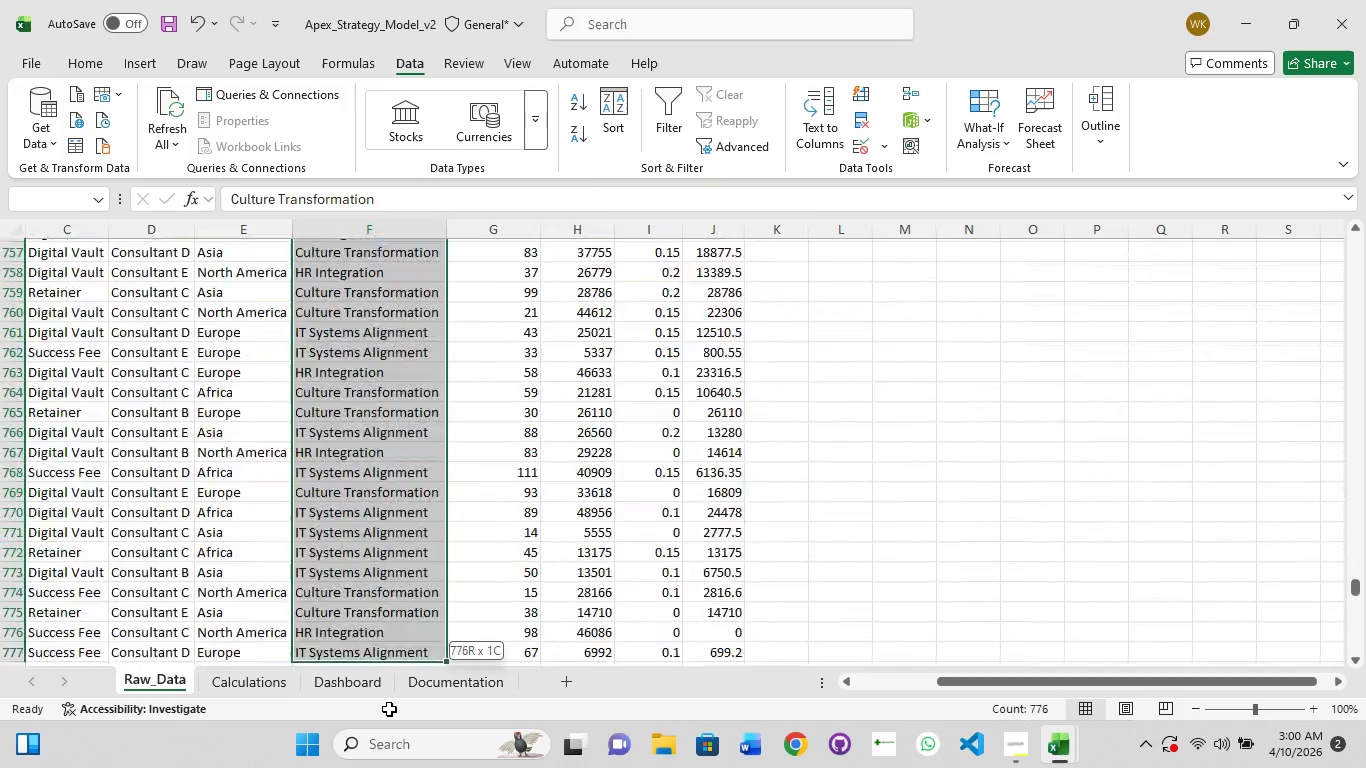 
hold_key(key=ShiftLeft, duration=1.52)
 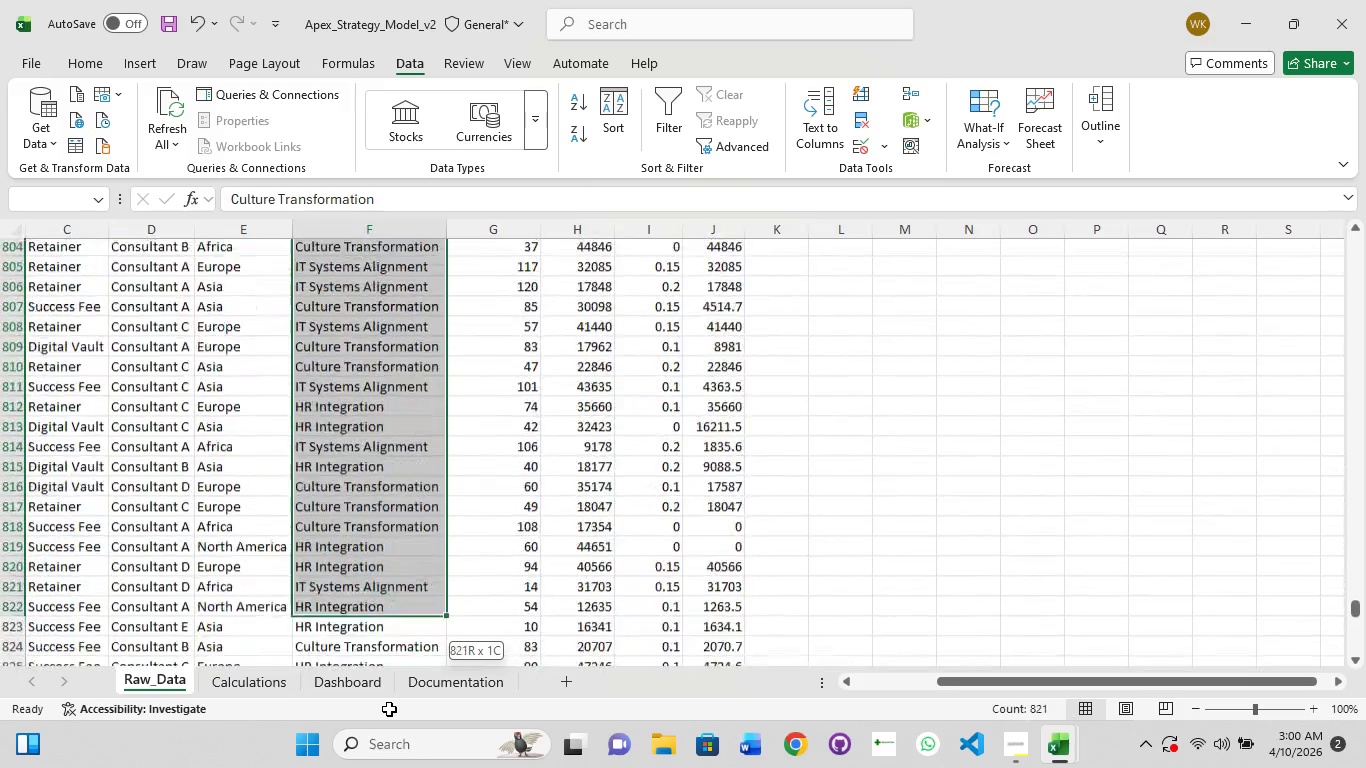 
hold_key(key=ShiftLeft, duration=1.5)
 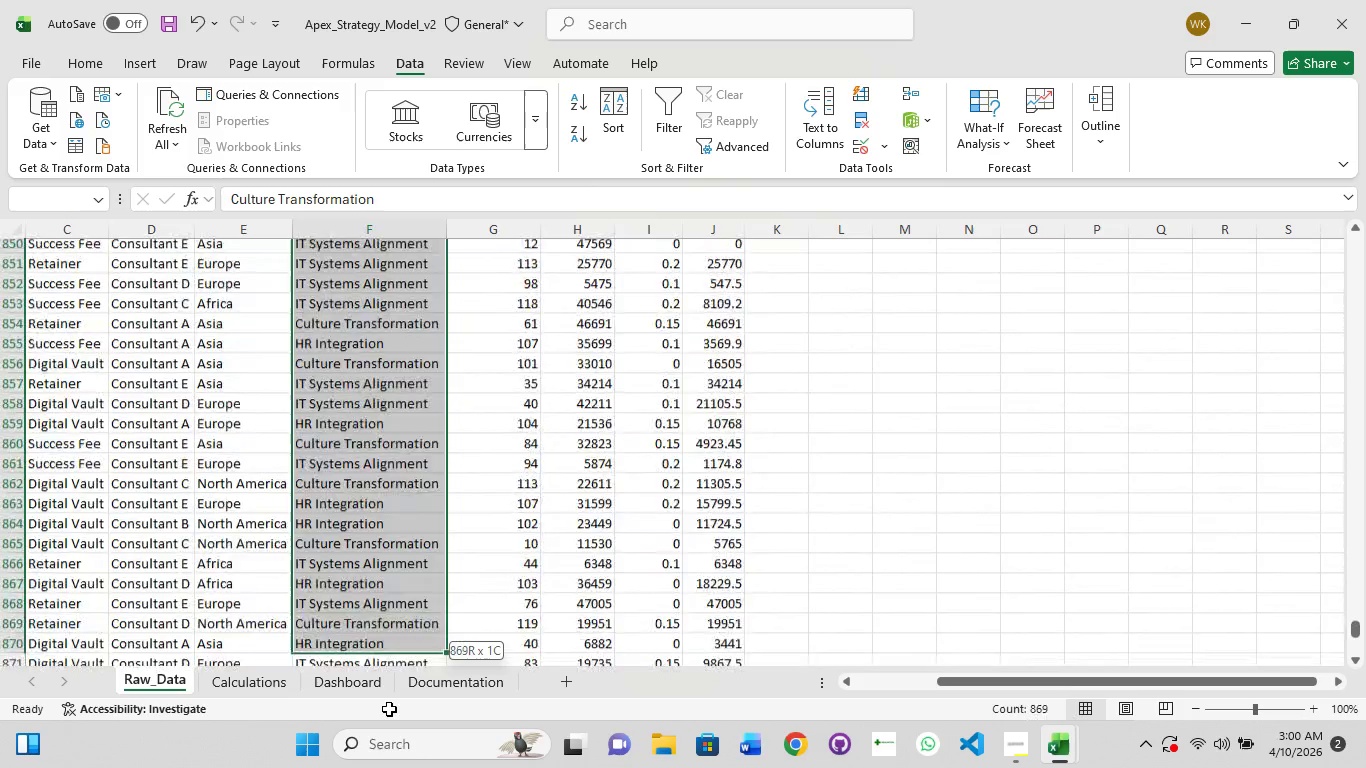 
hold_key(key=ShiftLeft, duration=1.51)
 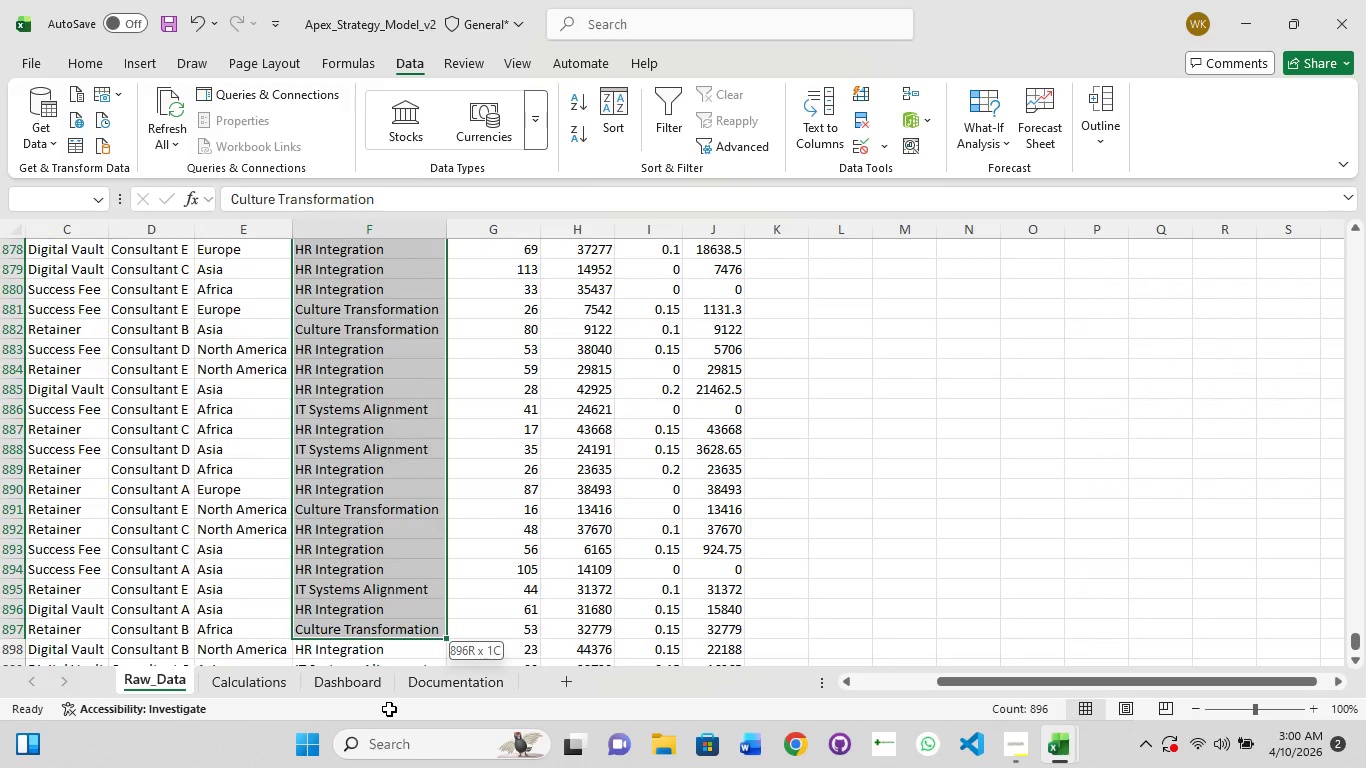 
hold_key(key=ShiftLeft, duration=1.52)
 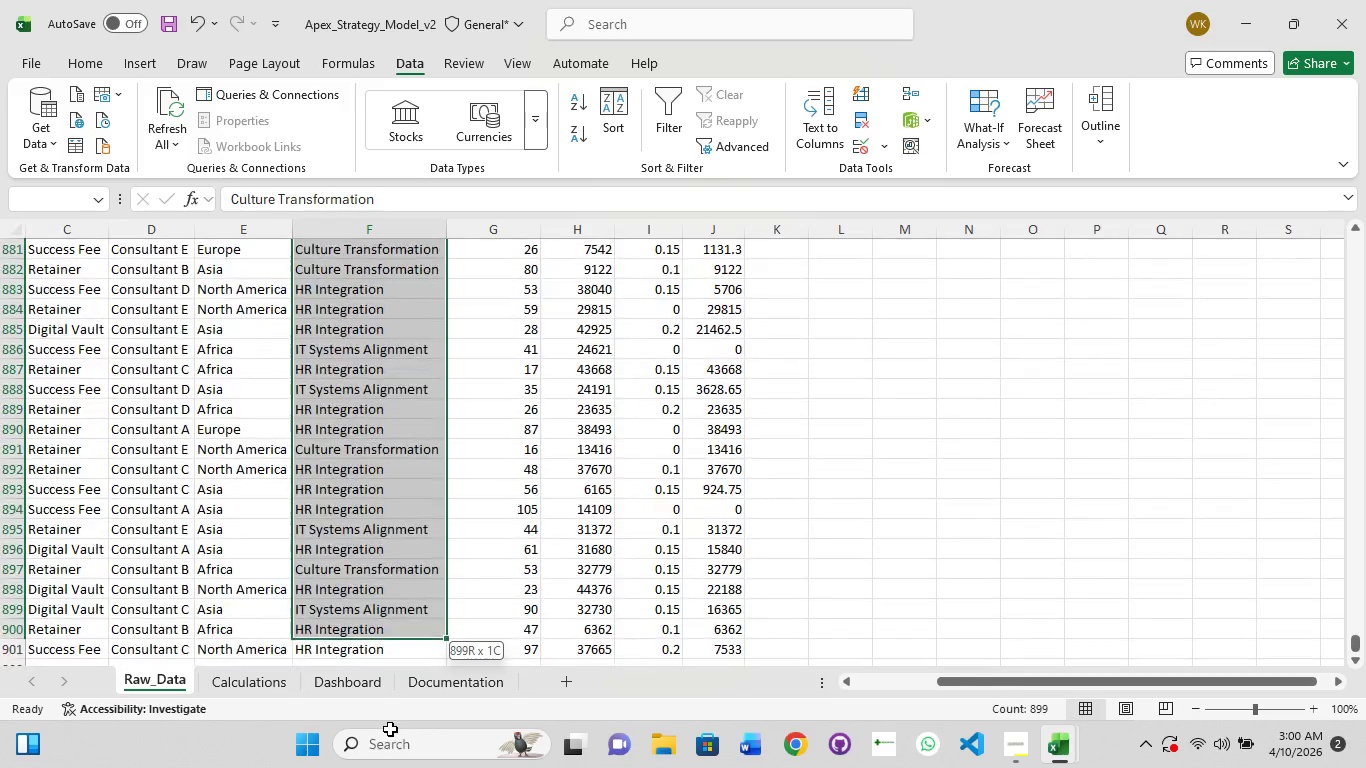 
hold_key(key=ShiftLeft, duration=1.51)
 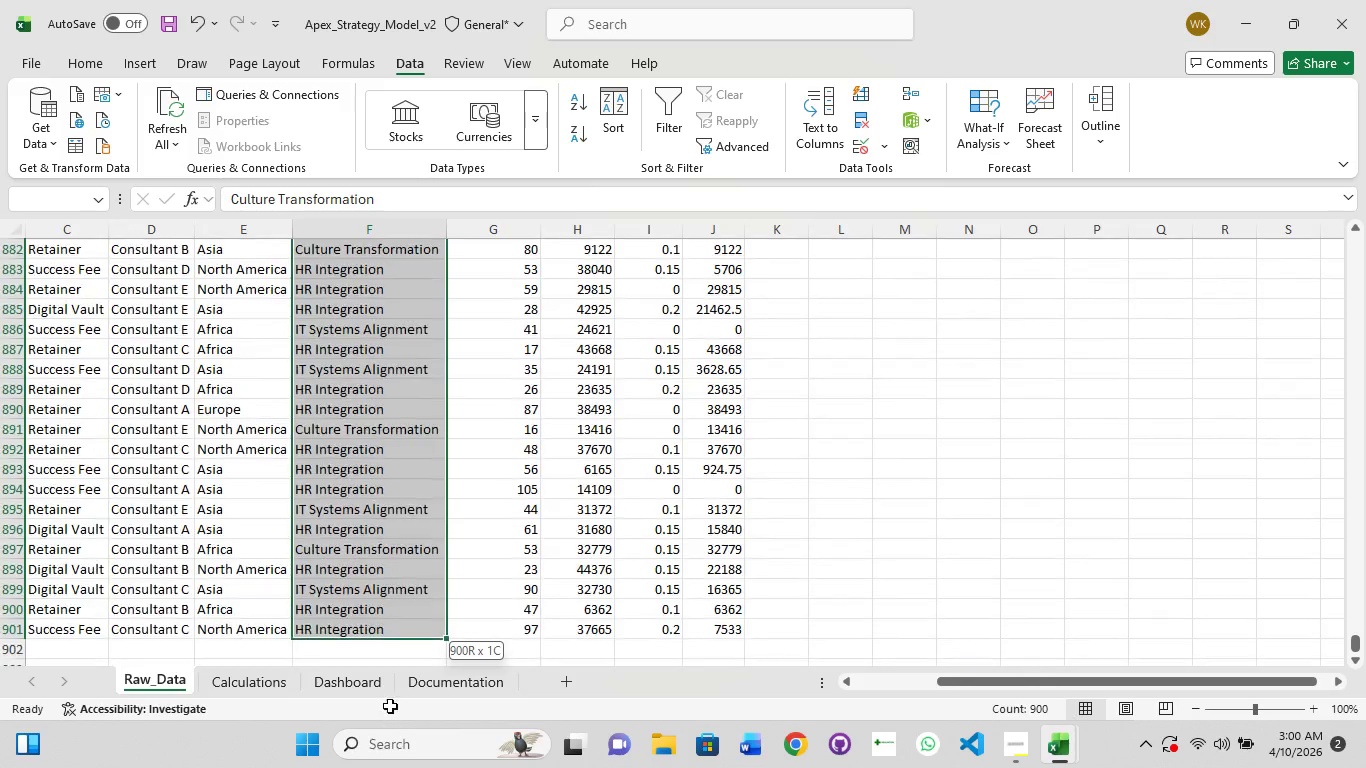 
hold_key(key=ShiftLeft, duration=1.0)
 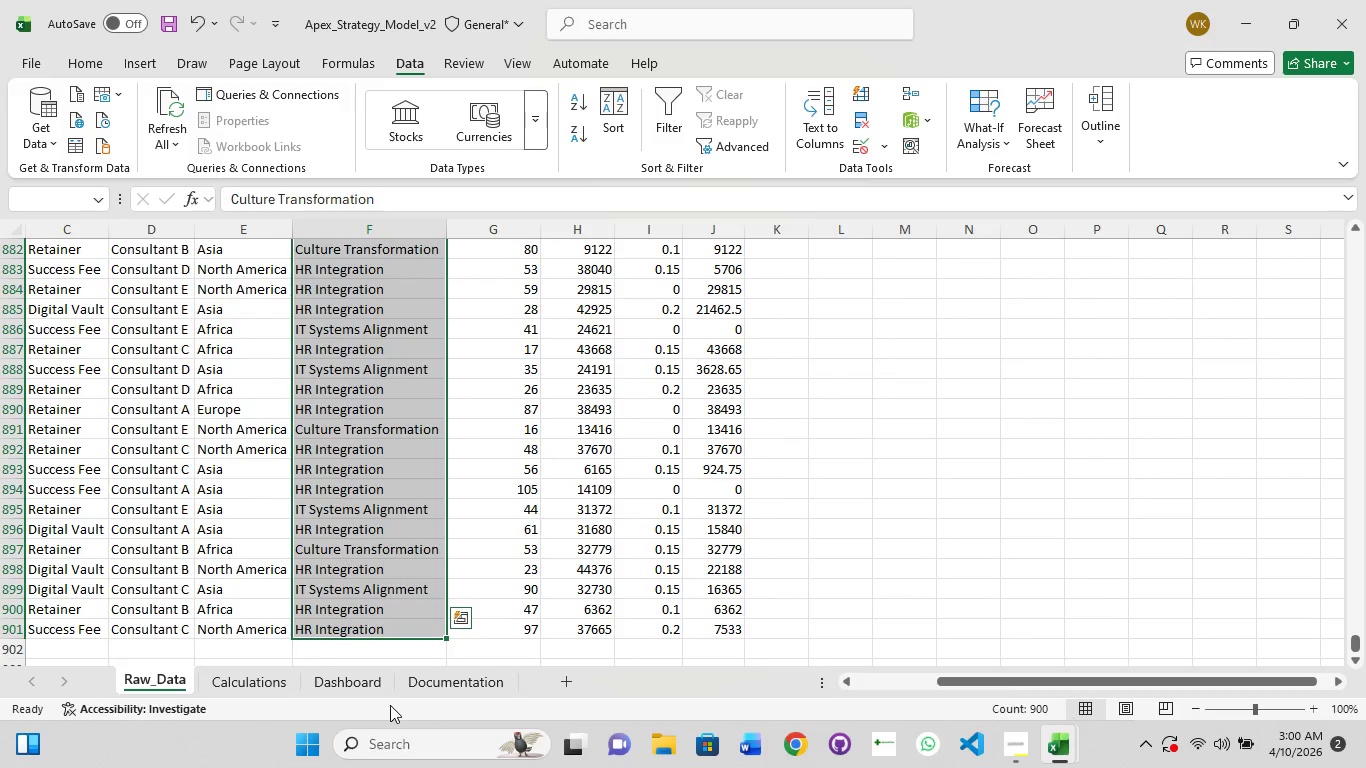 
key(Control+C)
 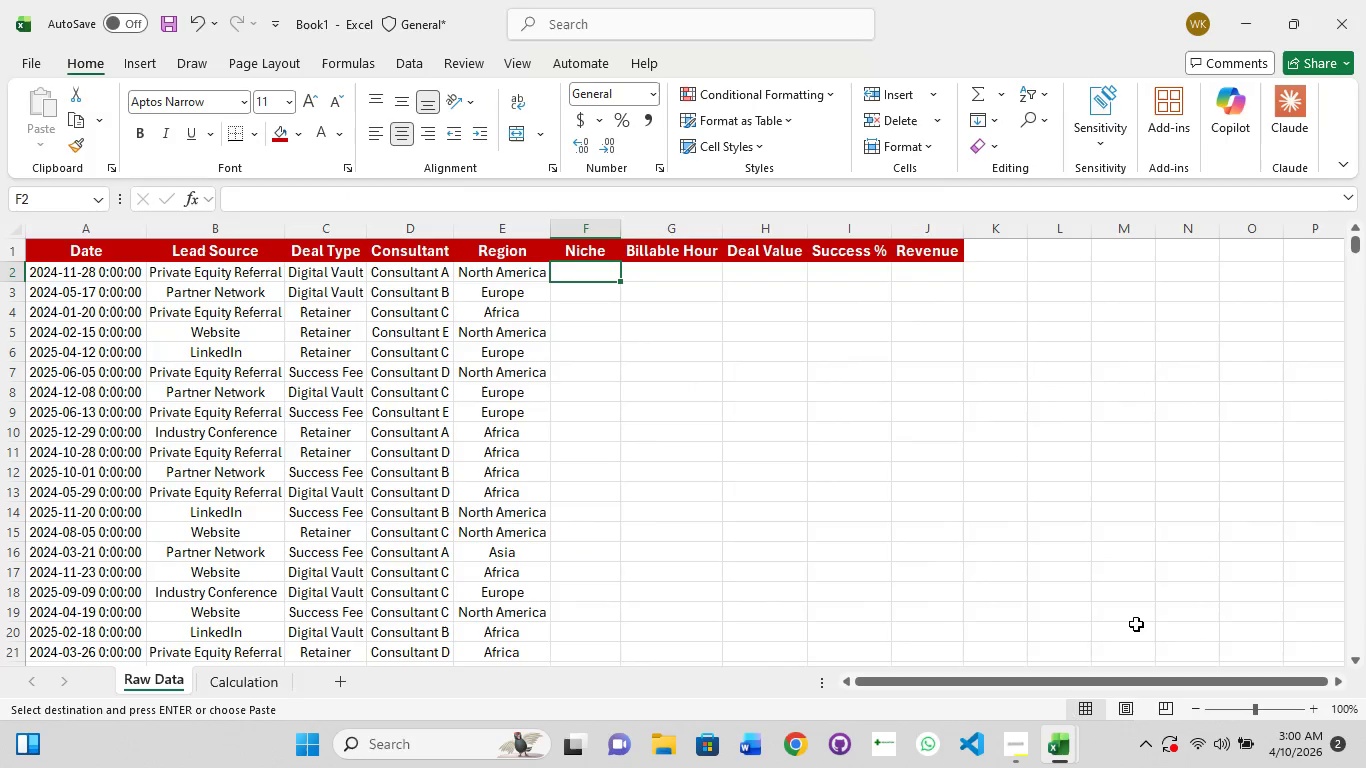 
key(Control+V)
 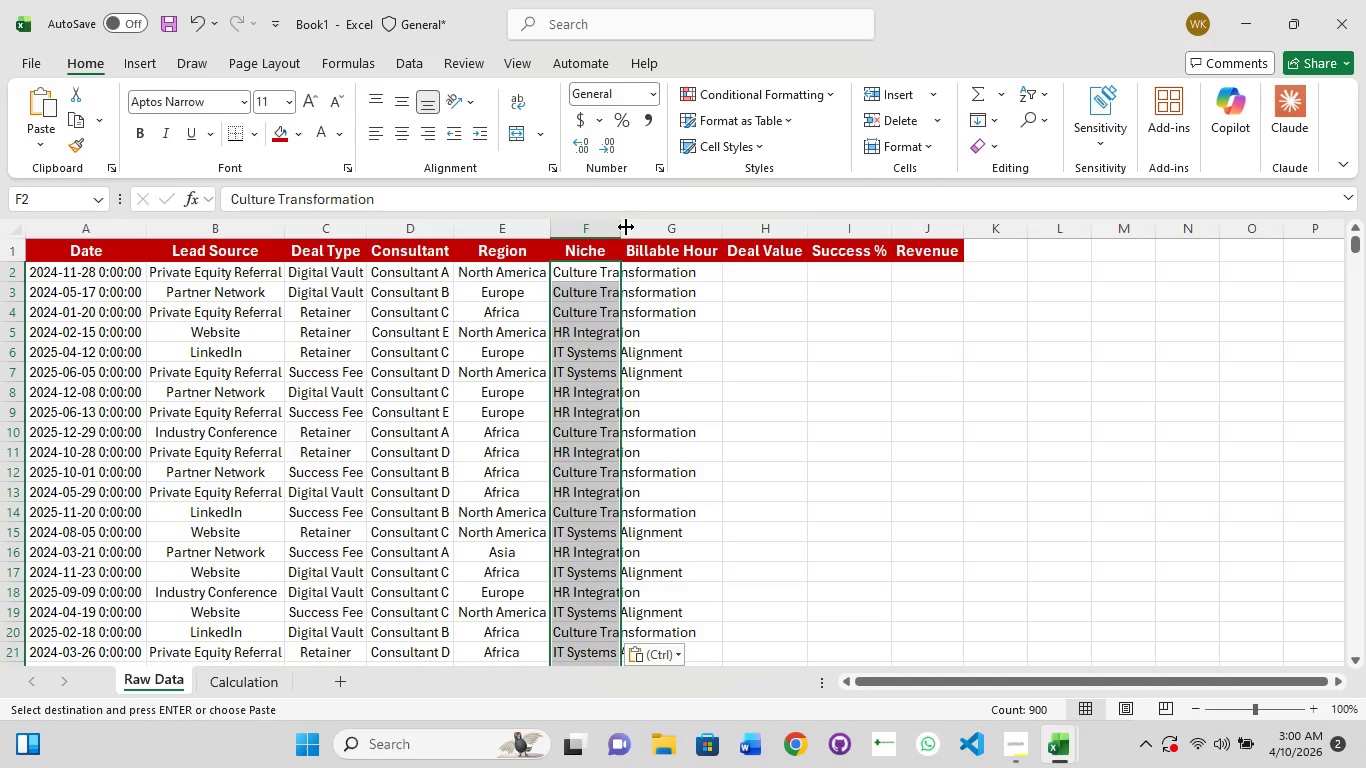 
double_click([624, 225])
 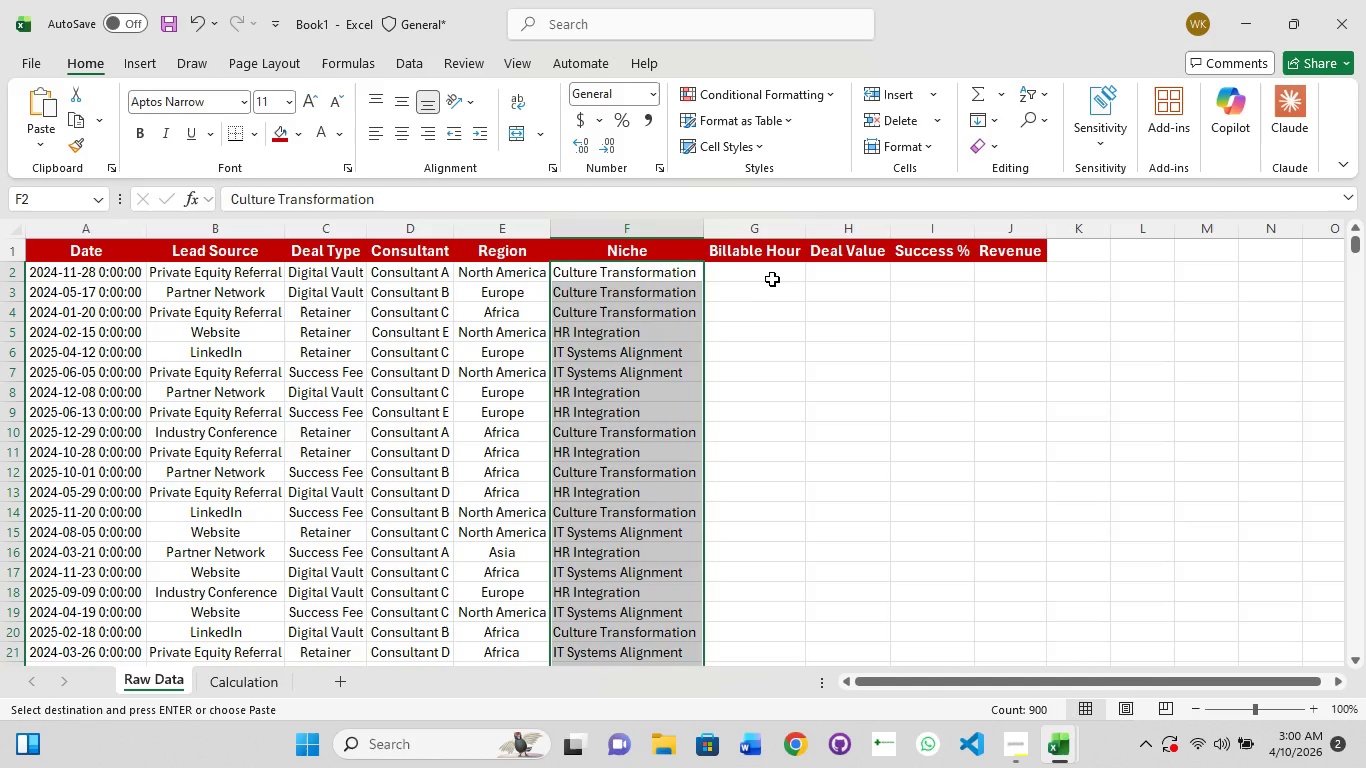 
left_click([772, 271])
 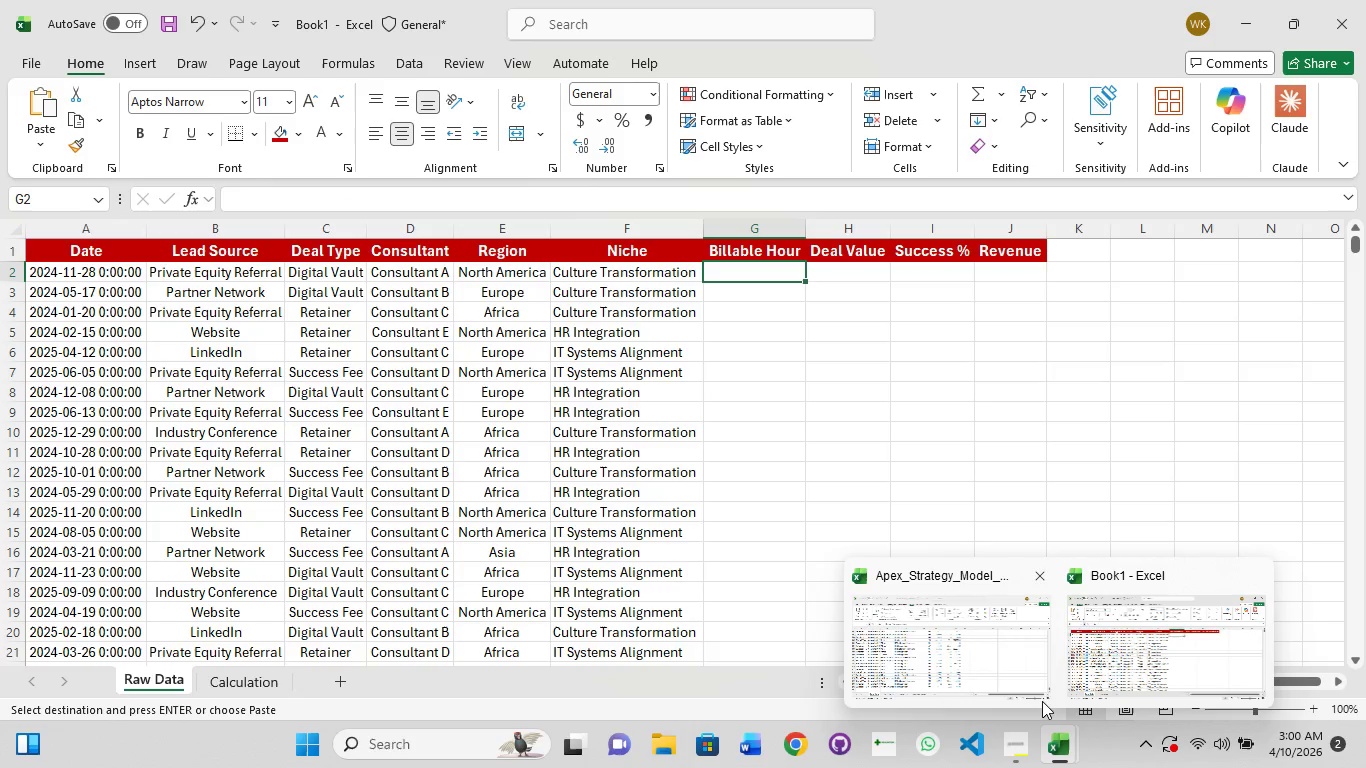 
left_click([951, 651])
 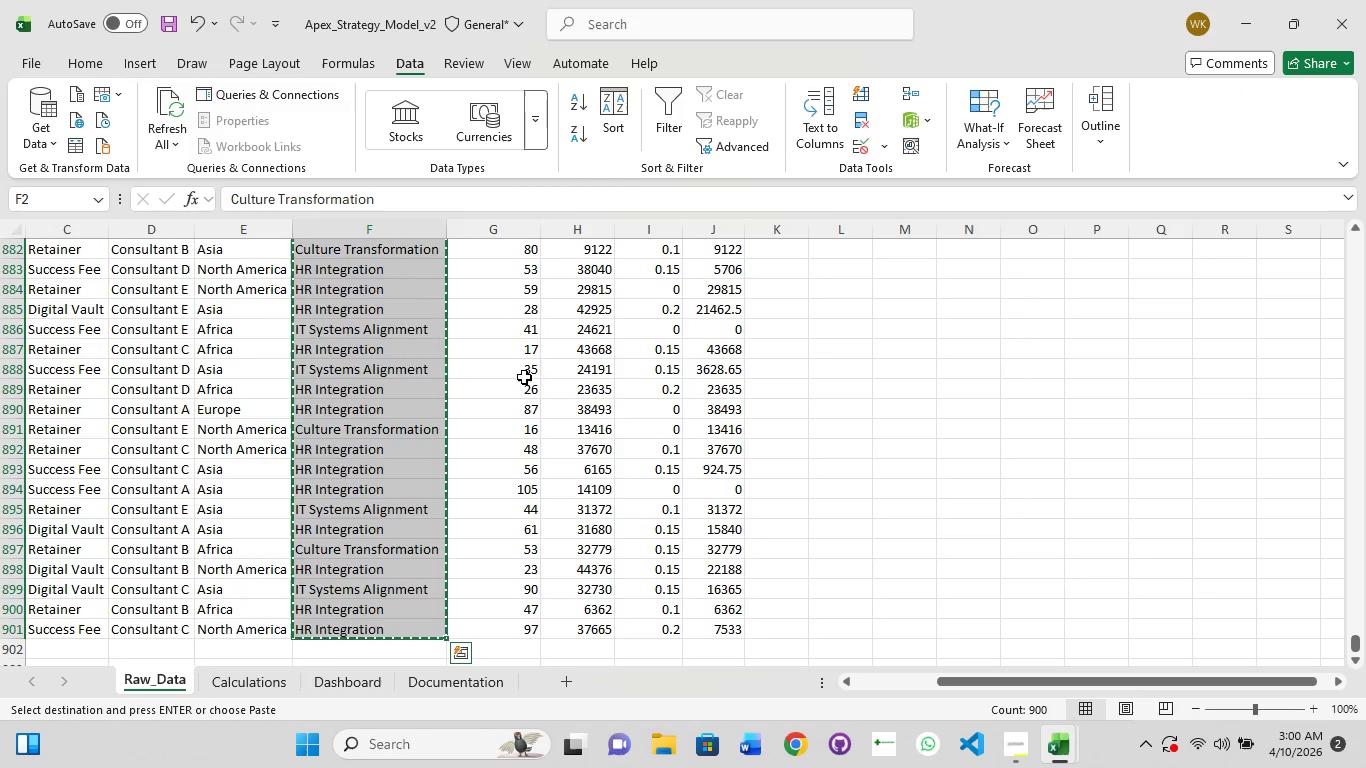 
left_click([524, 377])
 